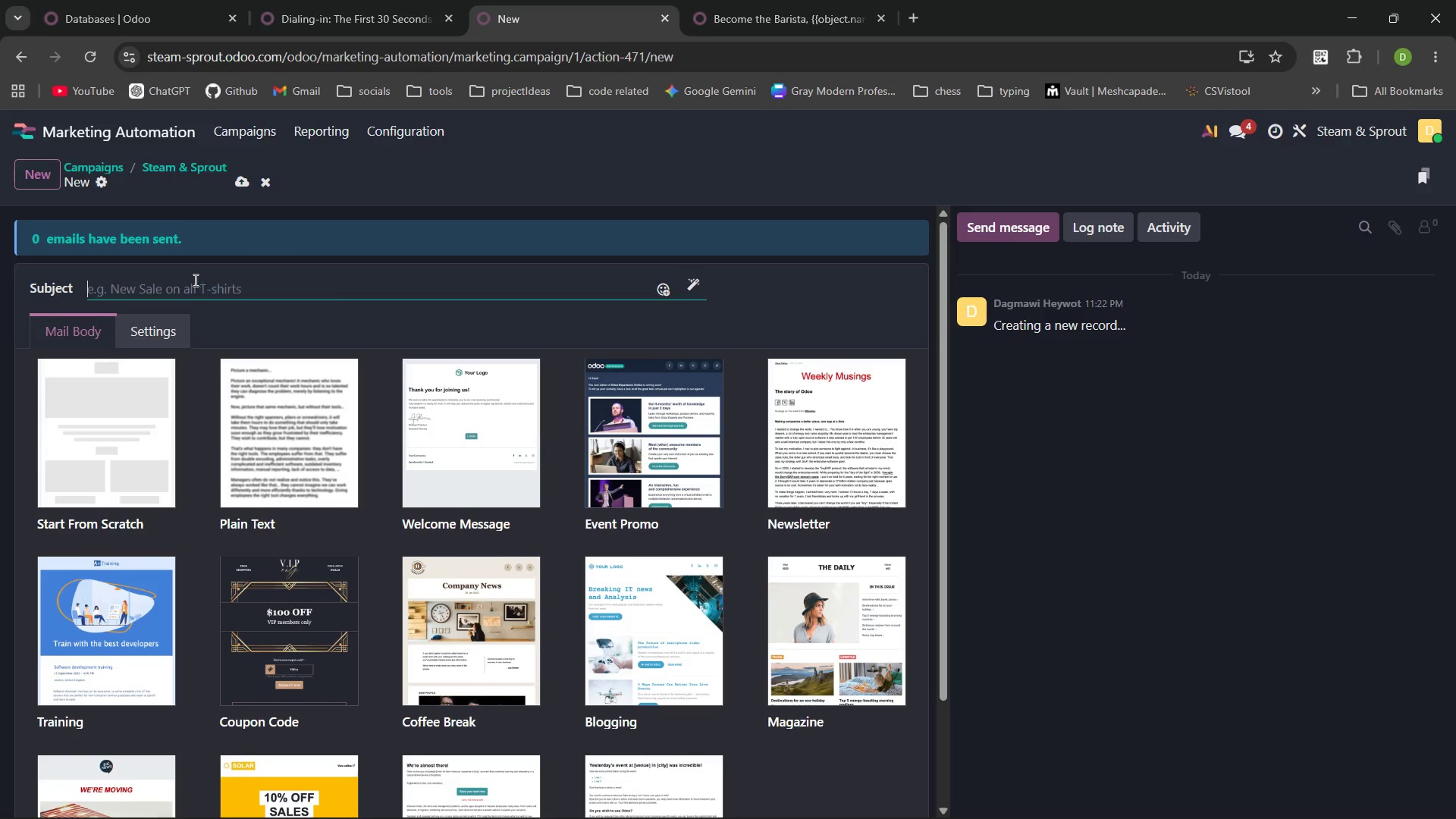 
wait(9.8)
 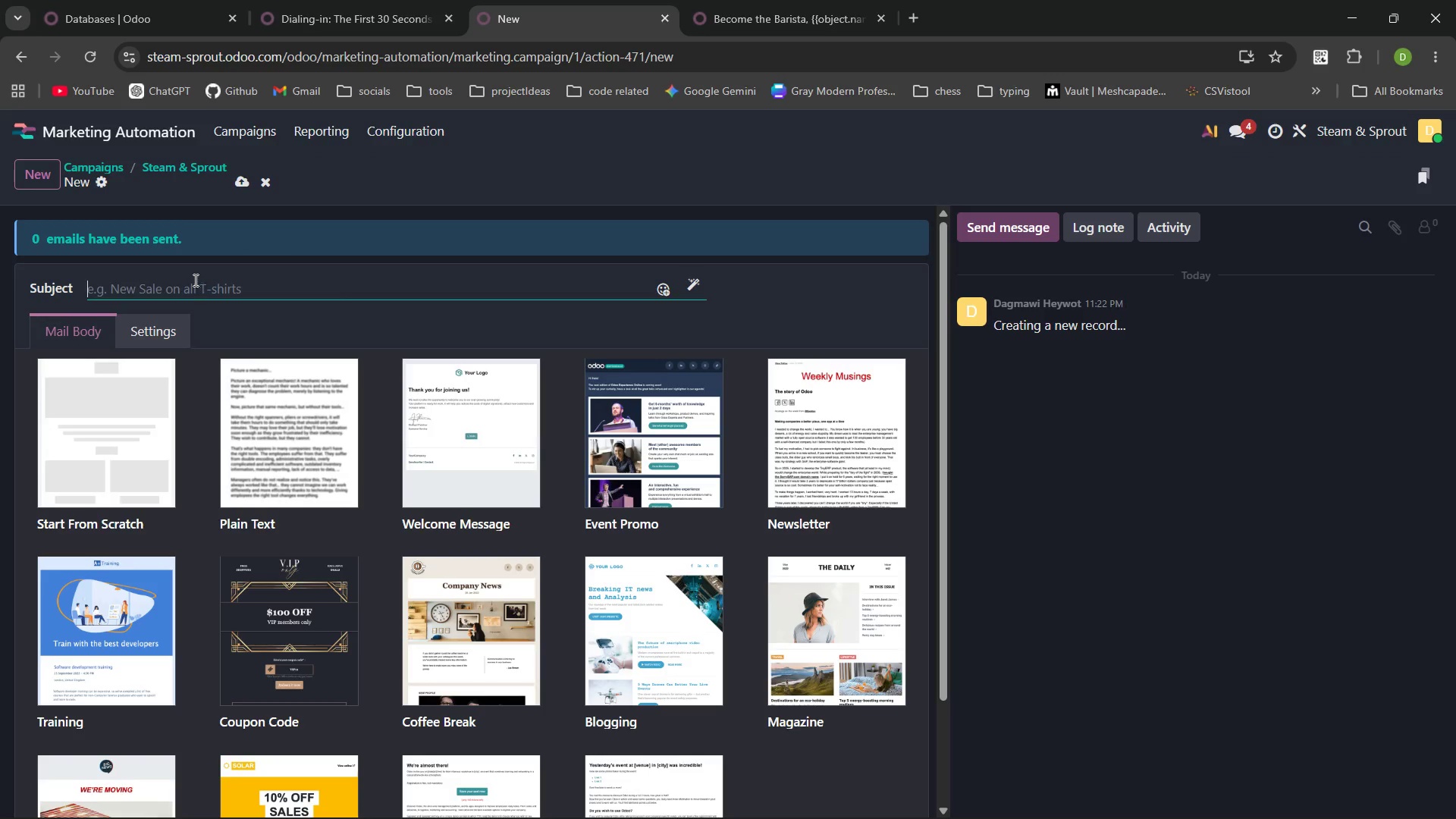 
left_click([380, 0])
 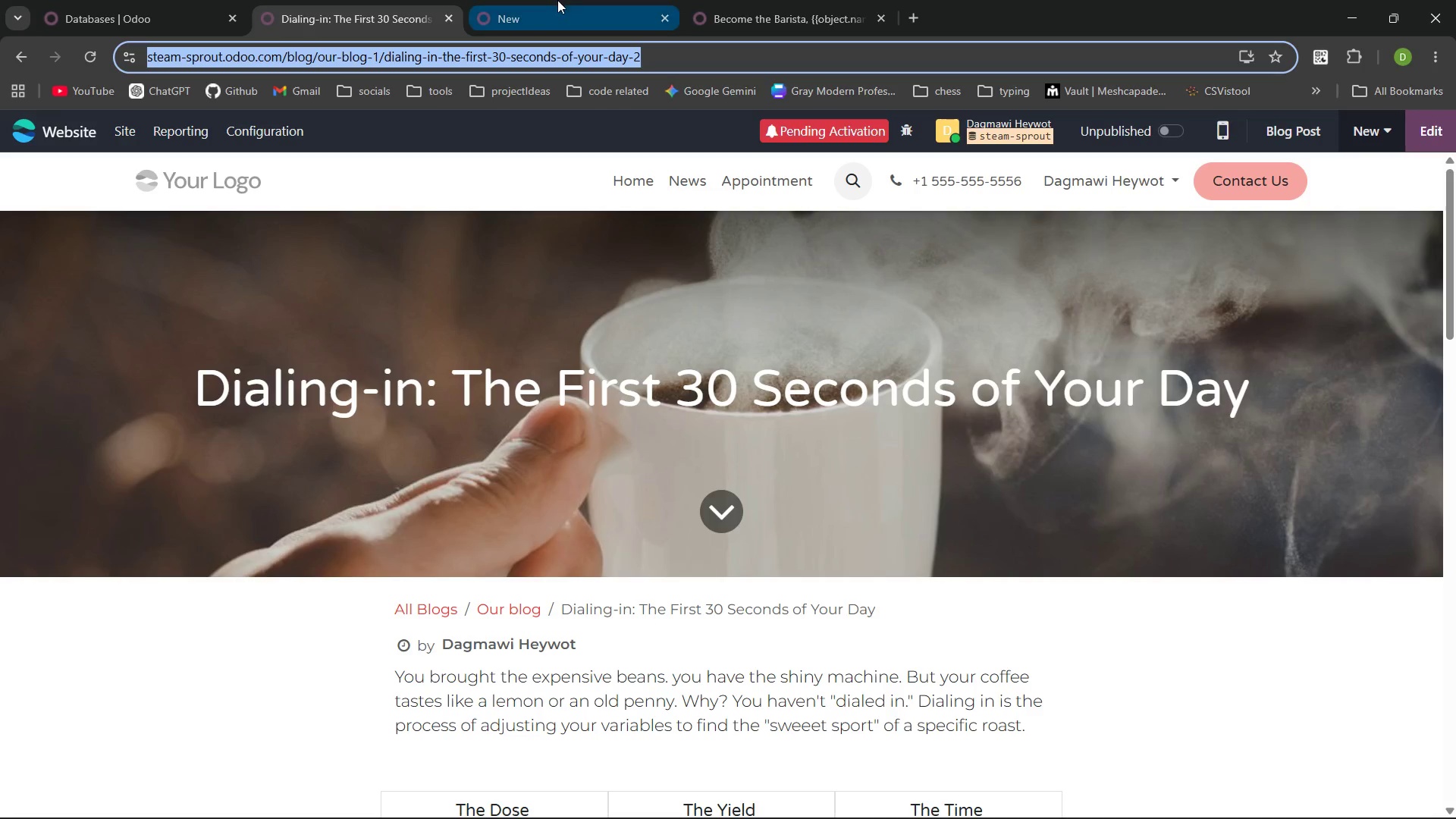 
left_click([557, 0])
 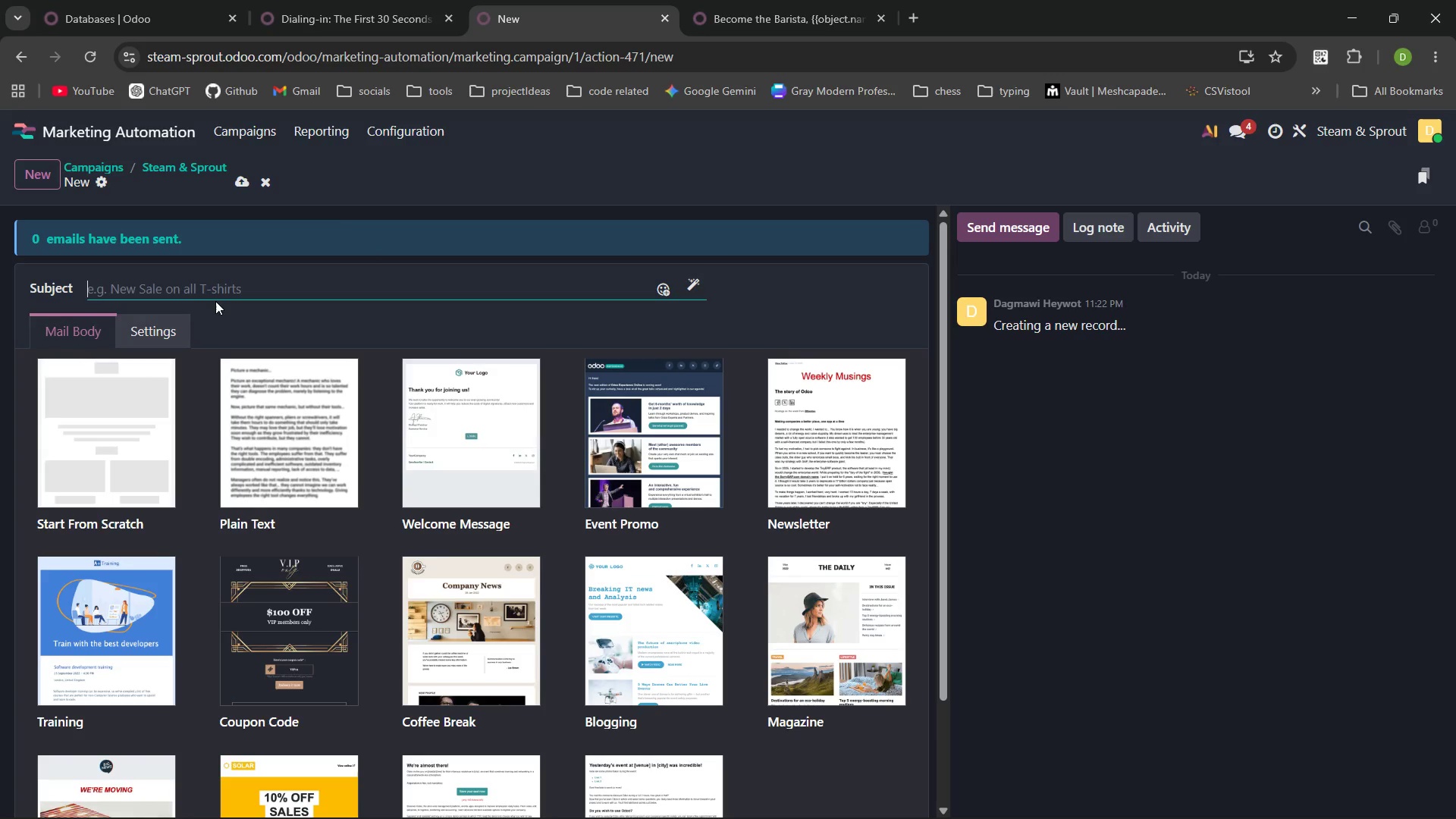 
wait(7.55)
 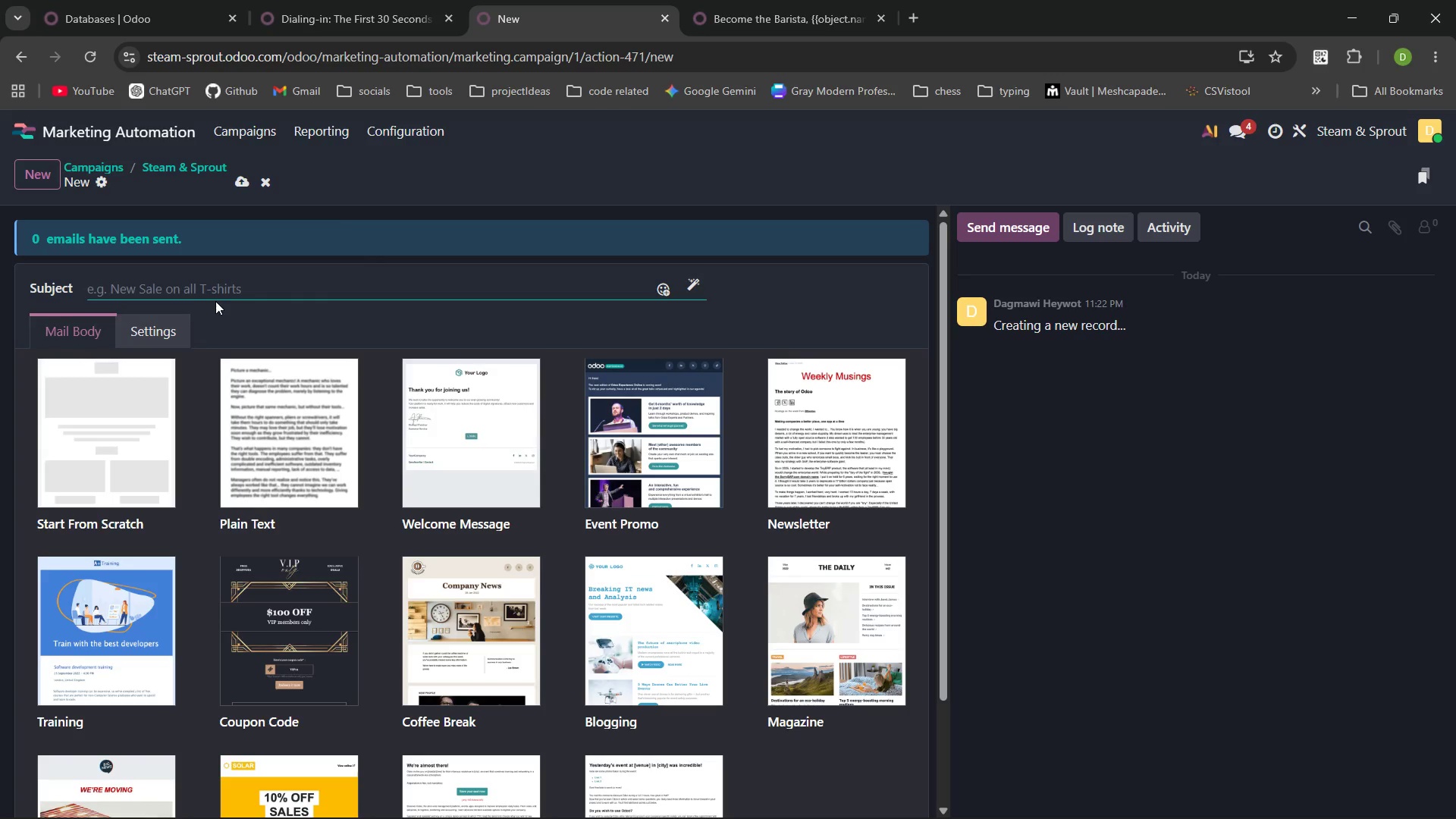 
left_click([98, 60])
 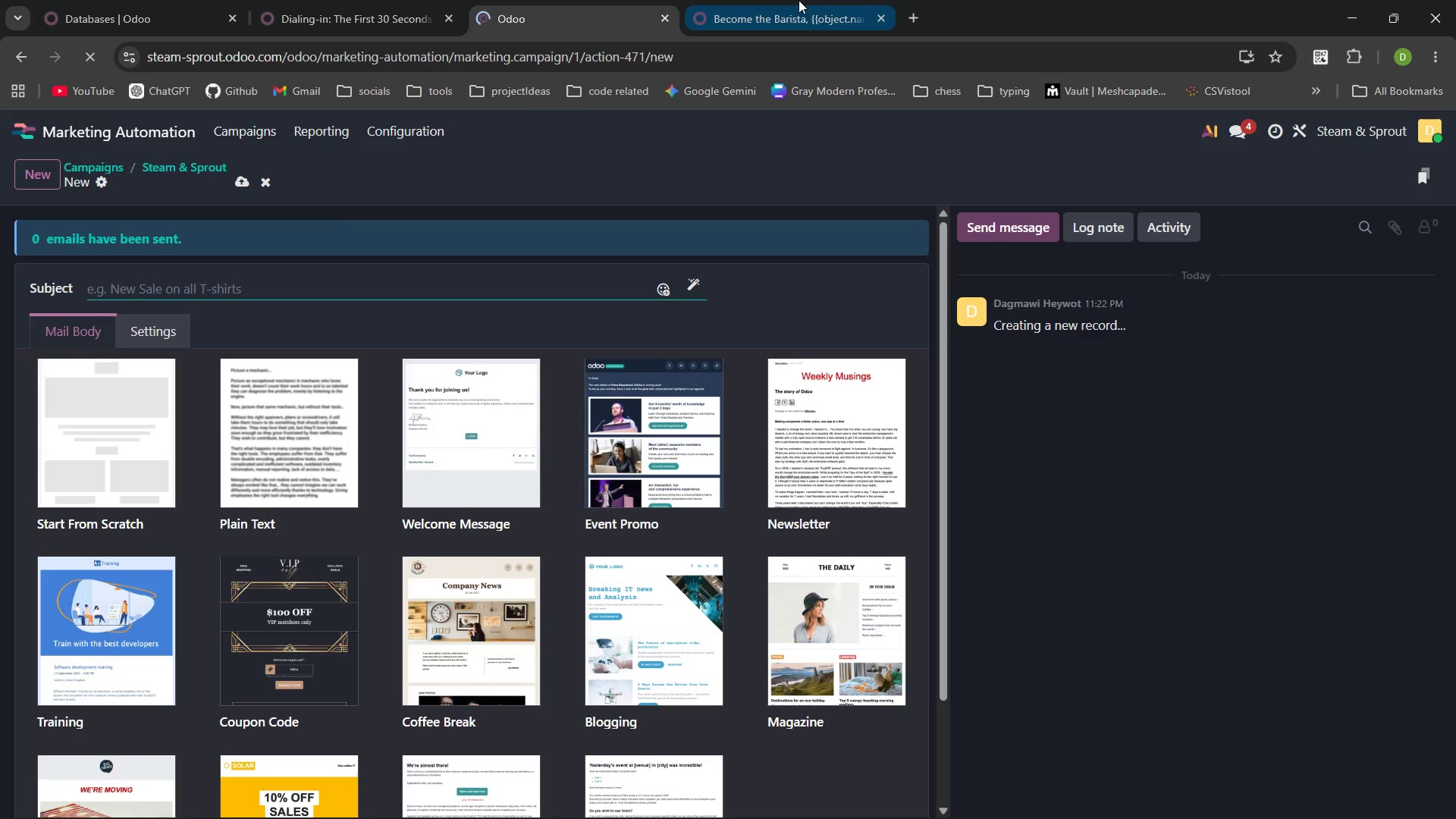 
left_click([800, 0])
 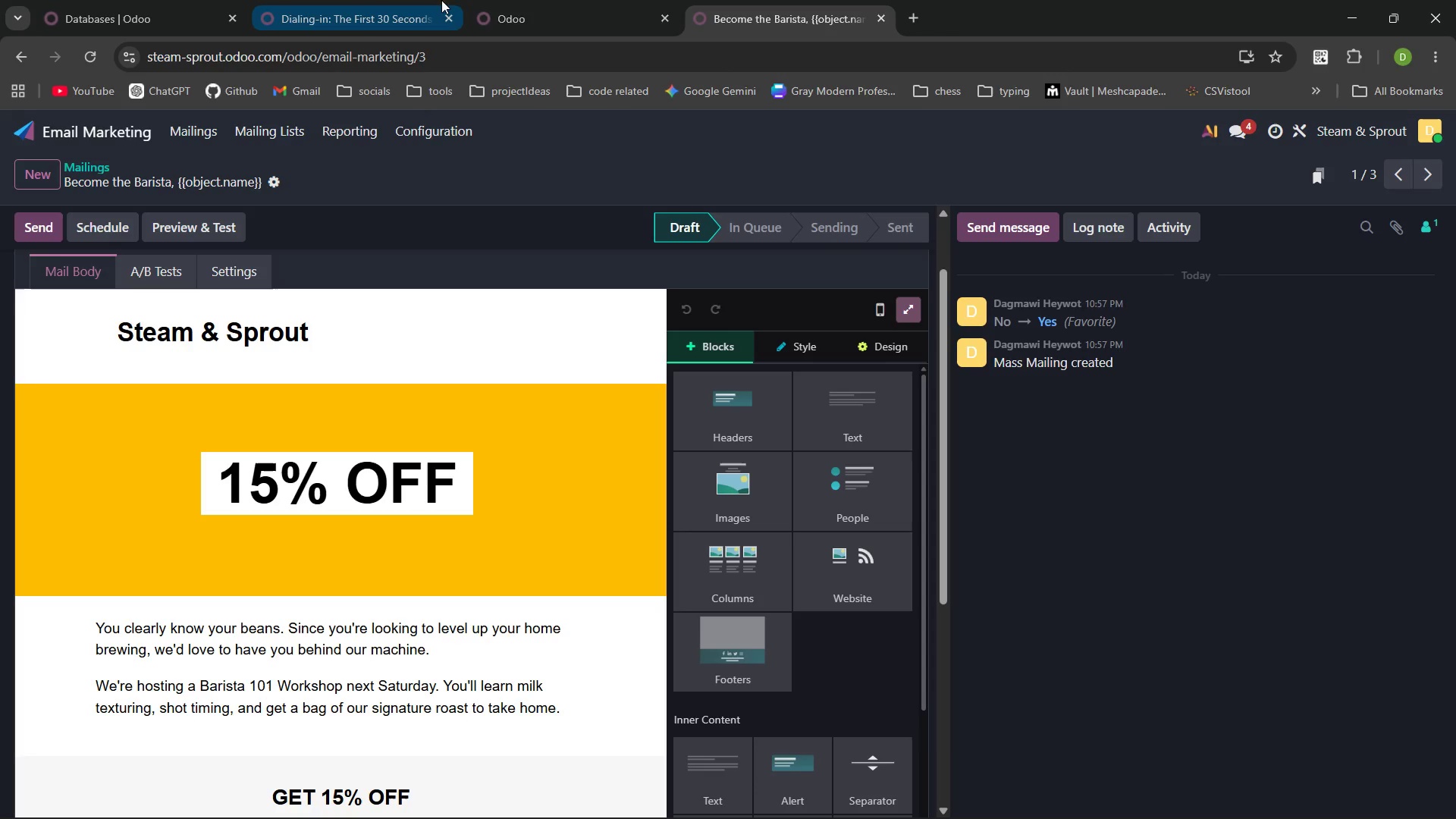 
left_click([543, 0])
 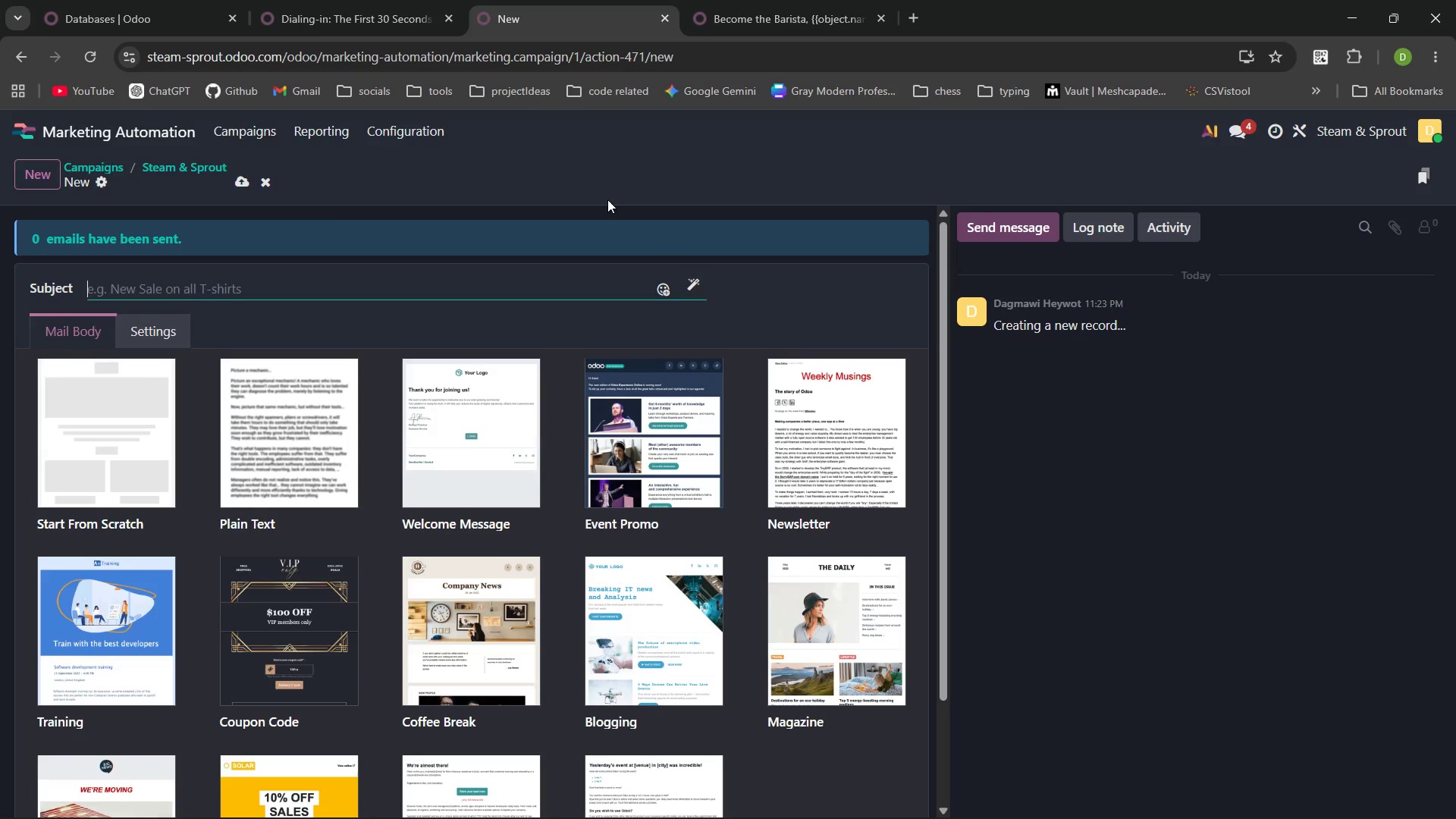 
wait(17.11)
 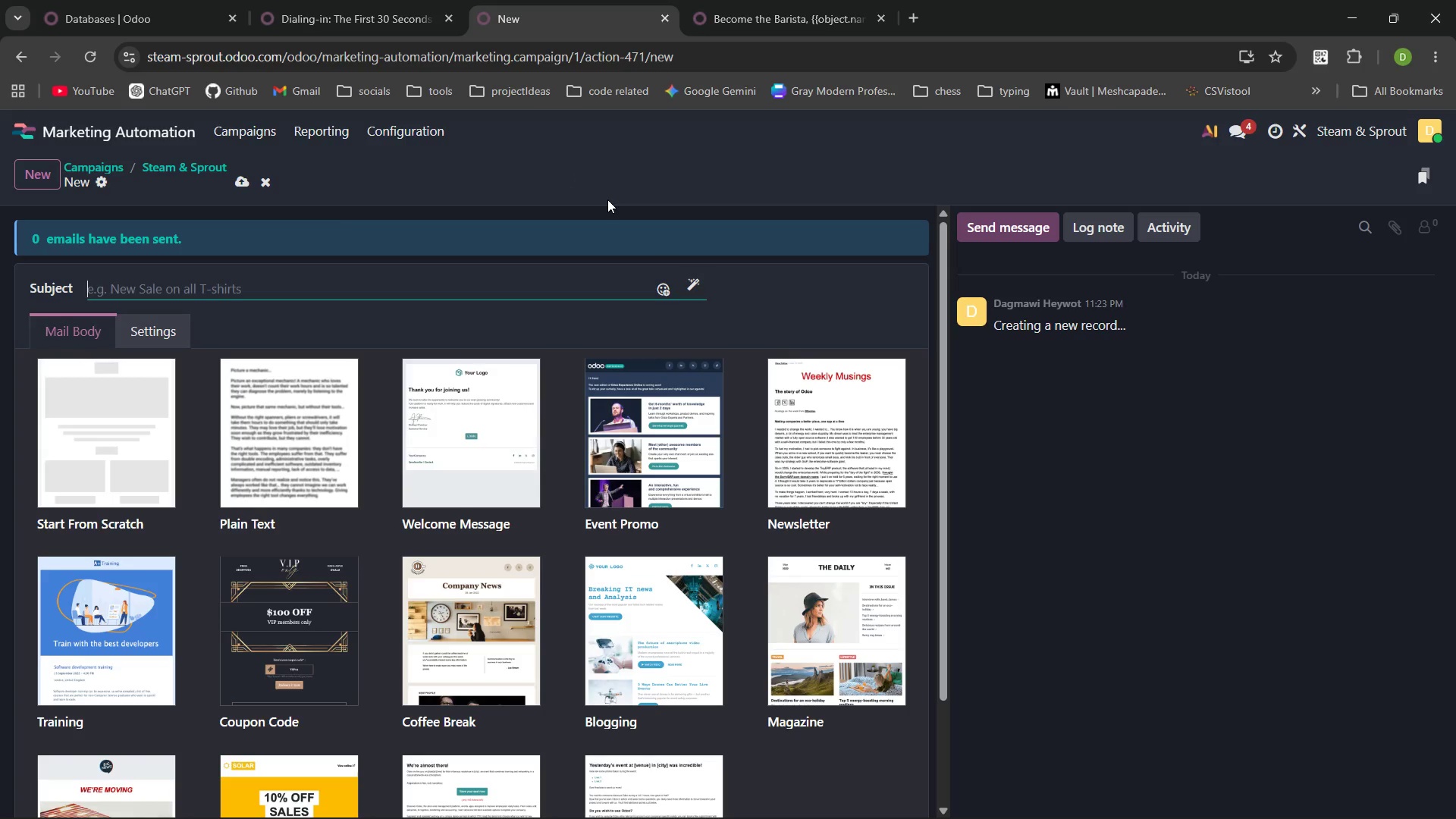 
left_click([808, 17])
 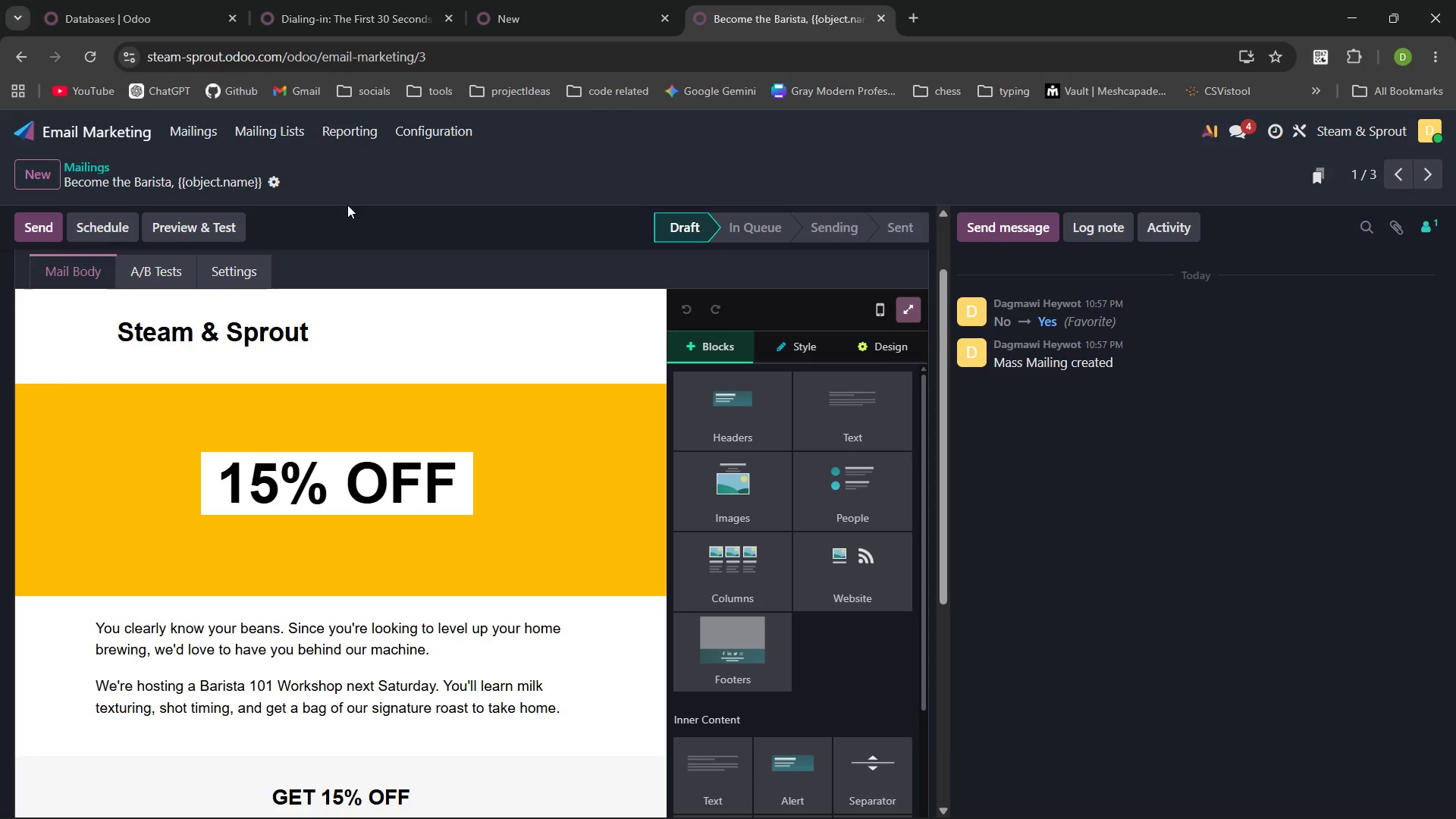 
left_click([484, 19])
 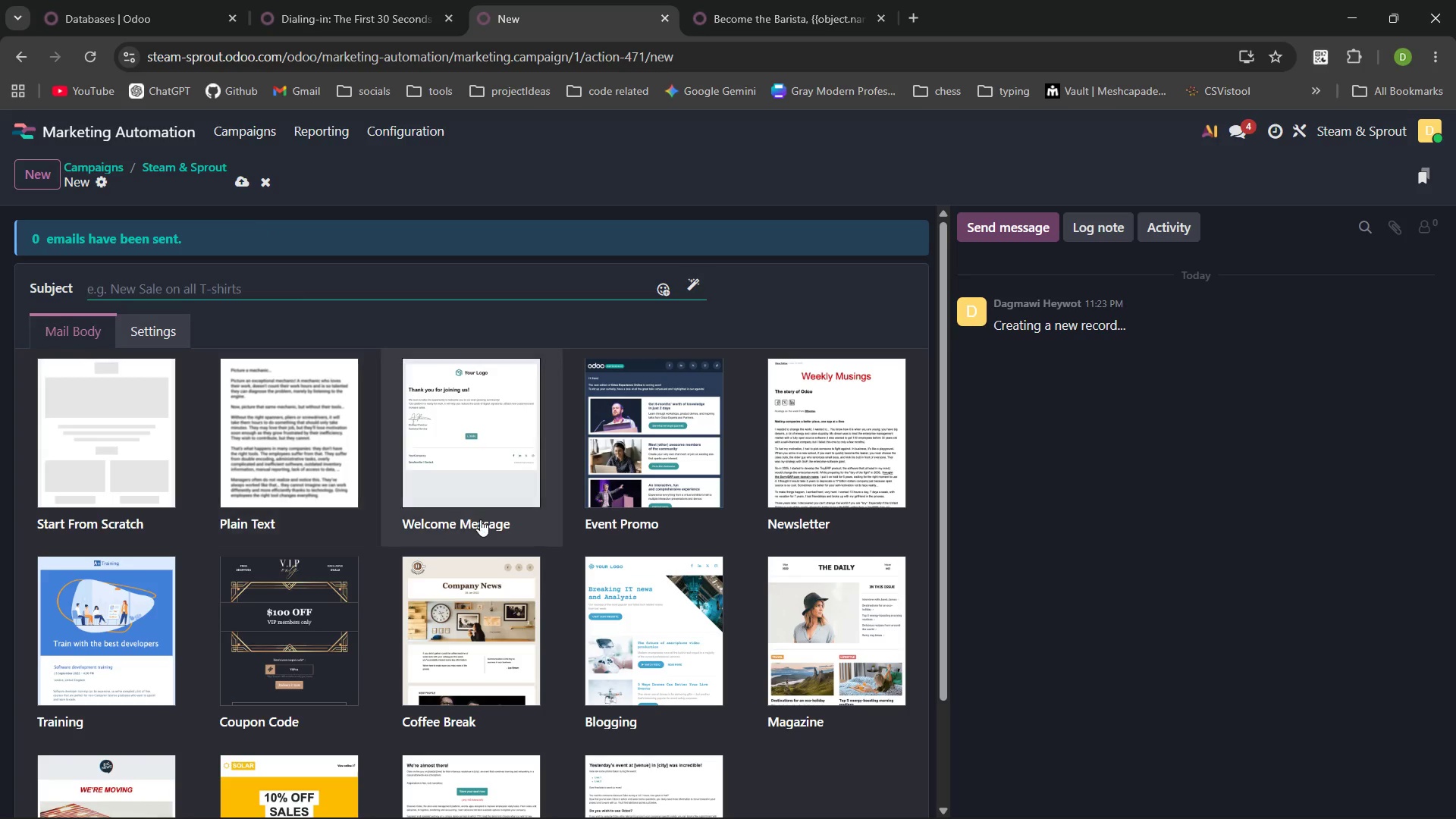 
left_click([103, 413])
 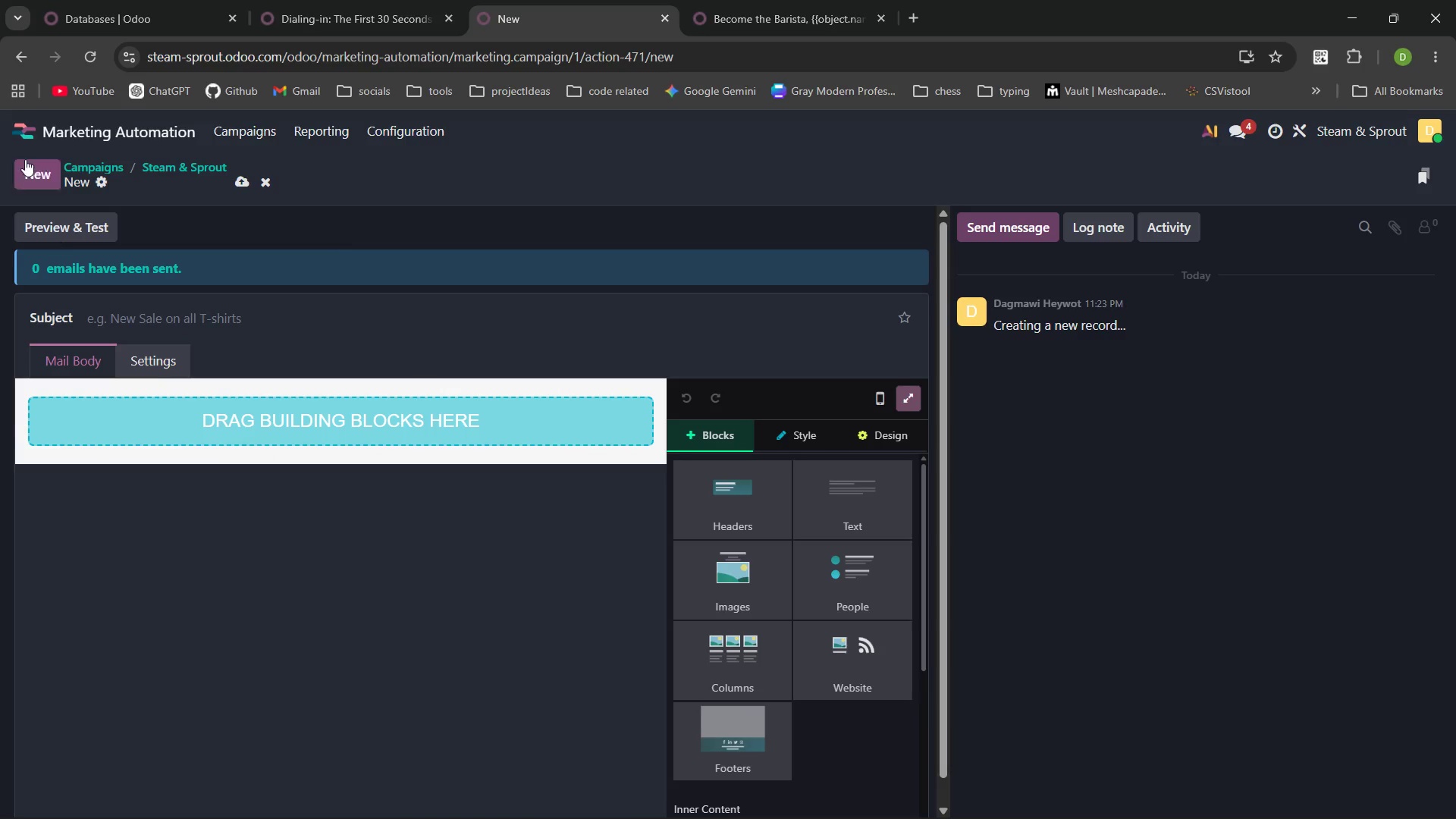 
left_click([24, 59])
 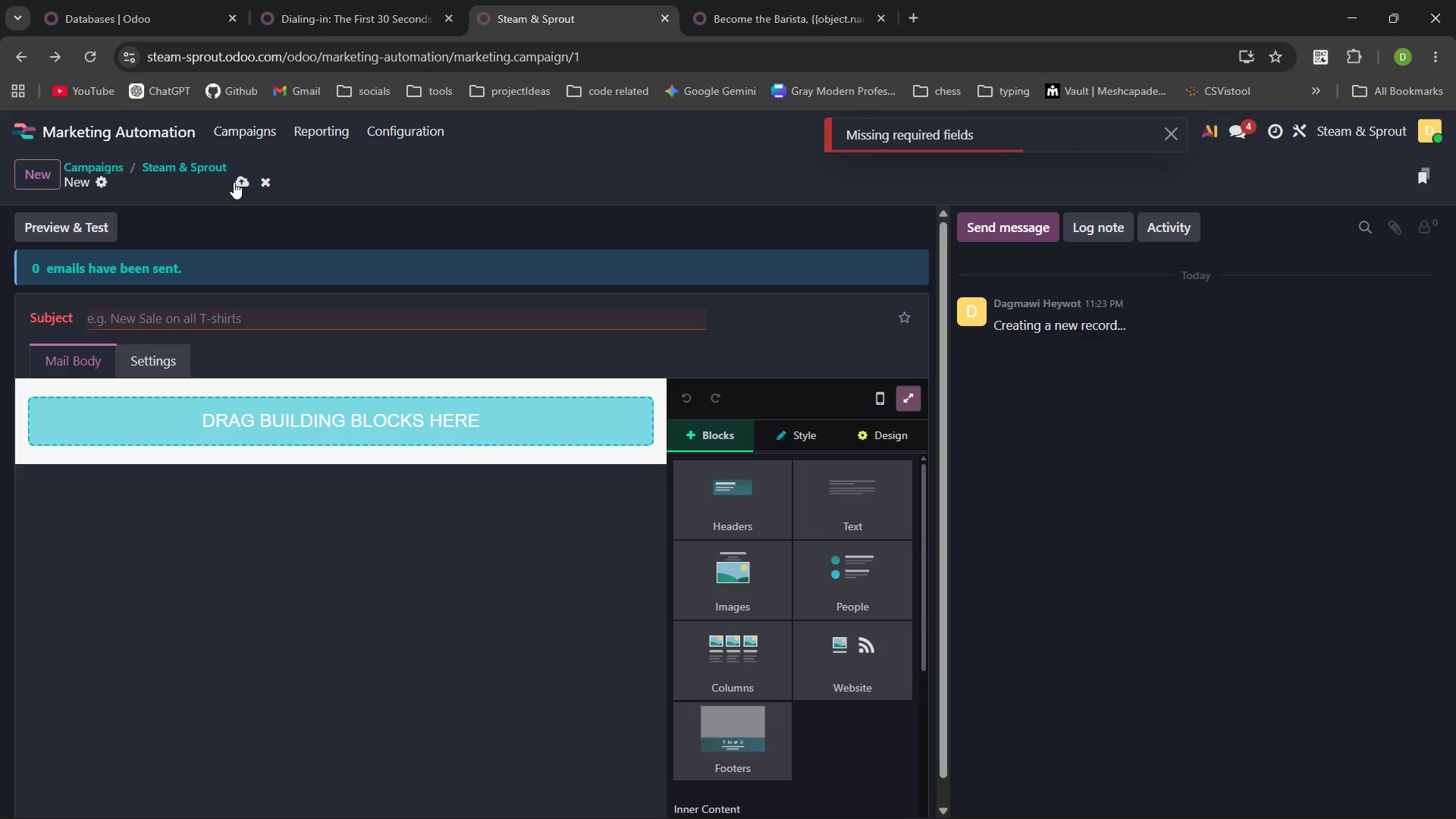 
left_click([258, 182])
 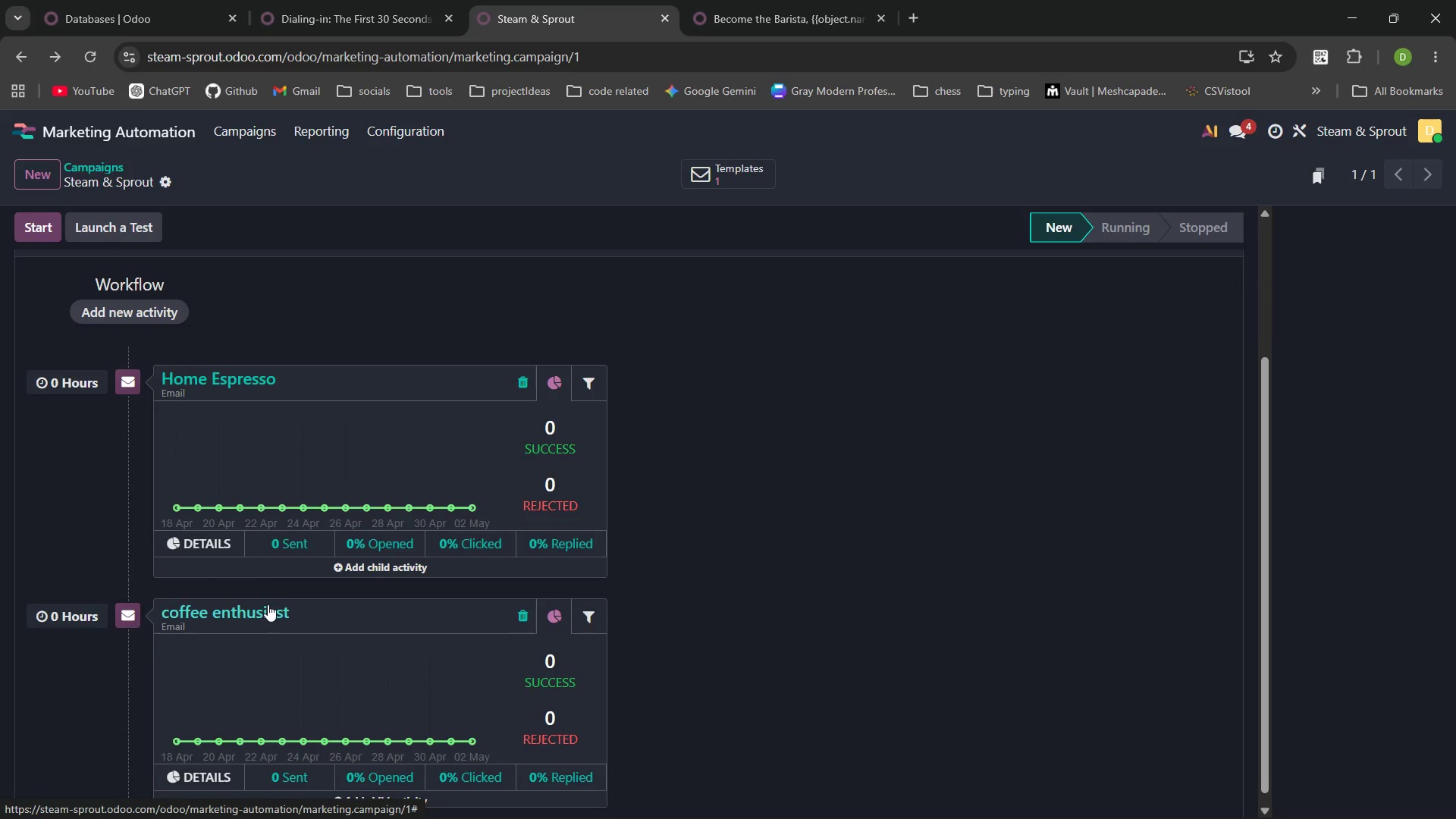 
left_click([256, 609])
 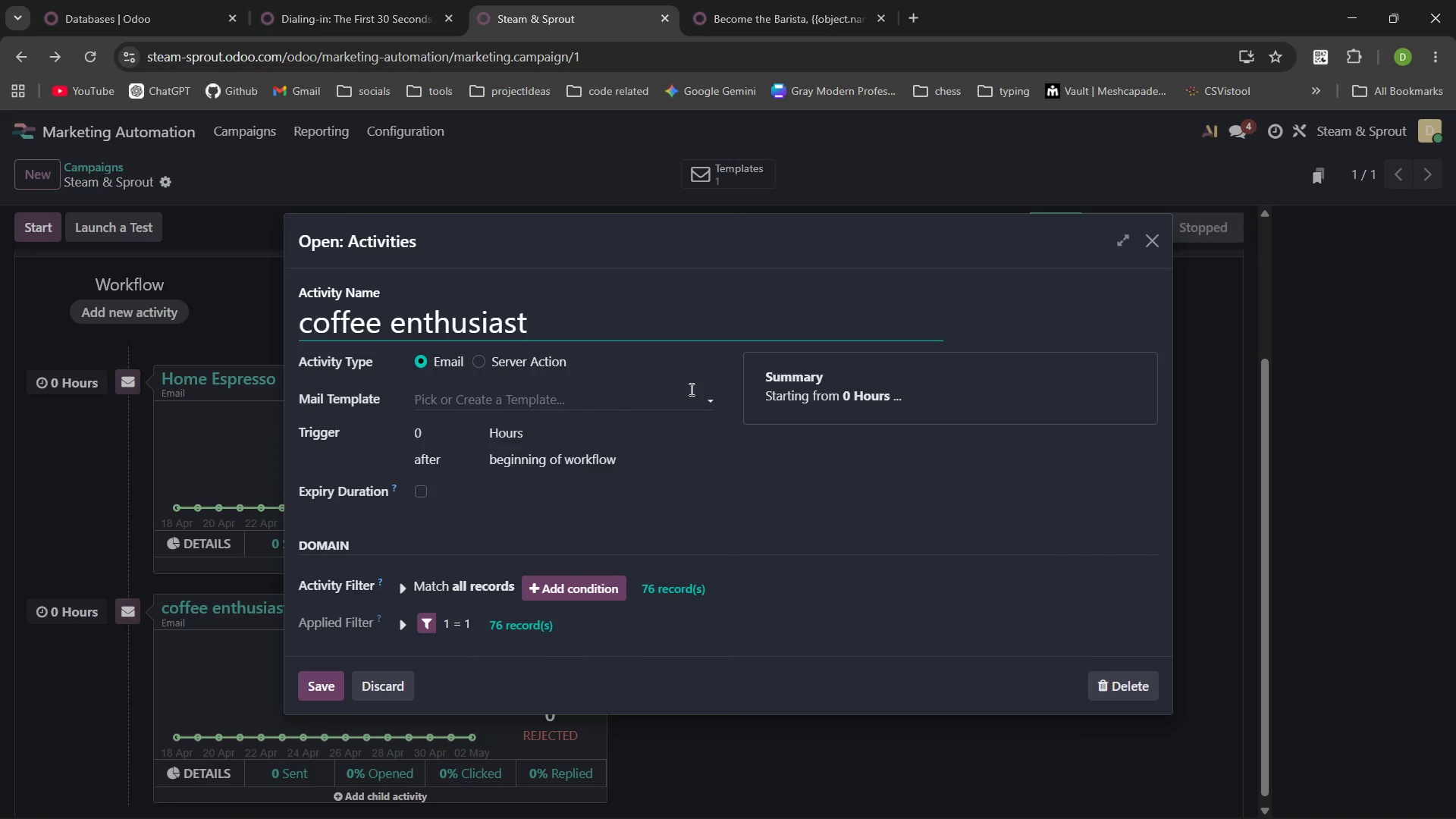 
left_click([697, 397])
 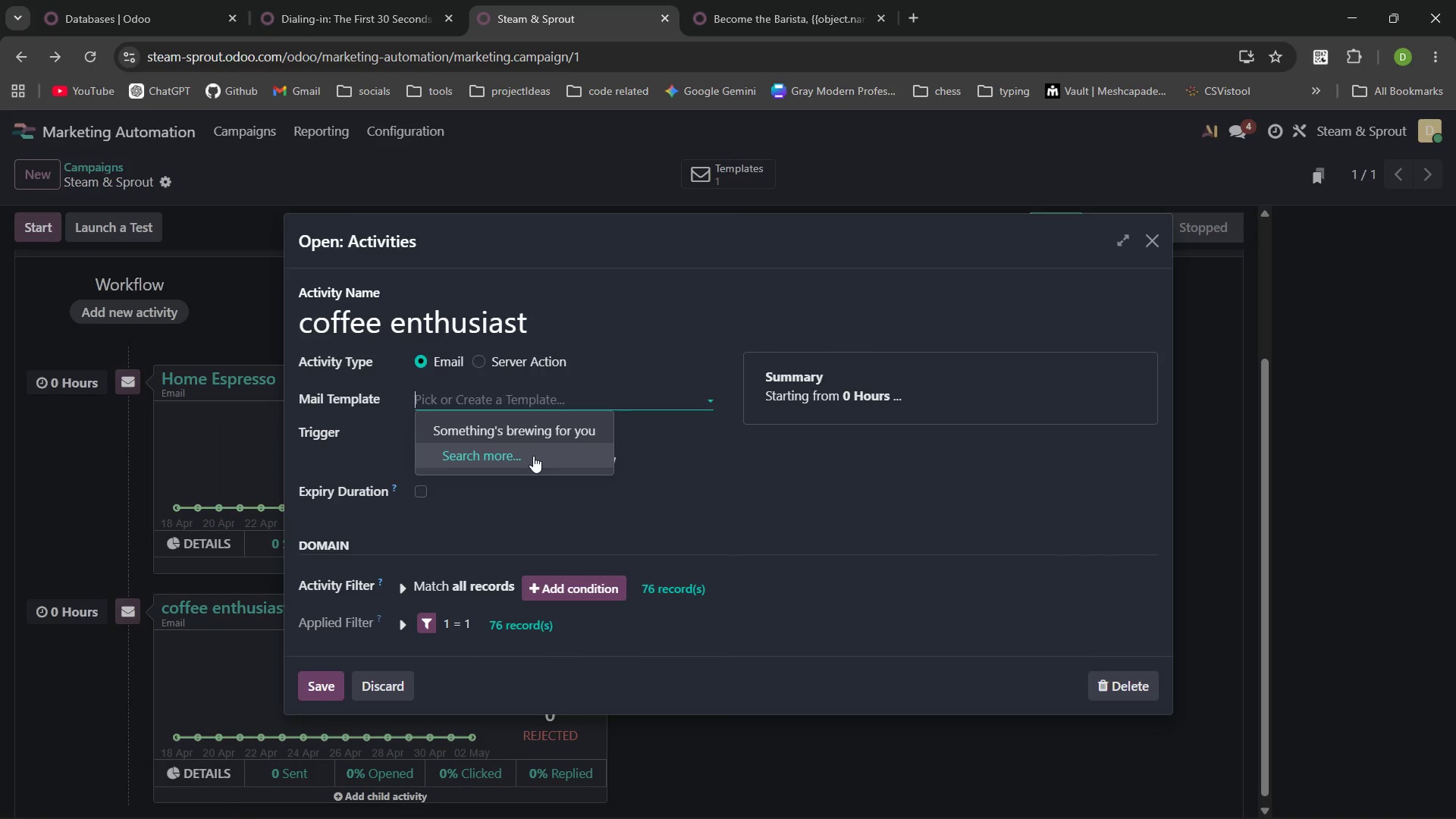 
left_click([526, 453])
 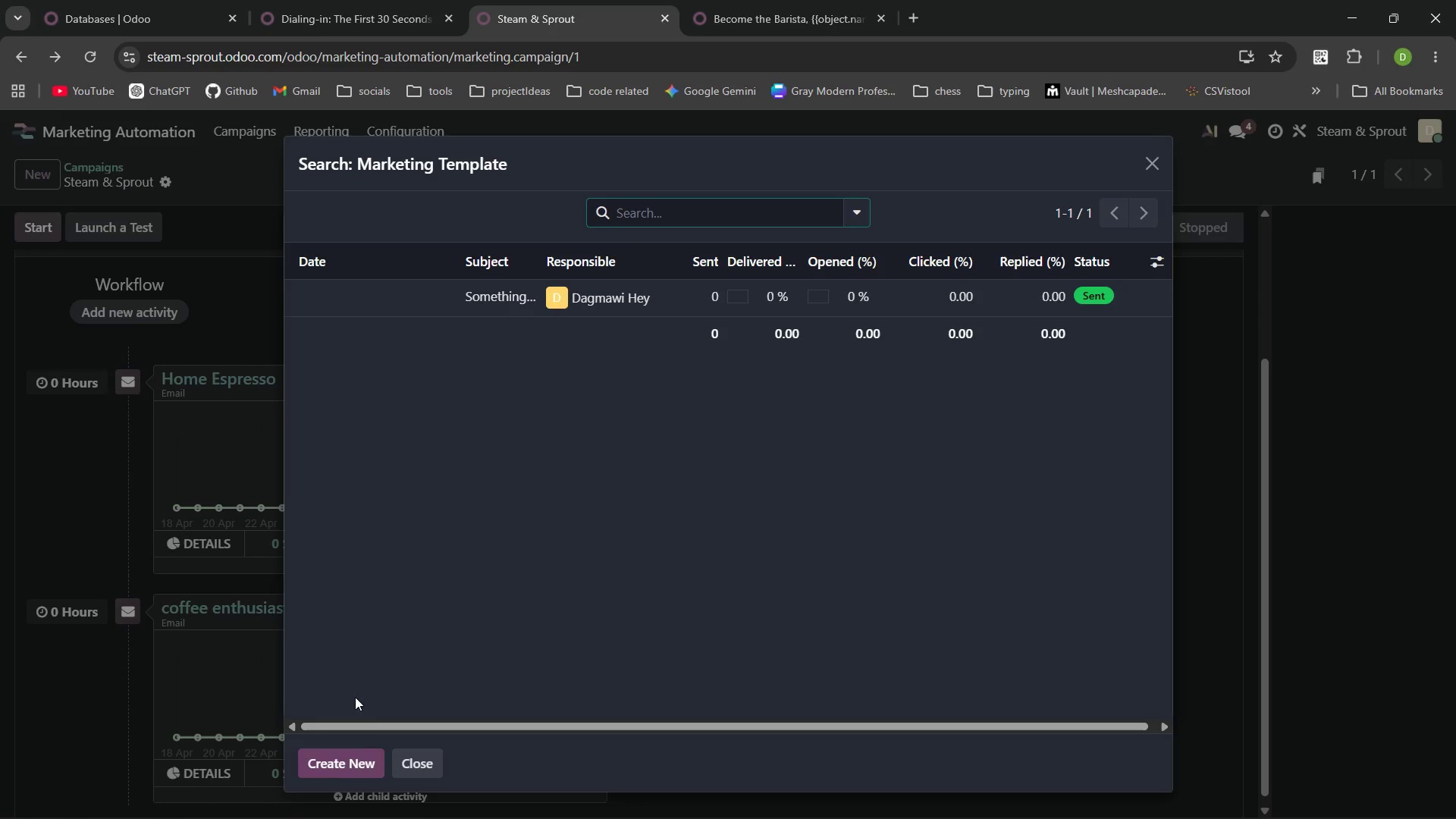 
left_click([338, 762])
 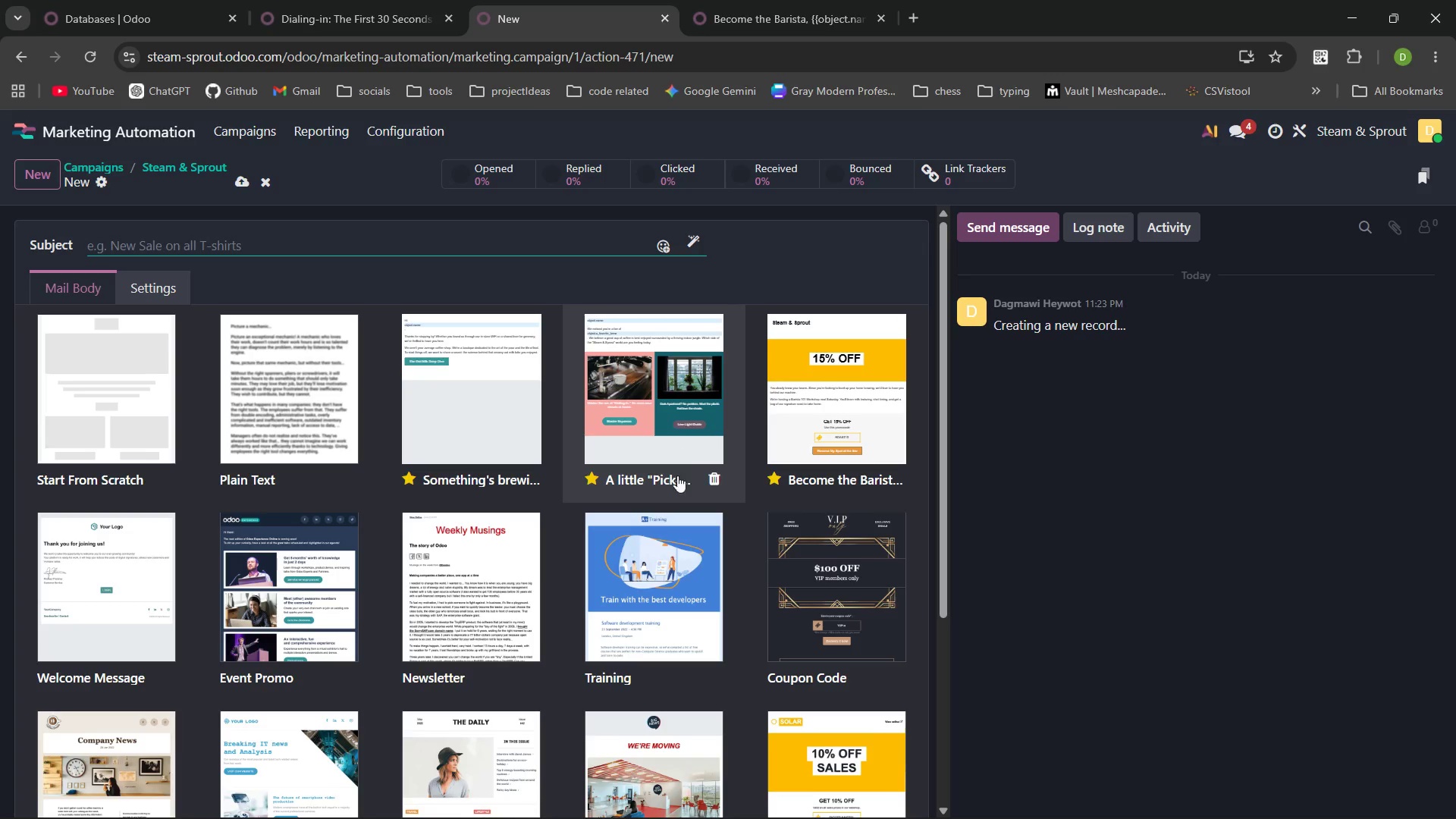 
left_click([651, 431])
 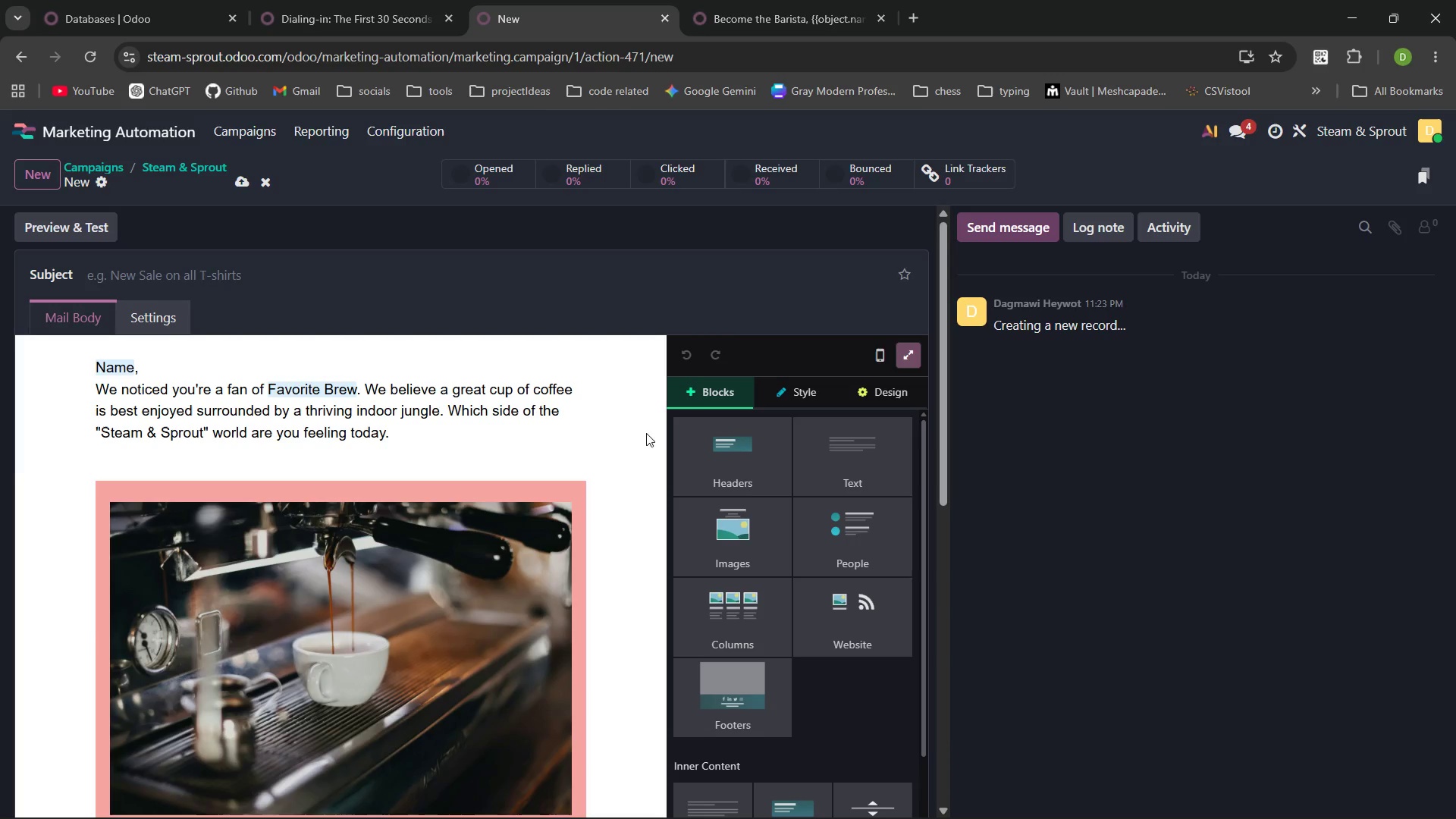 
mouse_move([359, 617])
 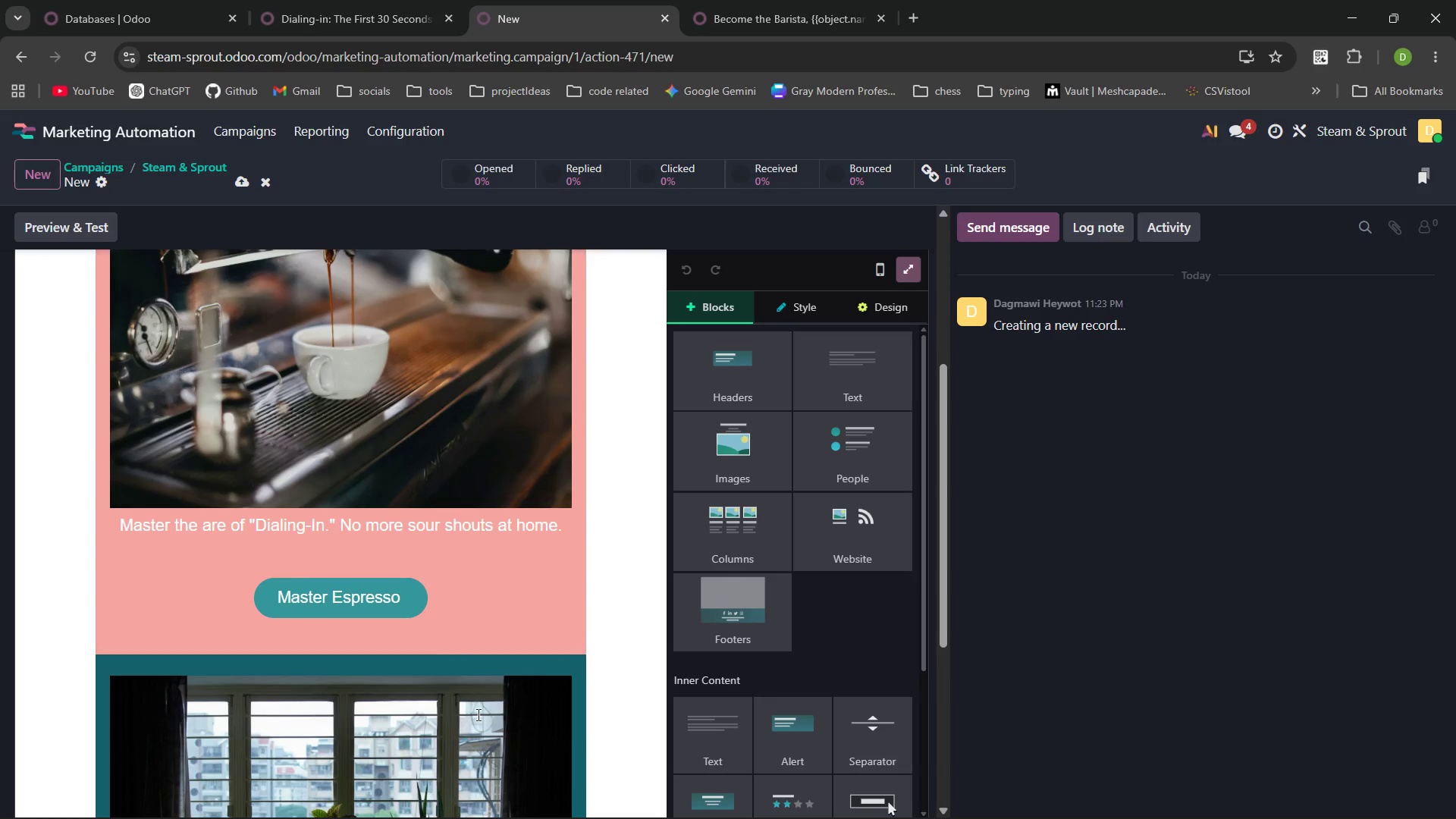 
left_click([477, 737])
 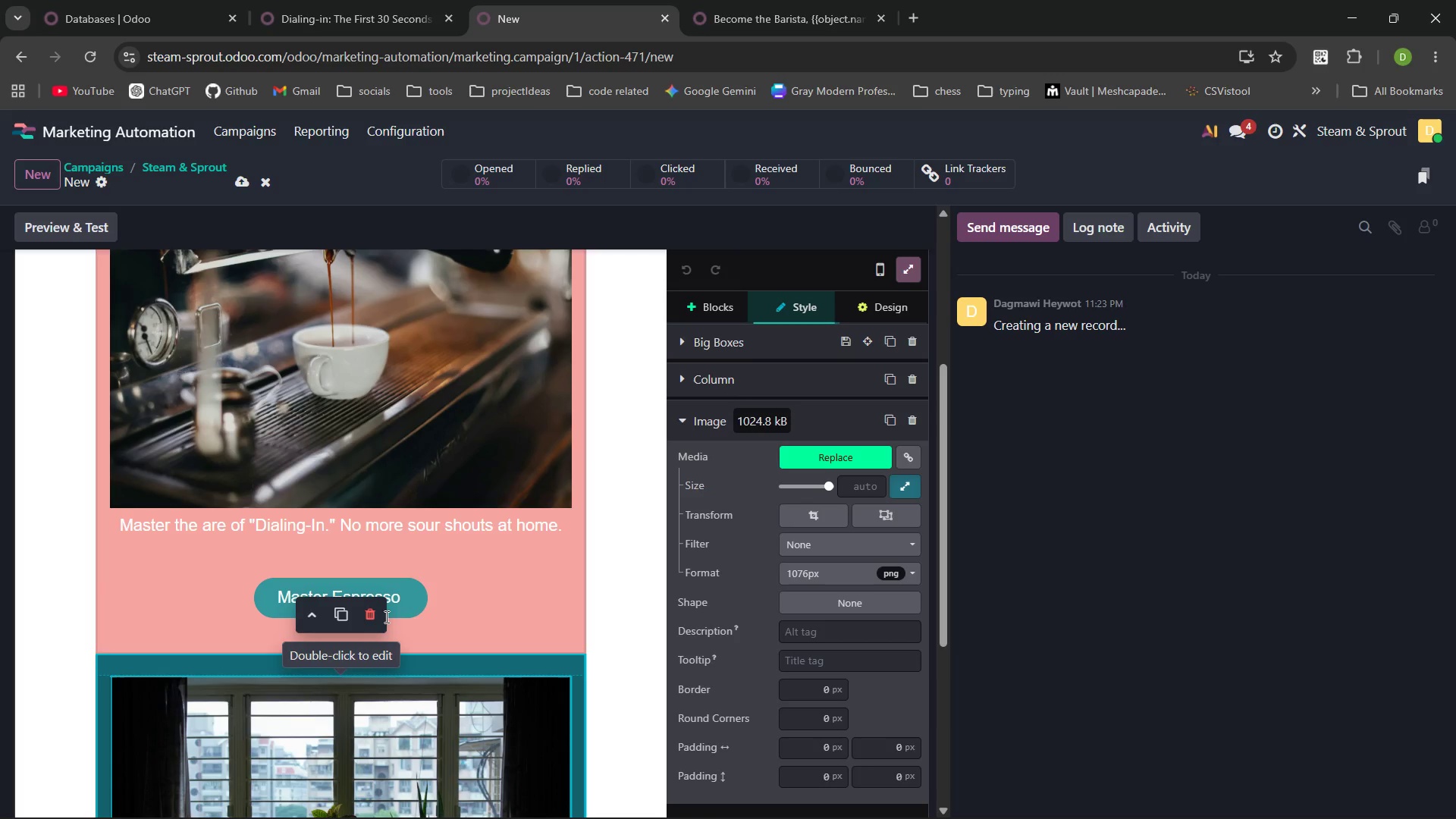 
left_click([369, 617])
 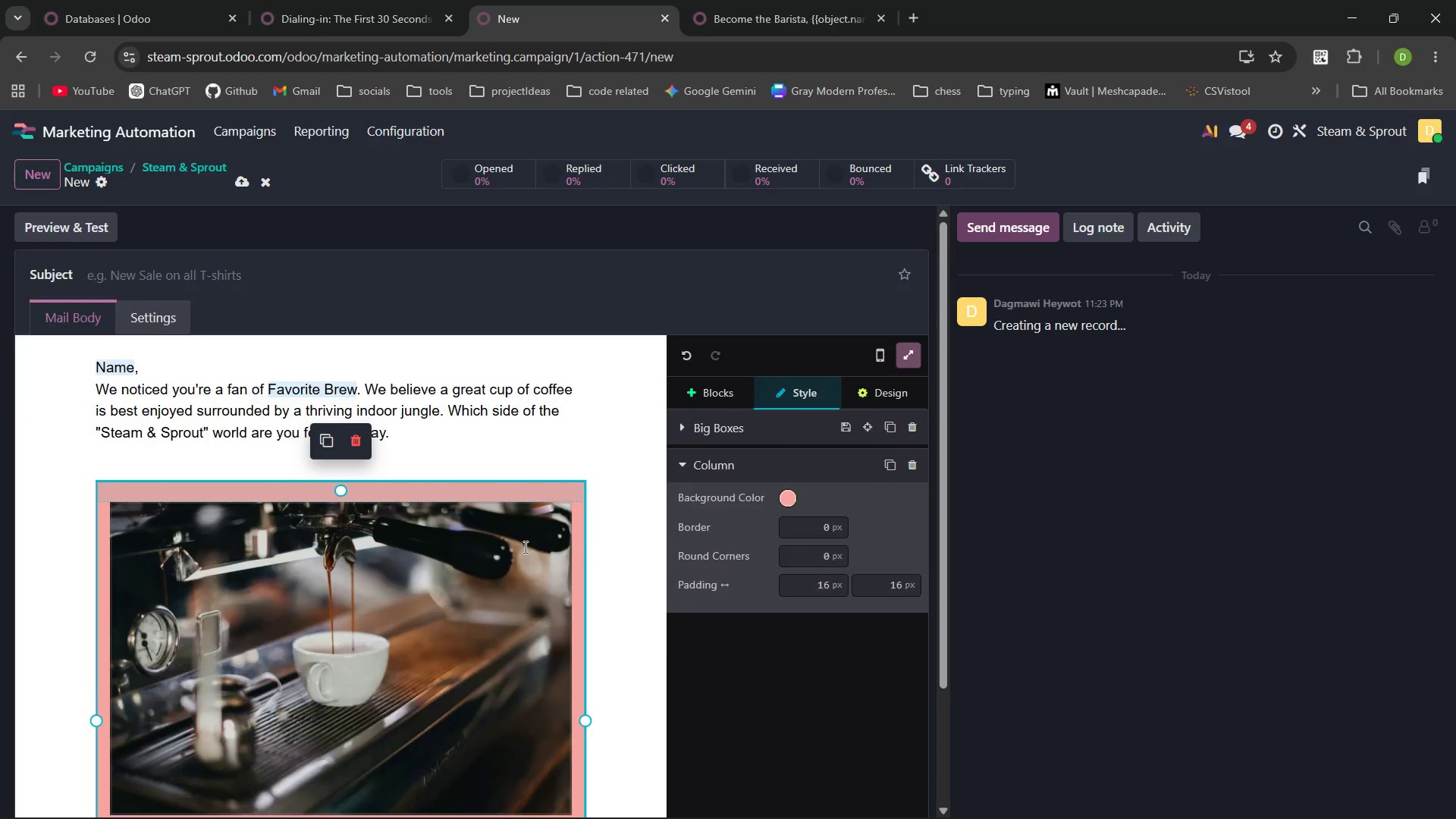 
left_click_drag(start_coordinate=[413, 431], to_coordinate=[88, 375])
 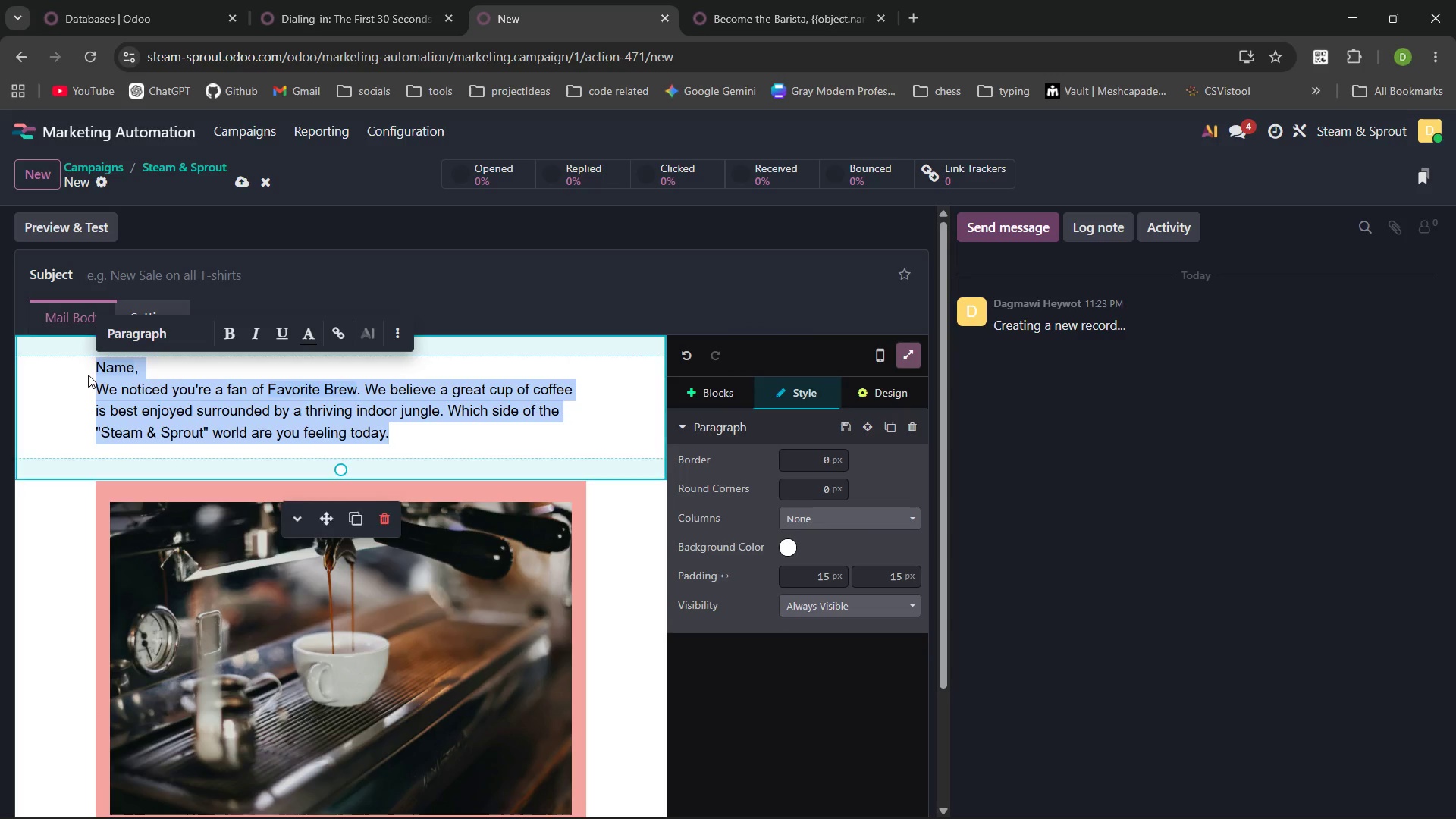 
key(Control+V)
 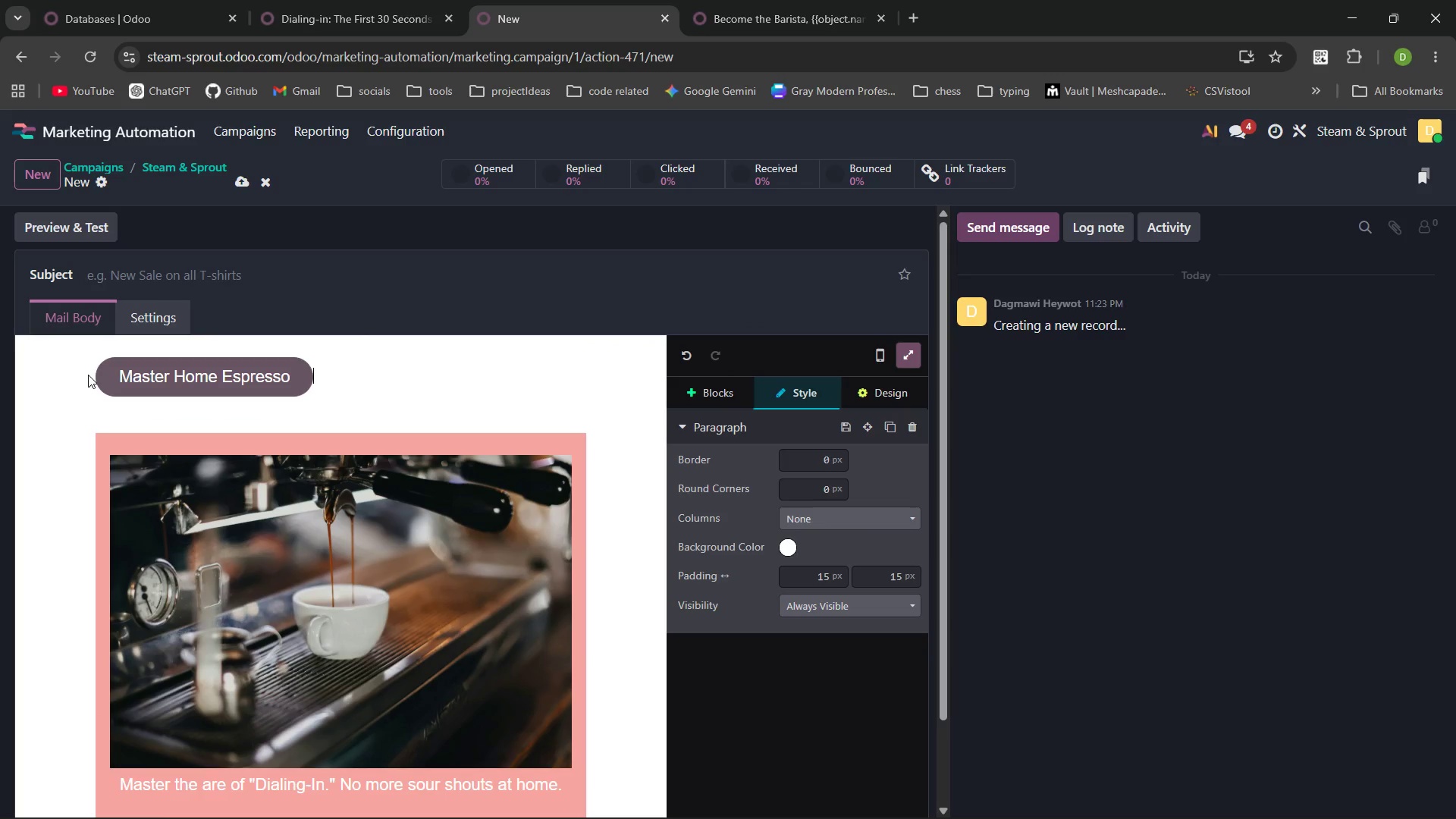 
key(Control+Z)
 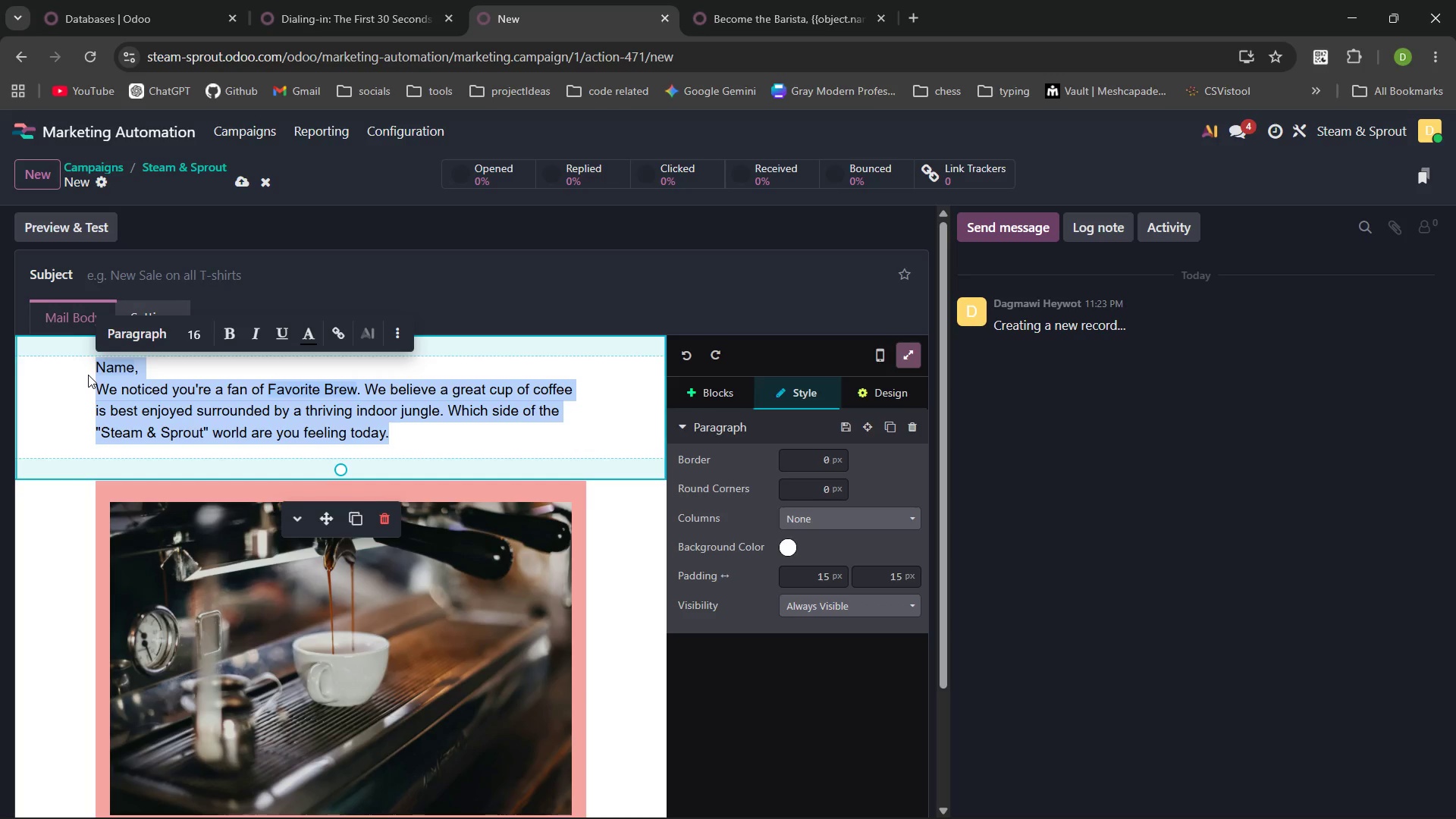 
key(Meta+V)
 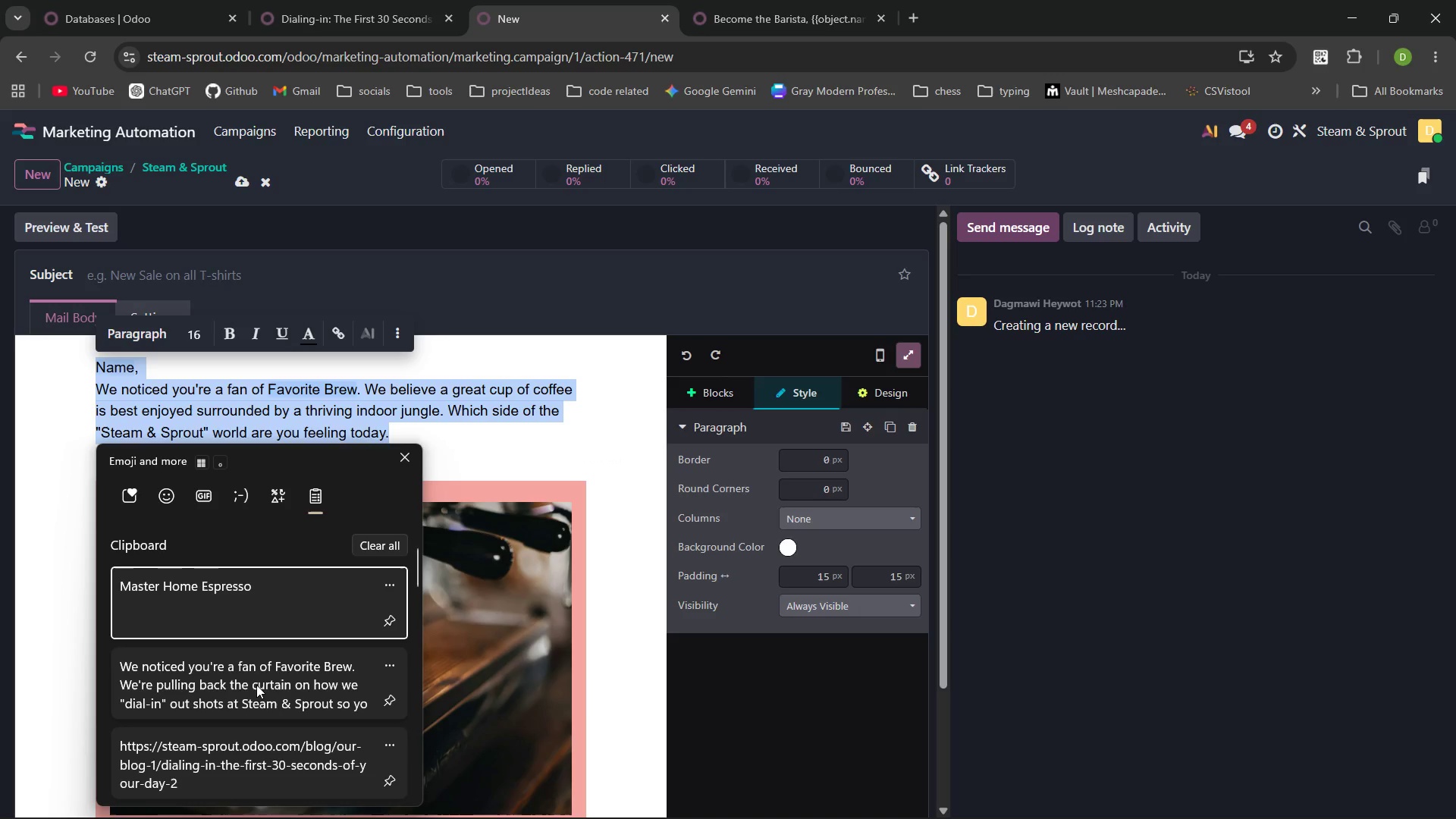 
left_click([256, 682])
 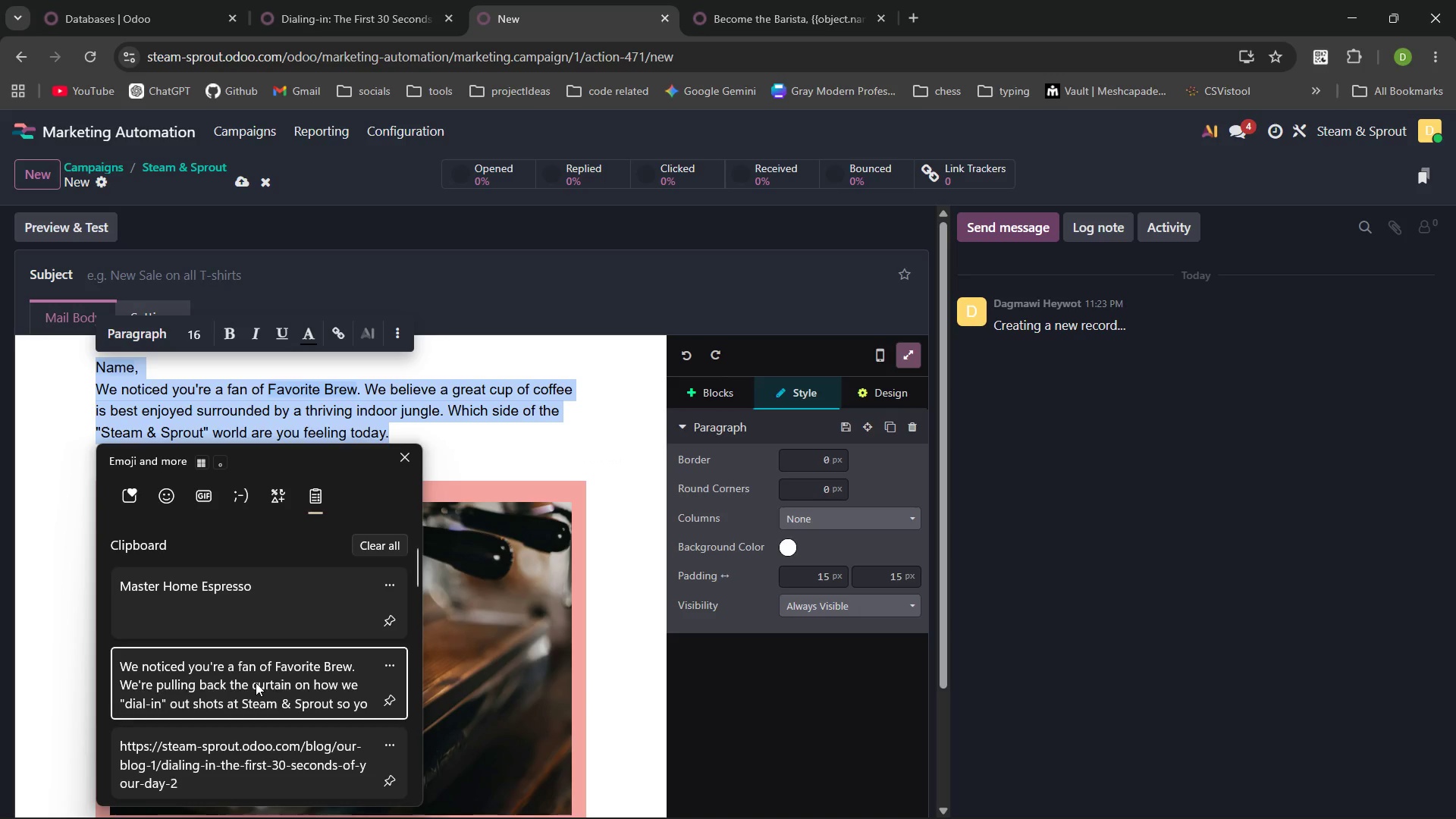 
key(Control+ControlLeft)
 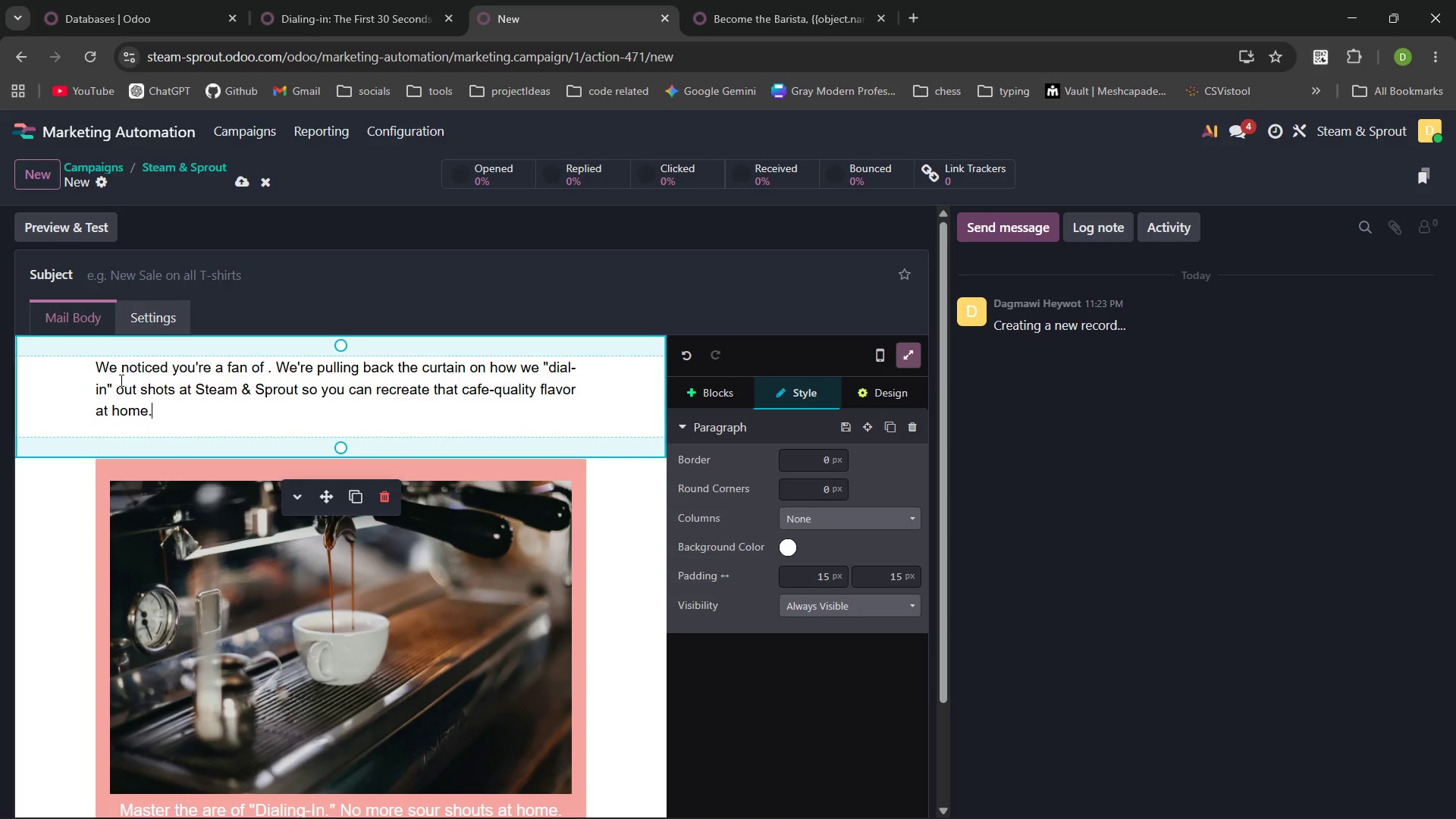 
left_click([115, 375])
 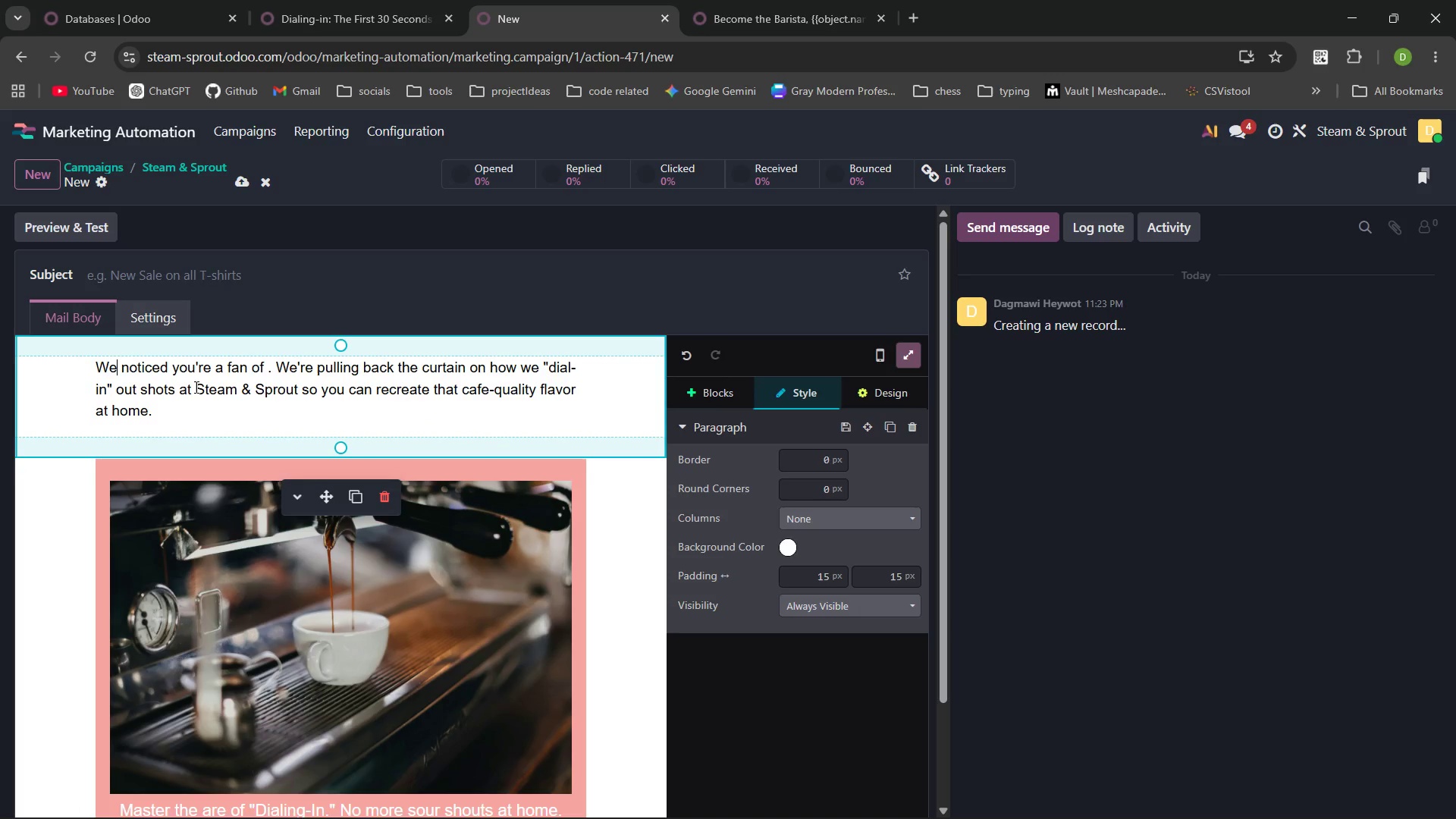 
key(ArrowLeft)
 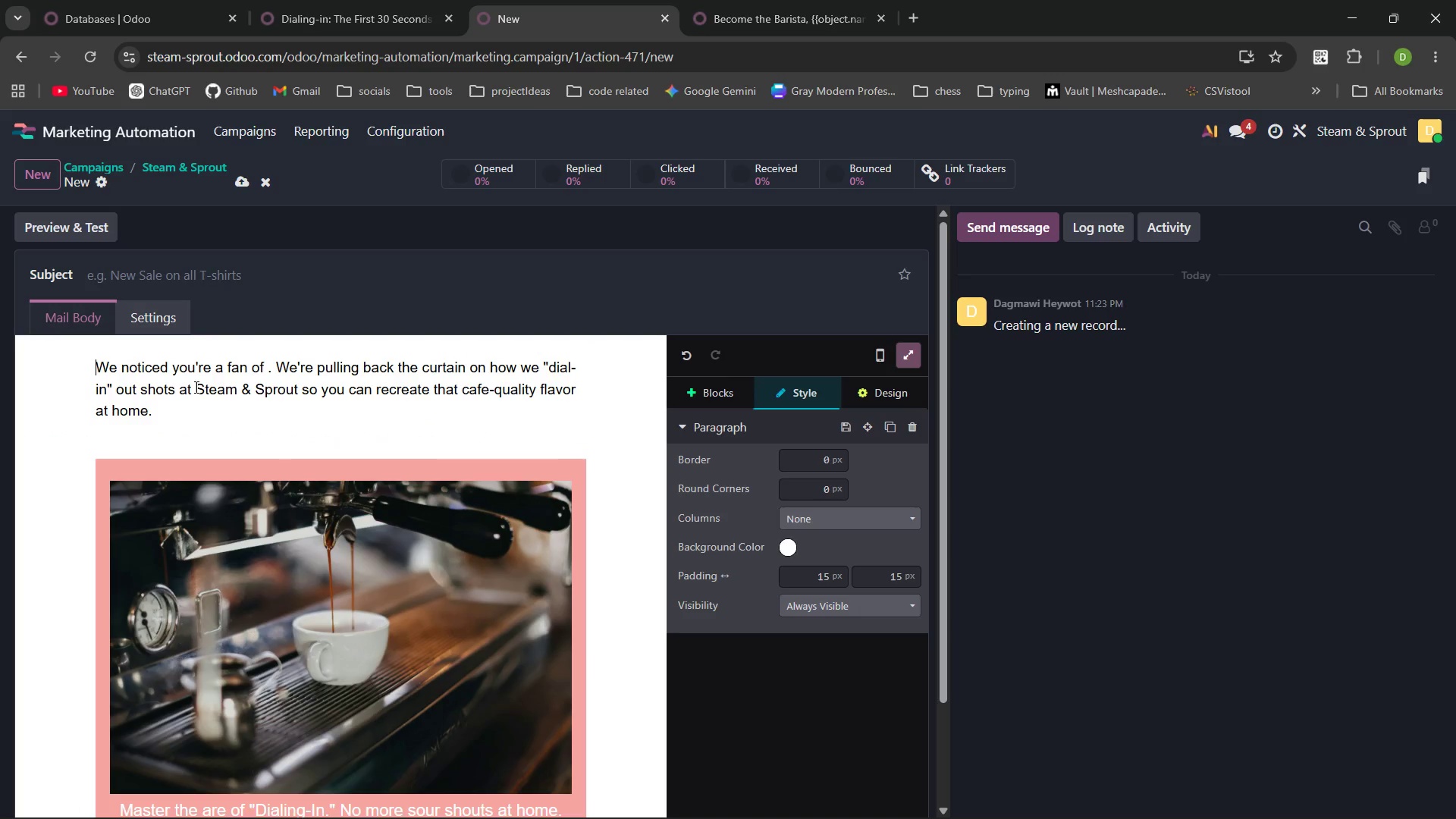 
key(ArrowLeft)
 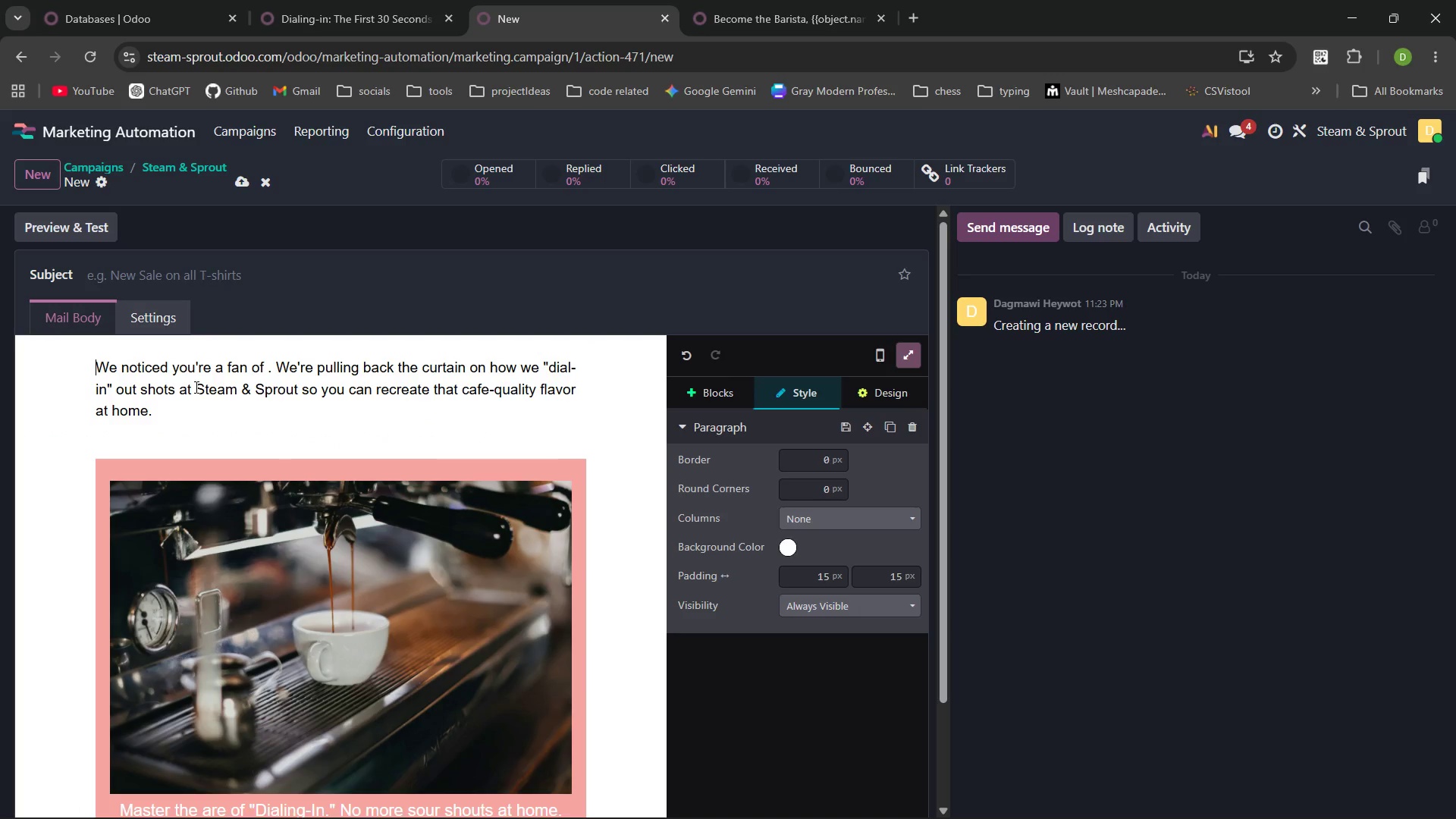 
key(Enter)
 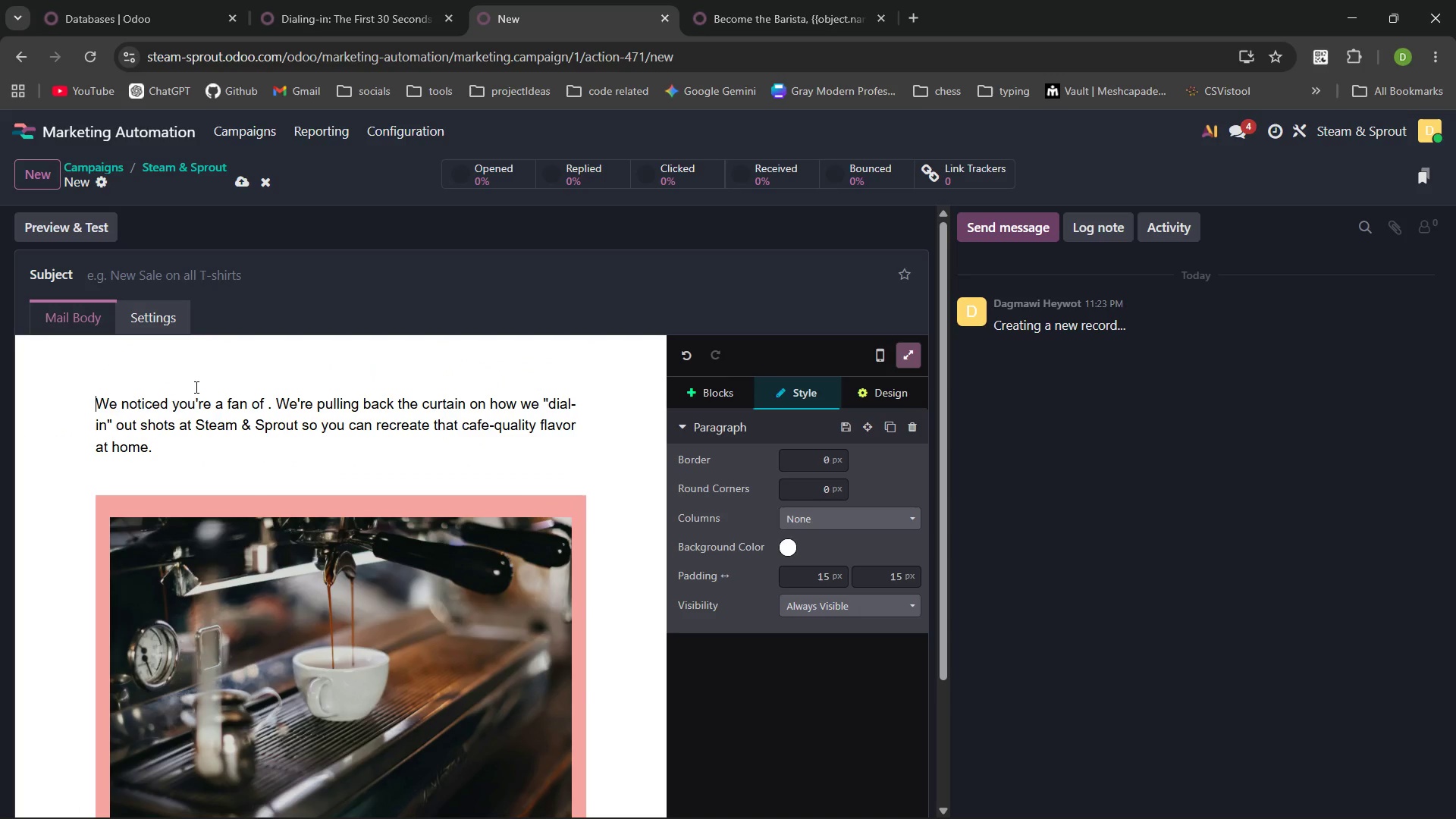 
key(ArrowUp)
 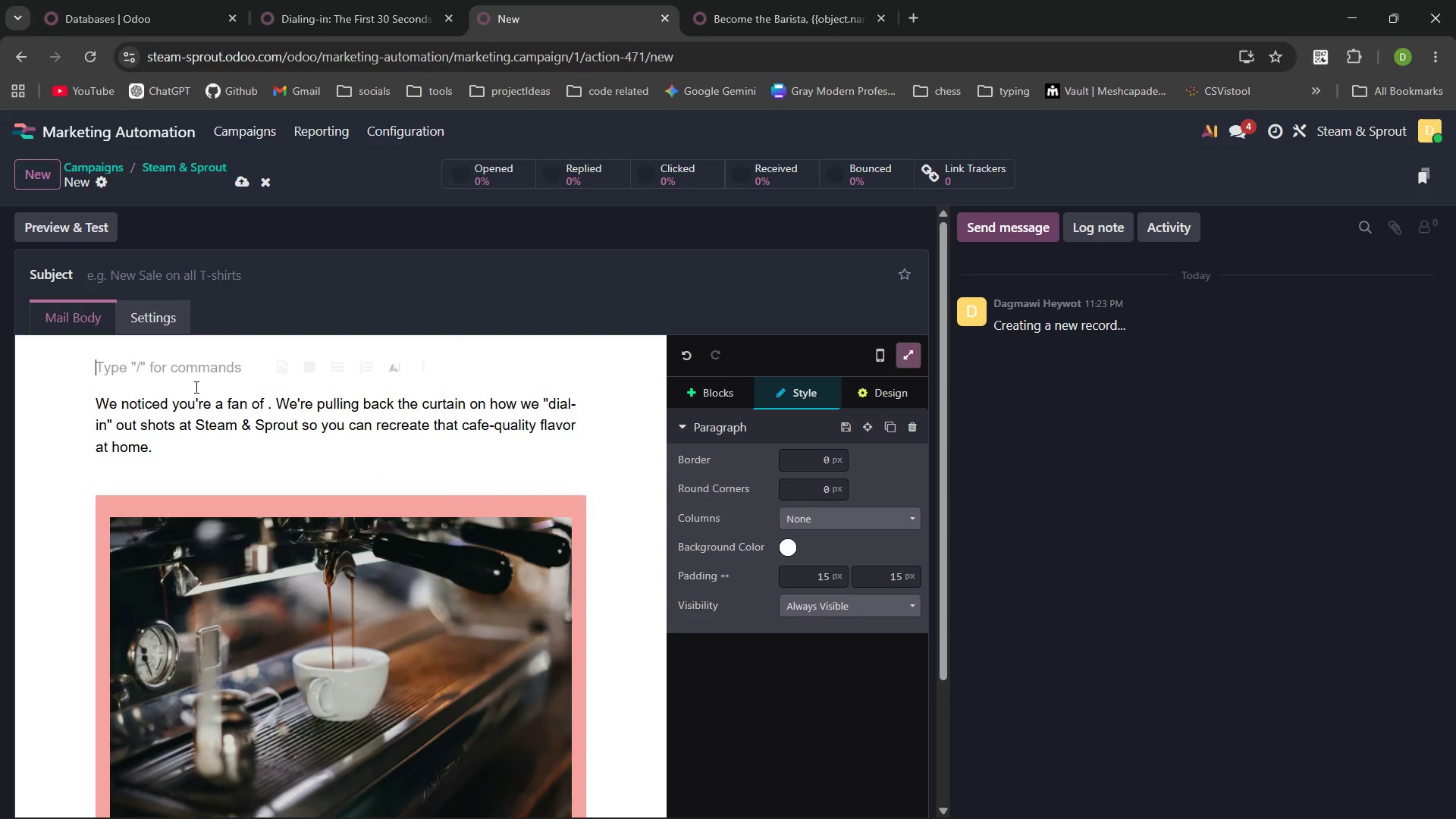 
type(/fiel)
 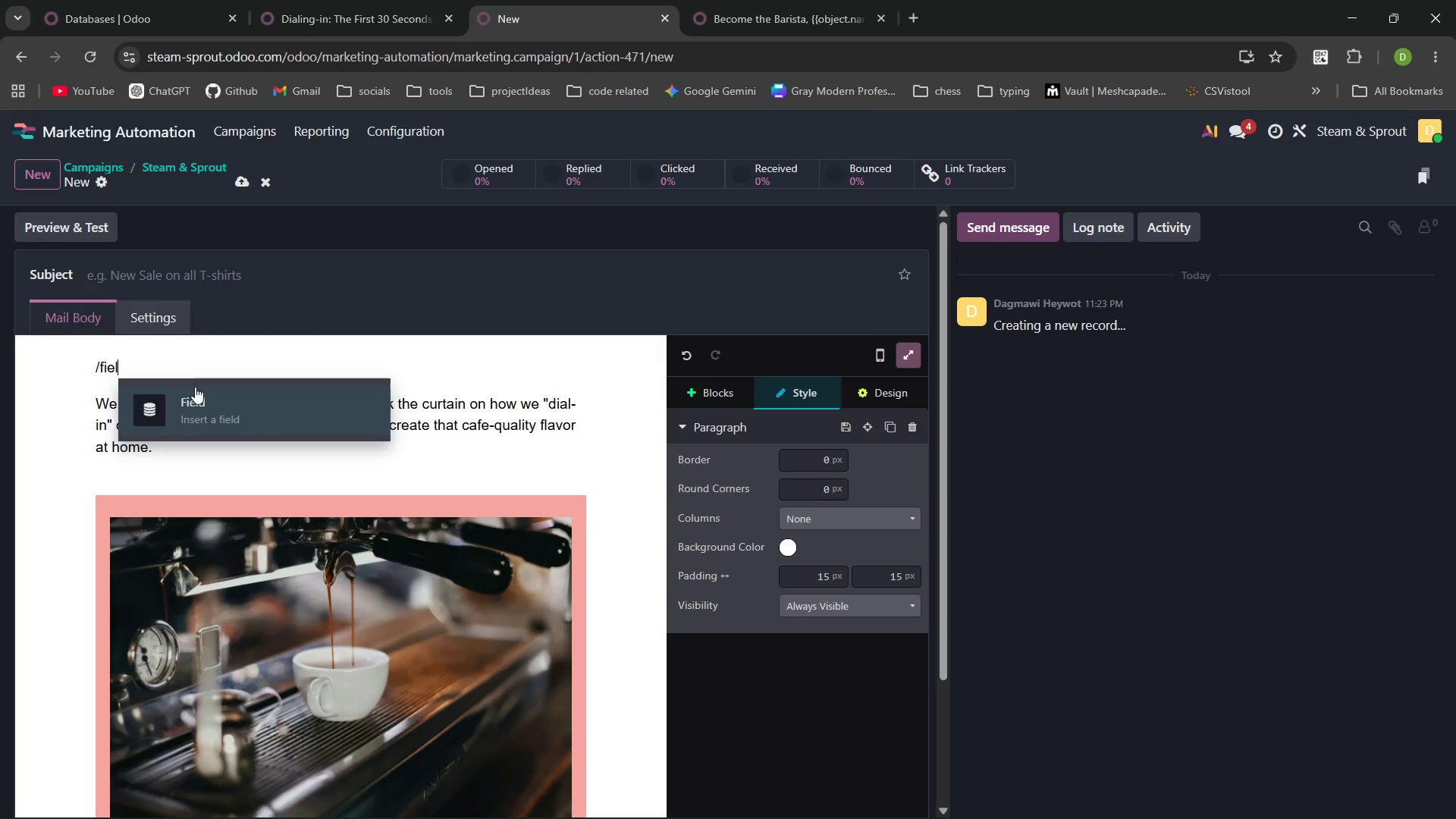 
key(Enter)
 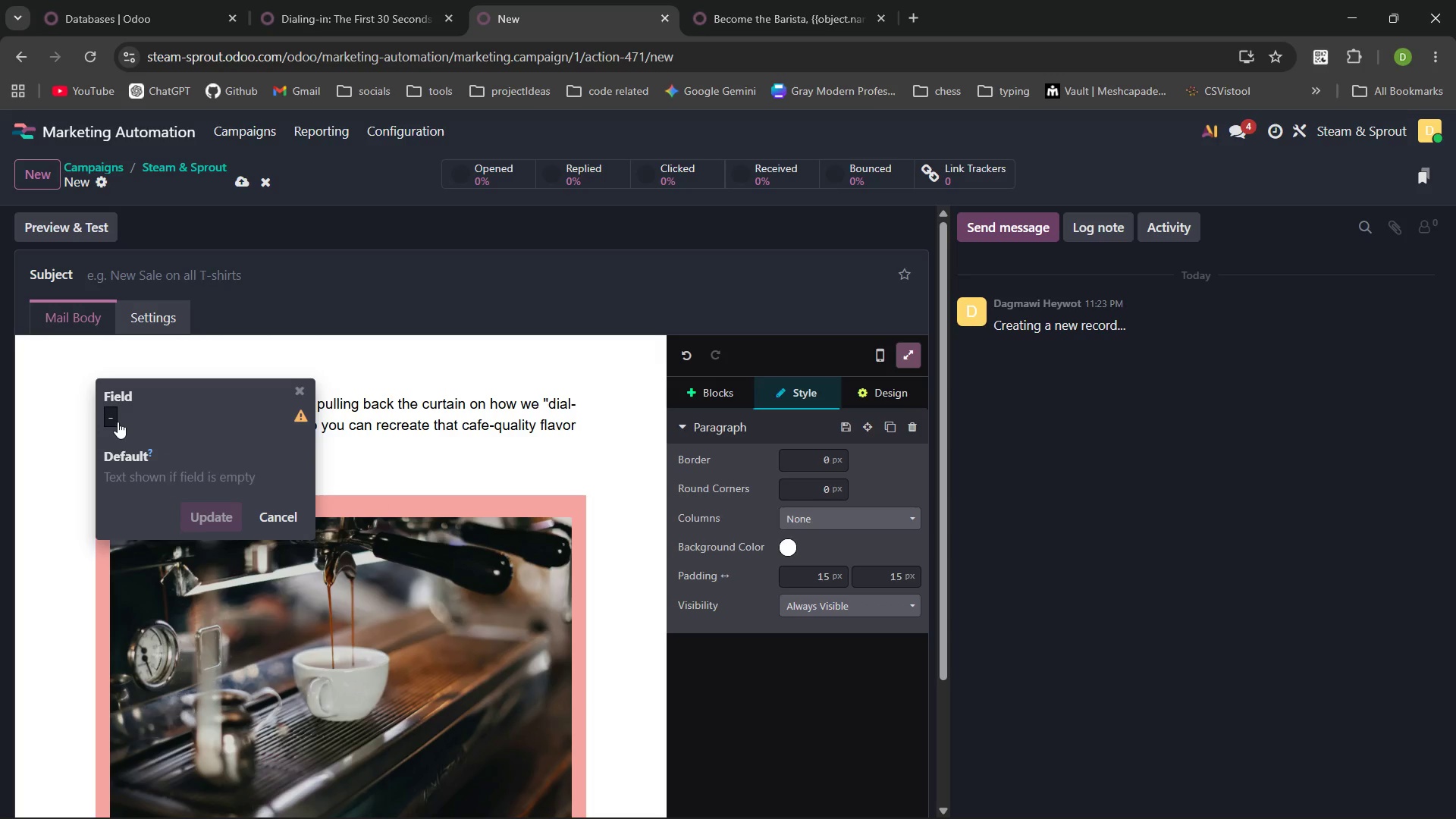 
left_click([117, 418])
 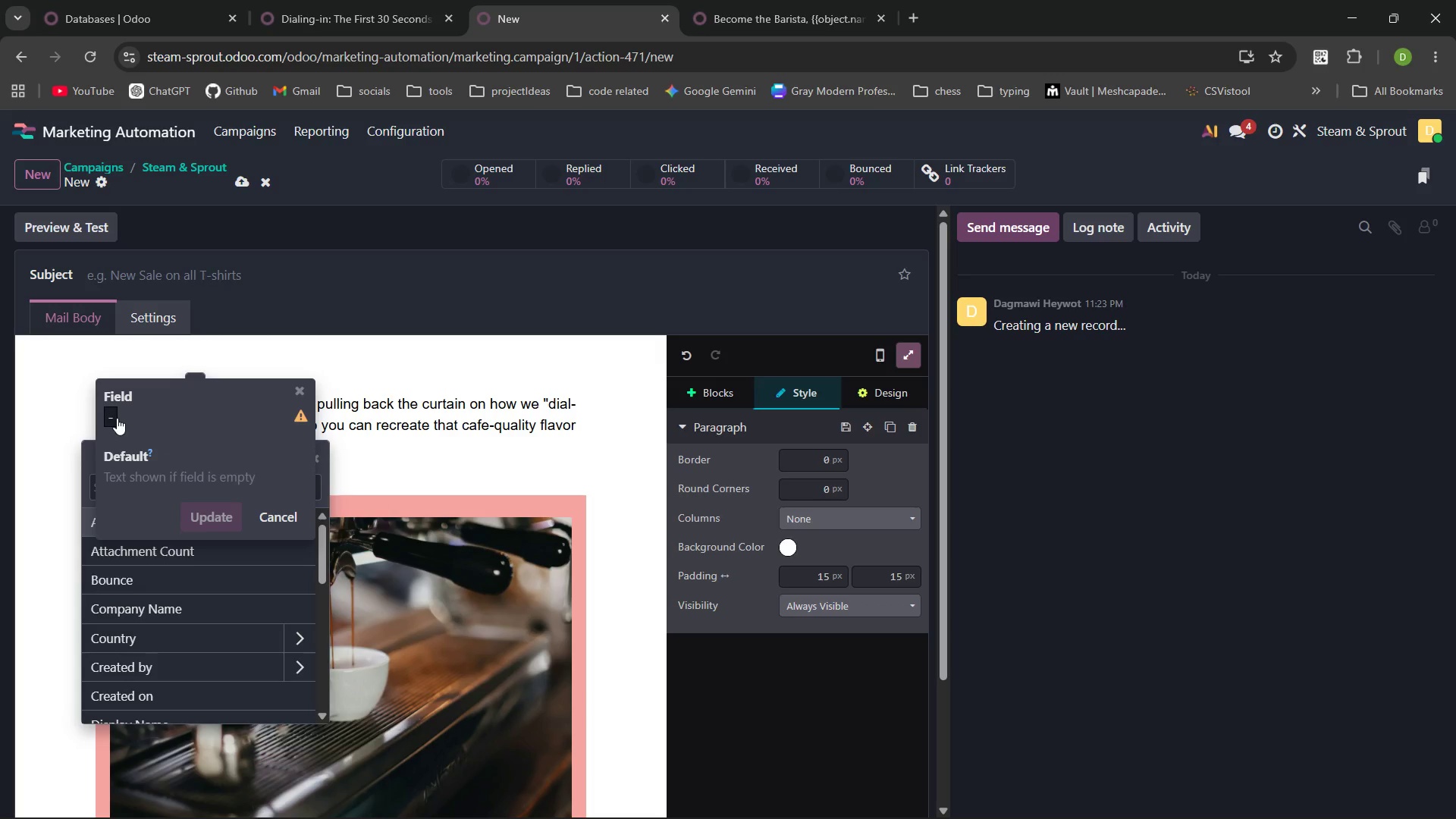 
type(name)
 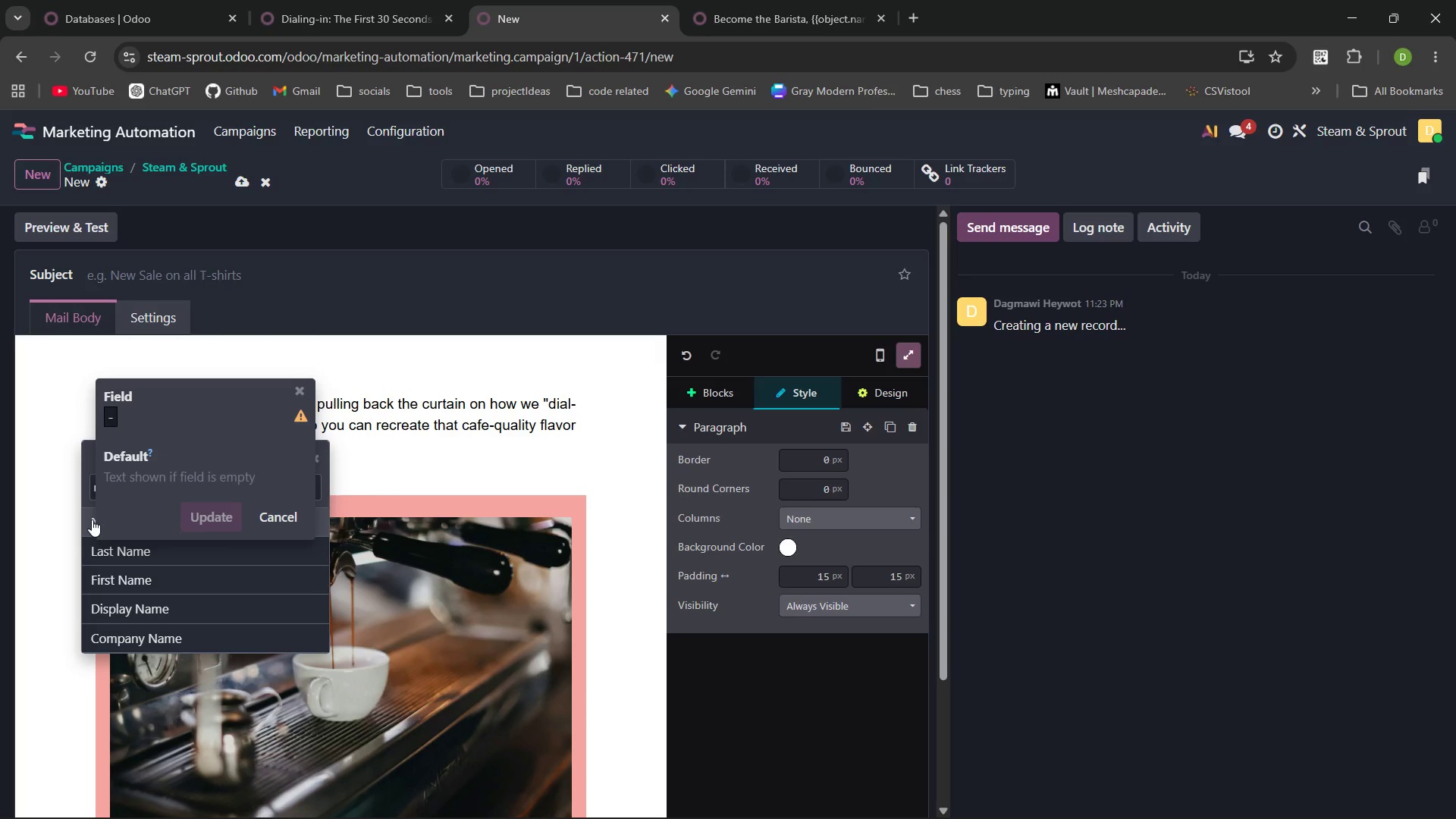 
left_click([92, 521])
 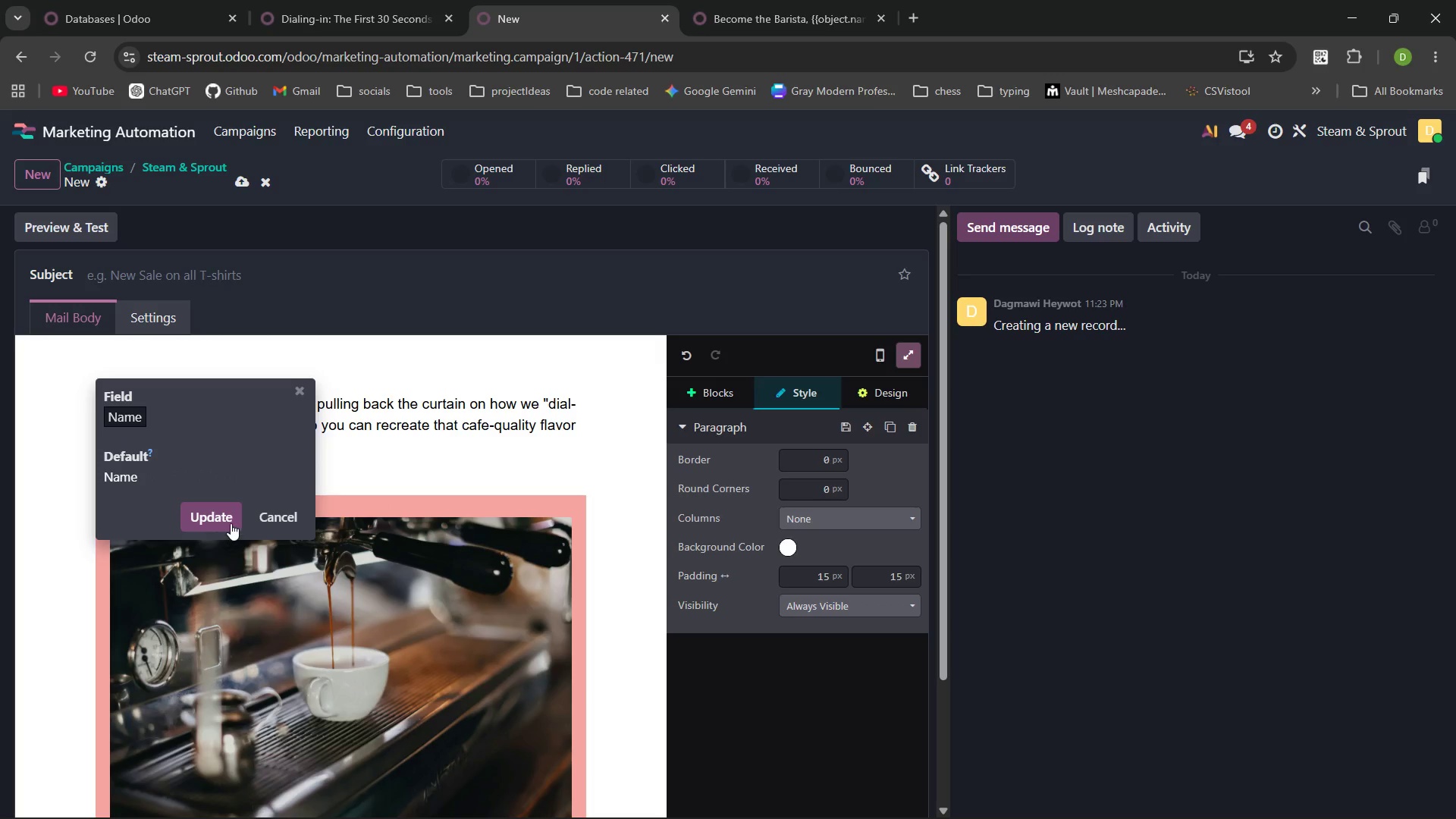 
left_click([231, 518])
 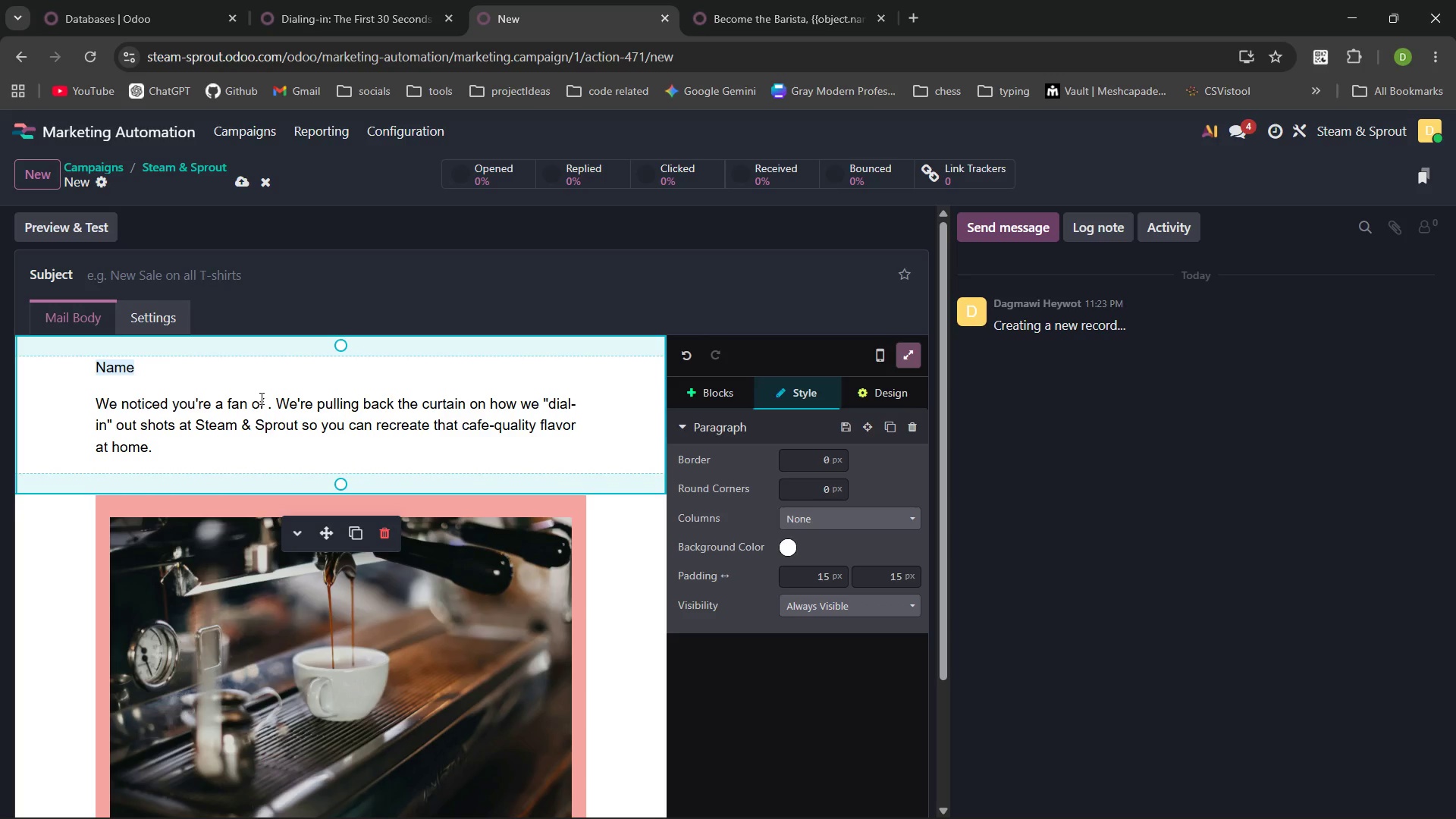 
left_click([265, 403])
 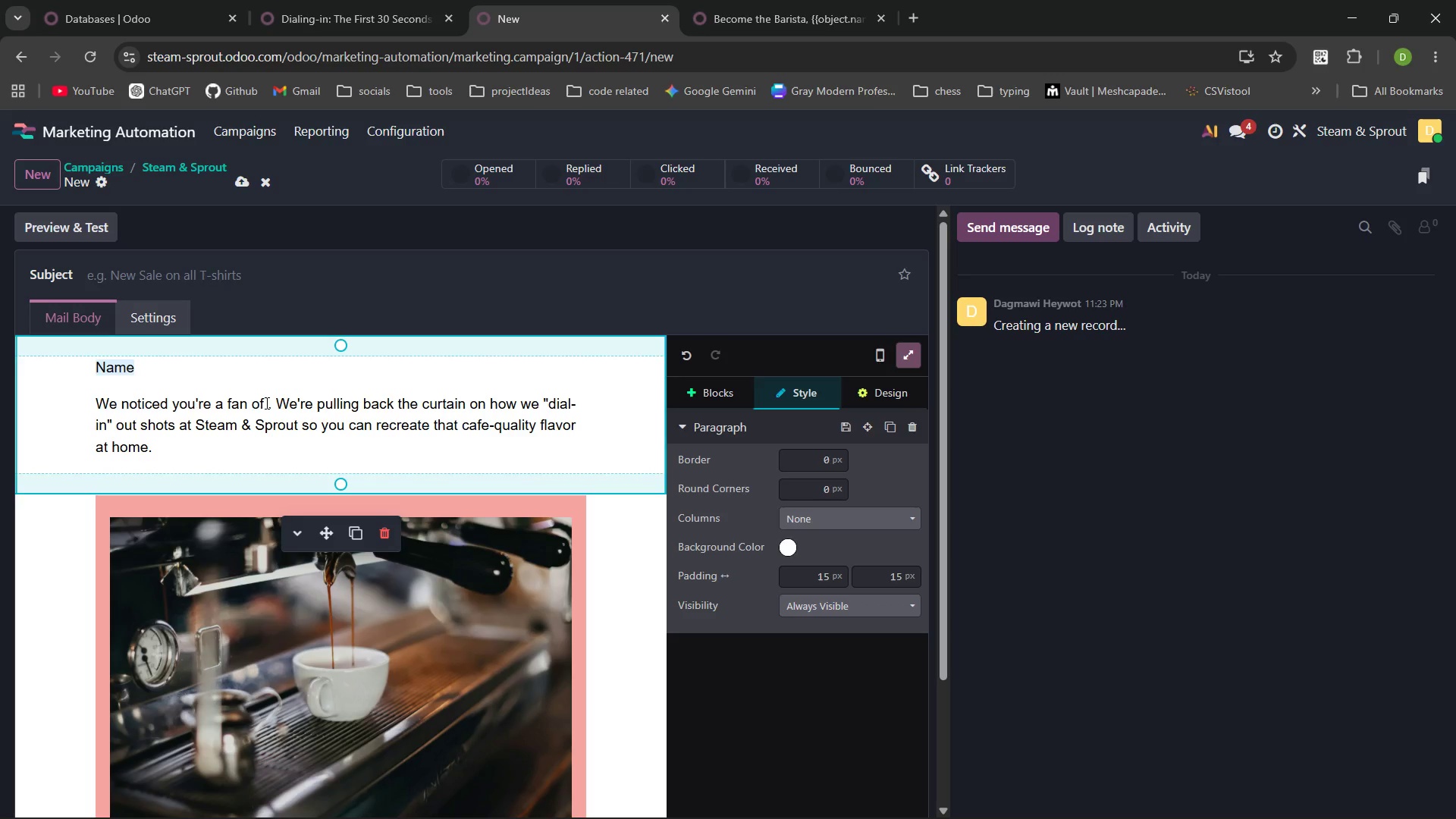 
key(Space)
 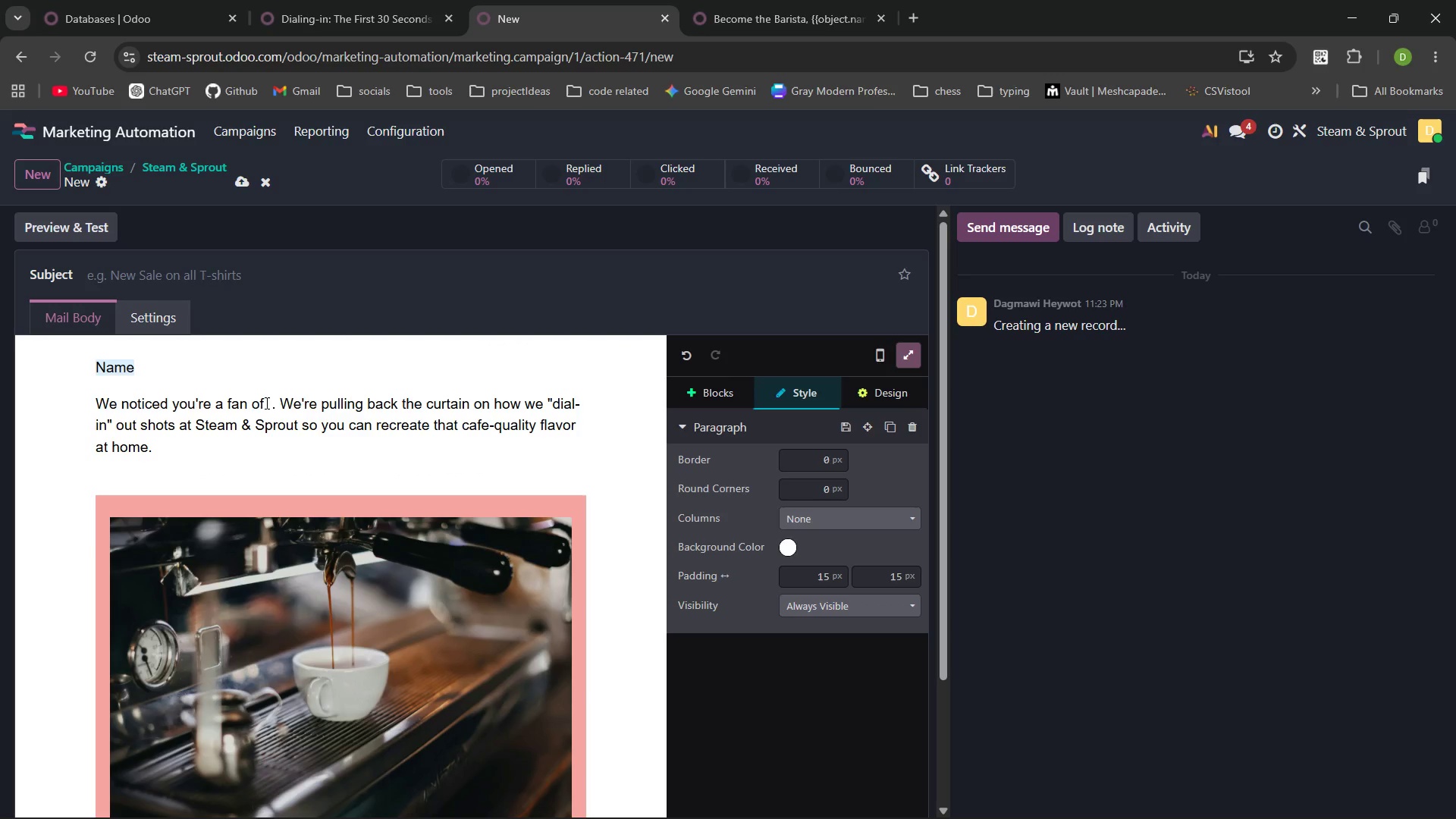 
wait(5.02)
 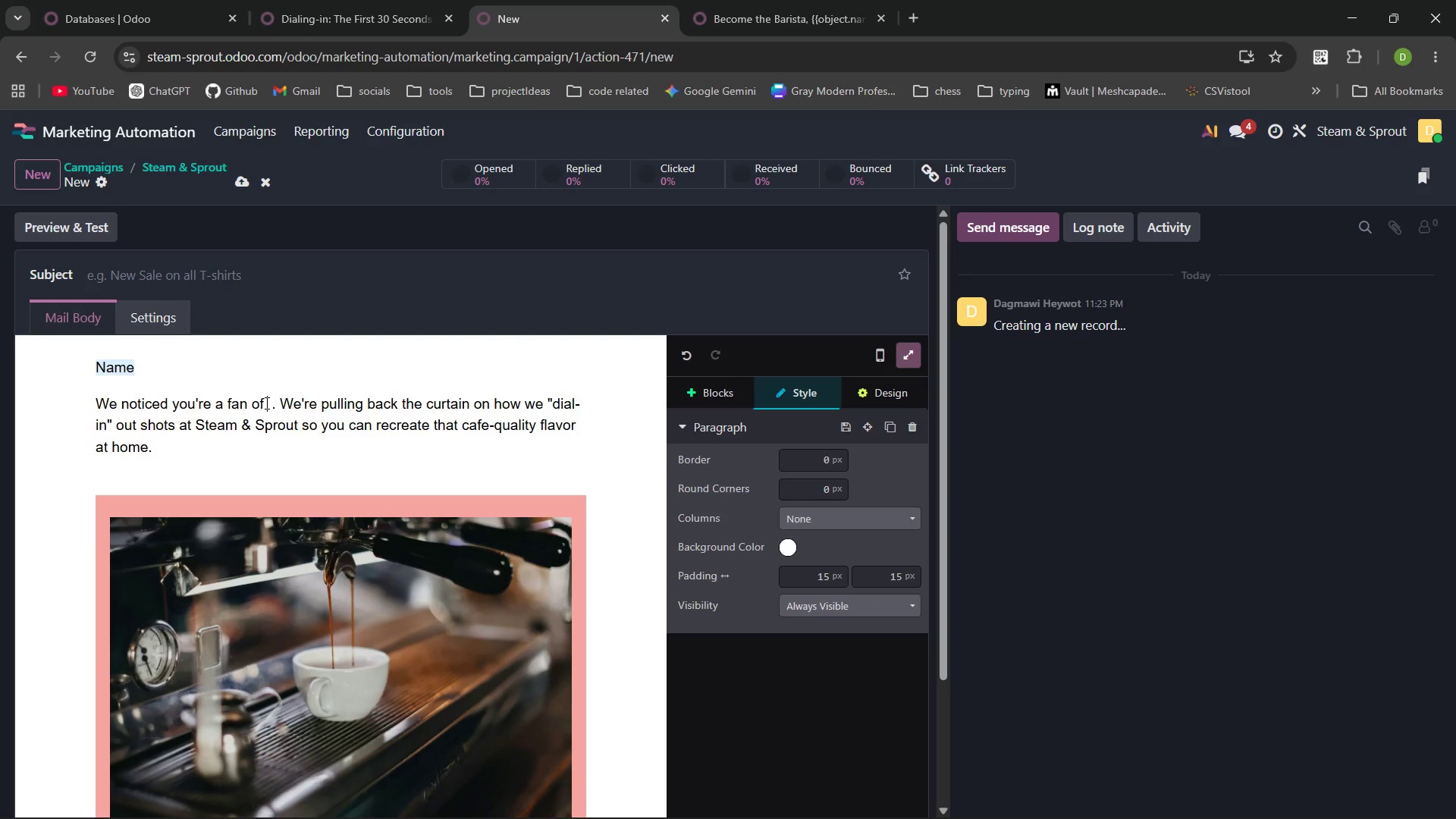 
type(/fie)
 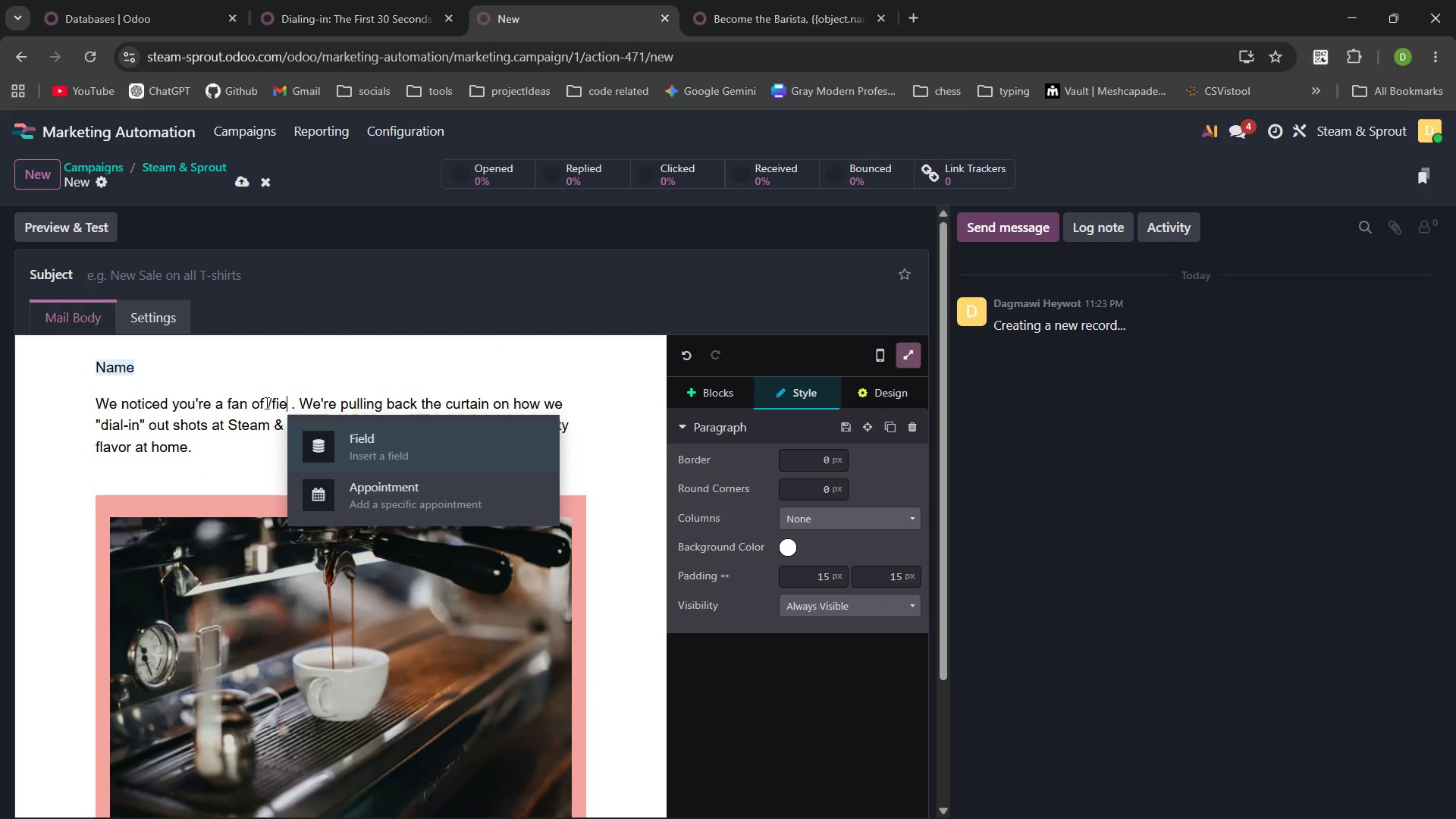 
key(Enter)
 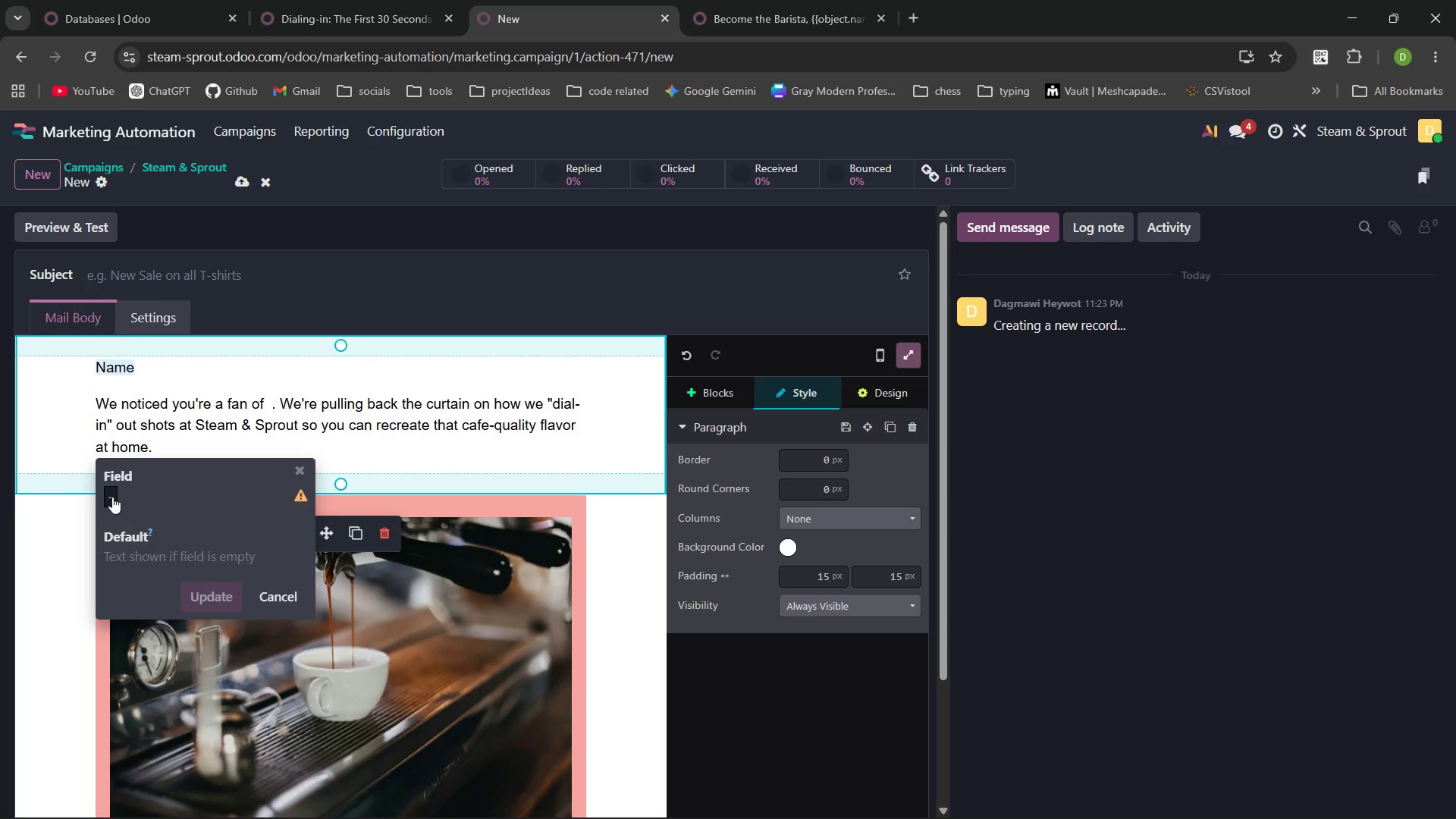 
left_click([113, 496])
 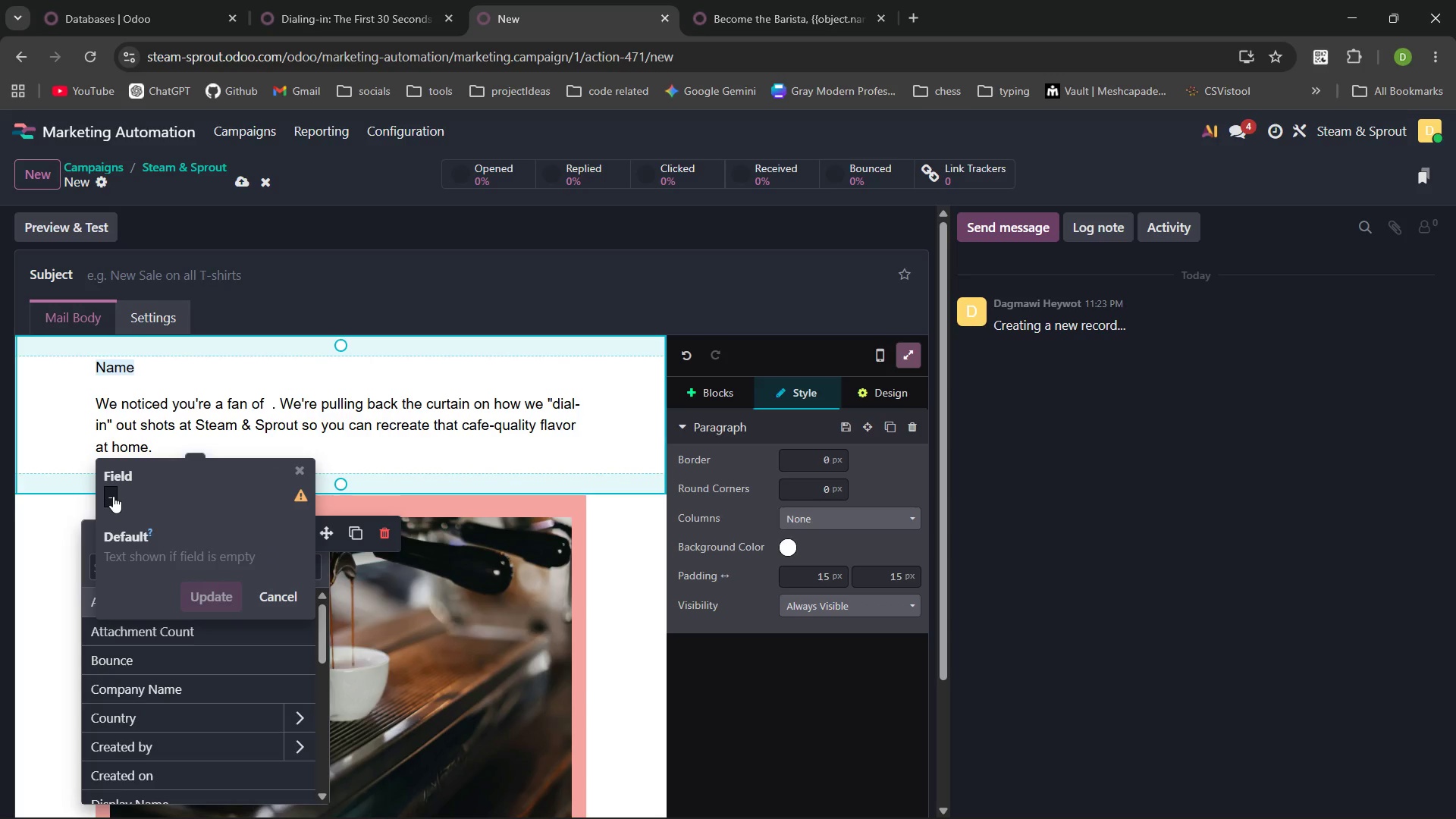 
type(fav)
 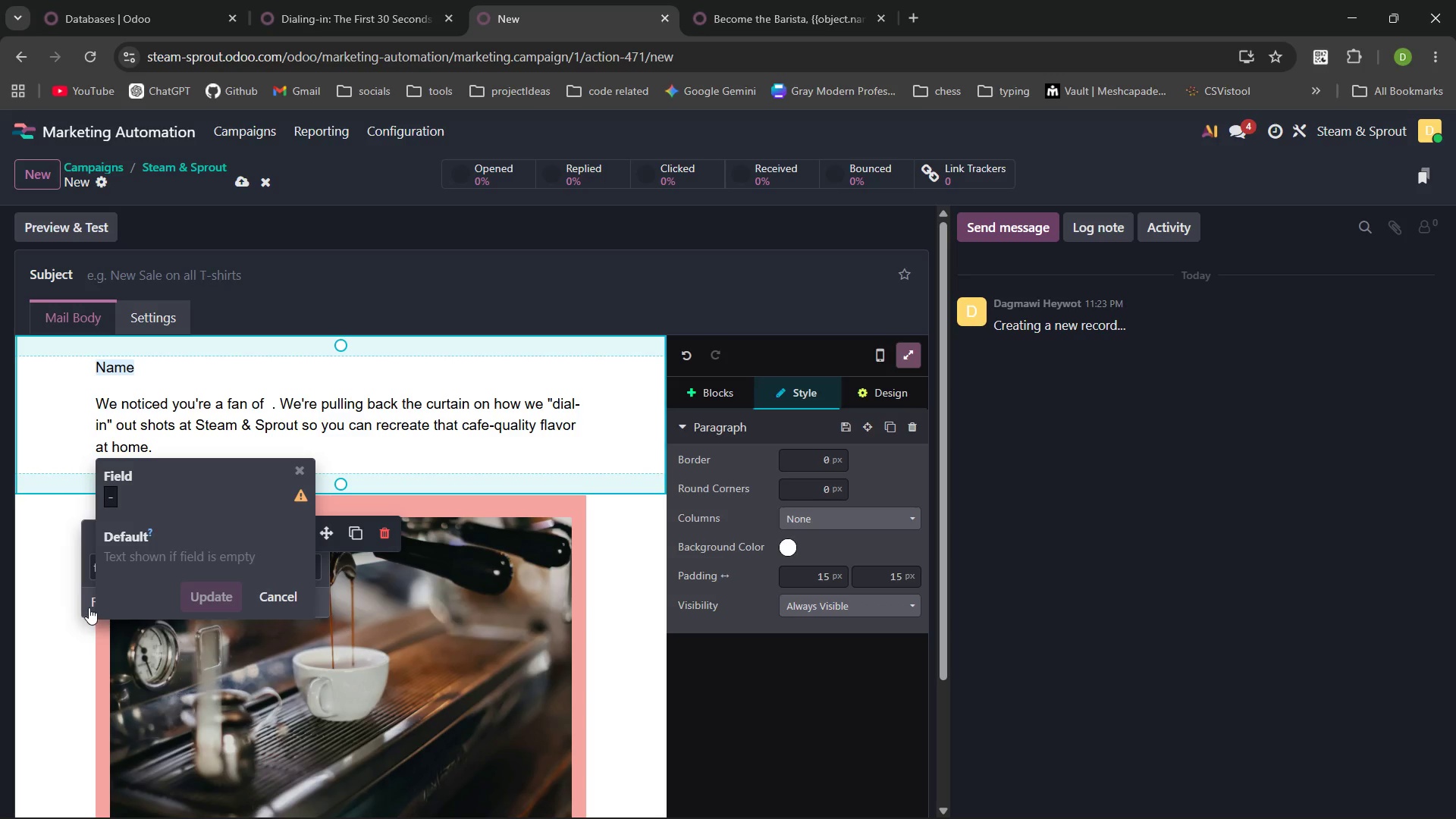 
left_click([89, 603])
 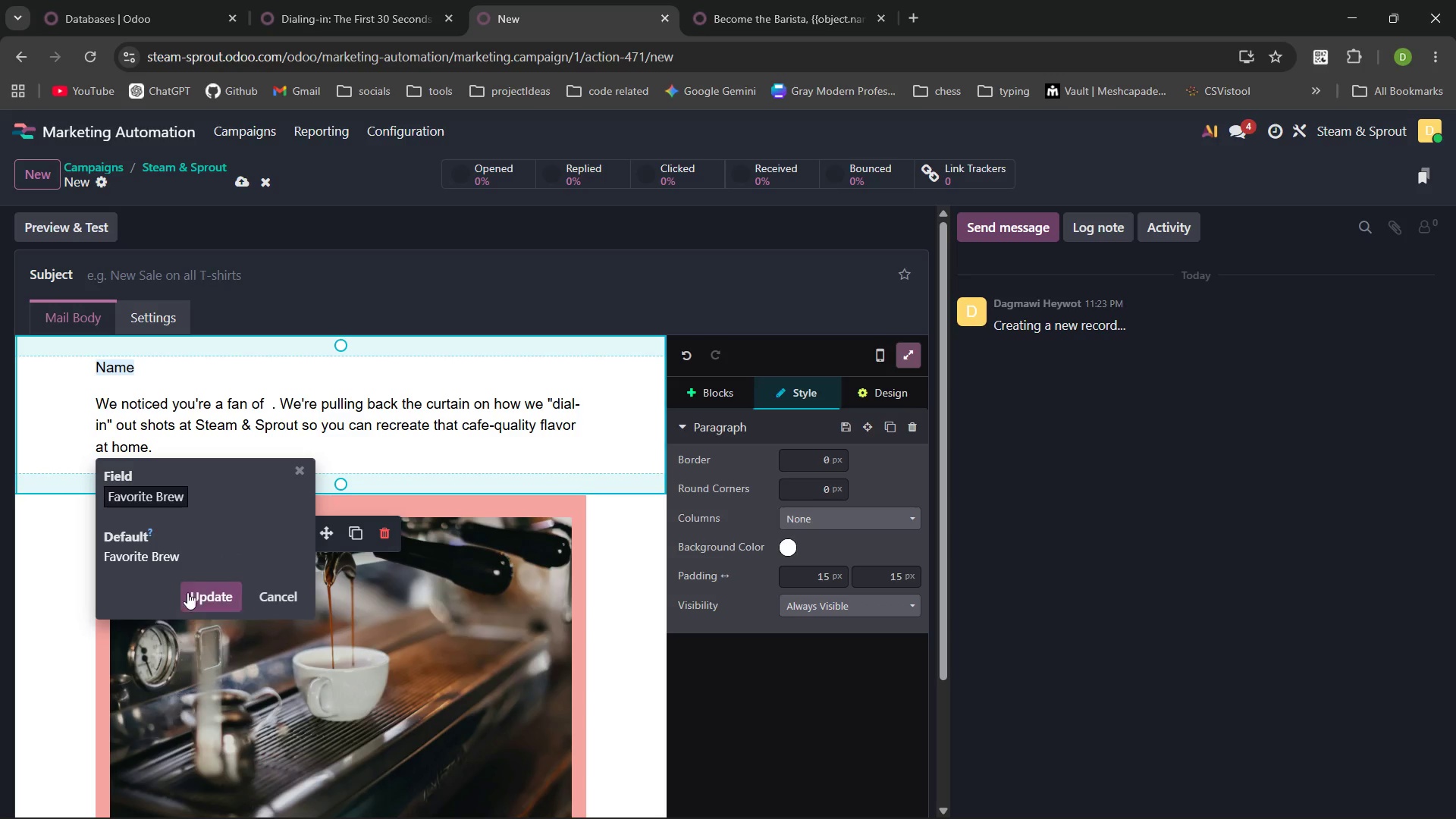 
left_click([206, 588])
 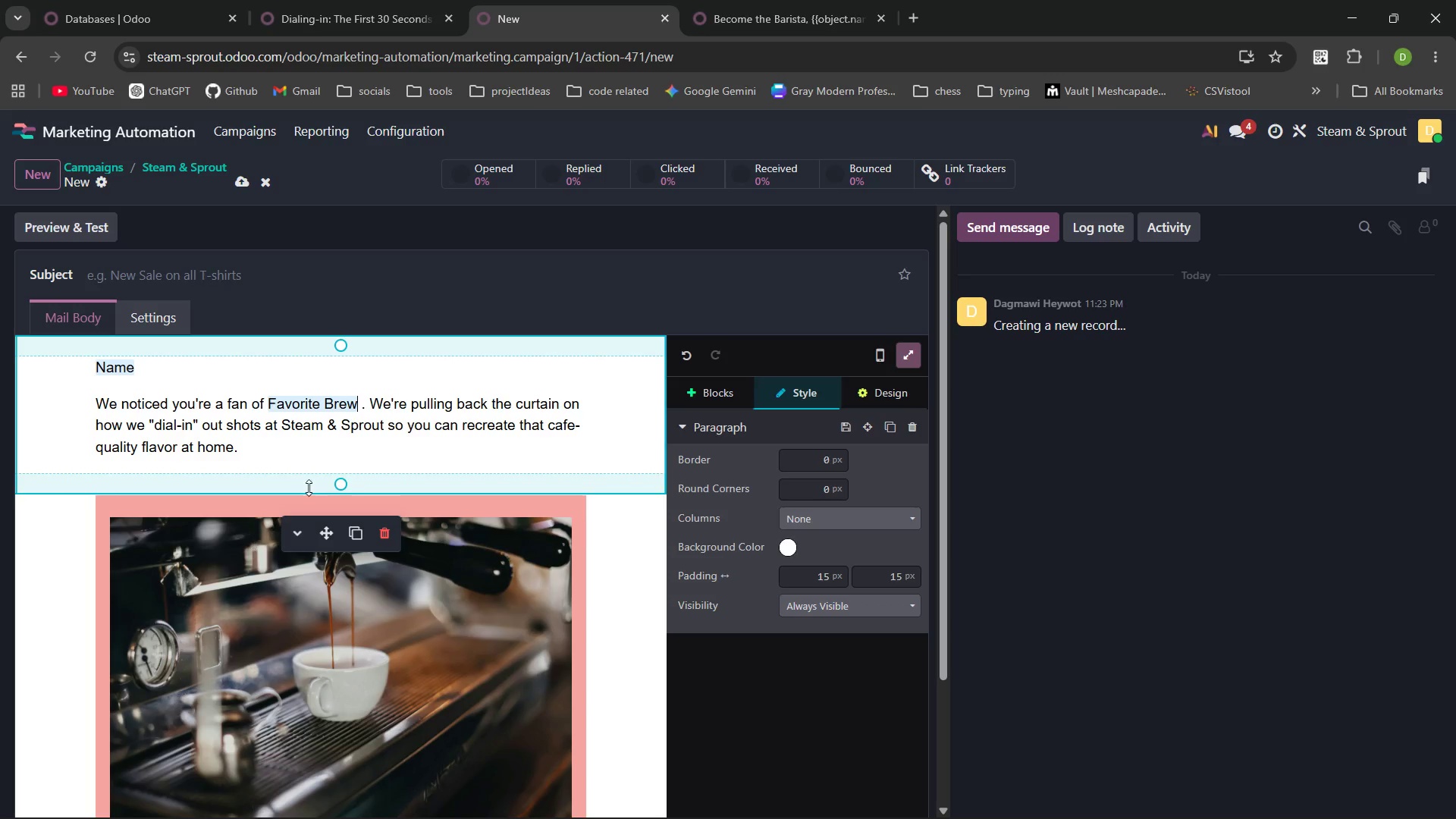 
key(ArrowRight)
 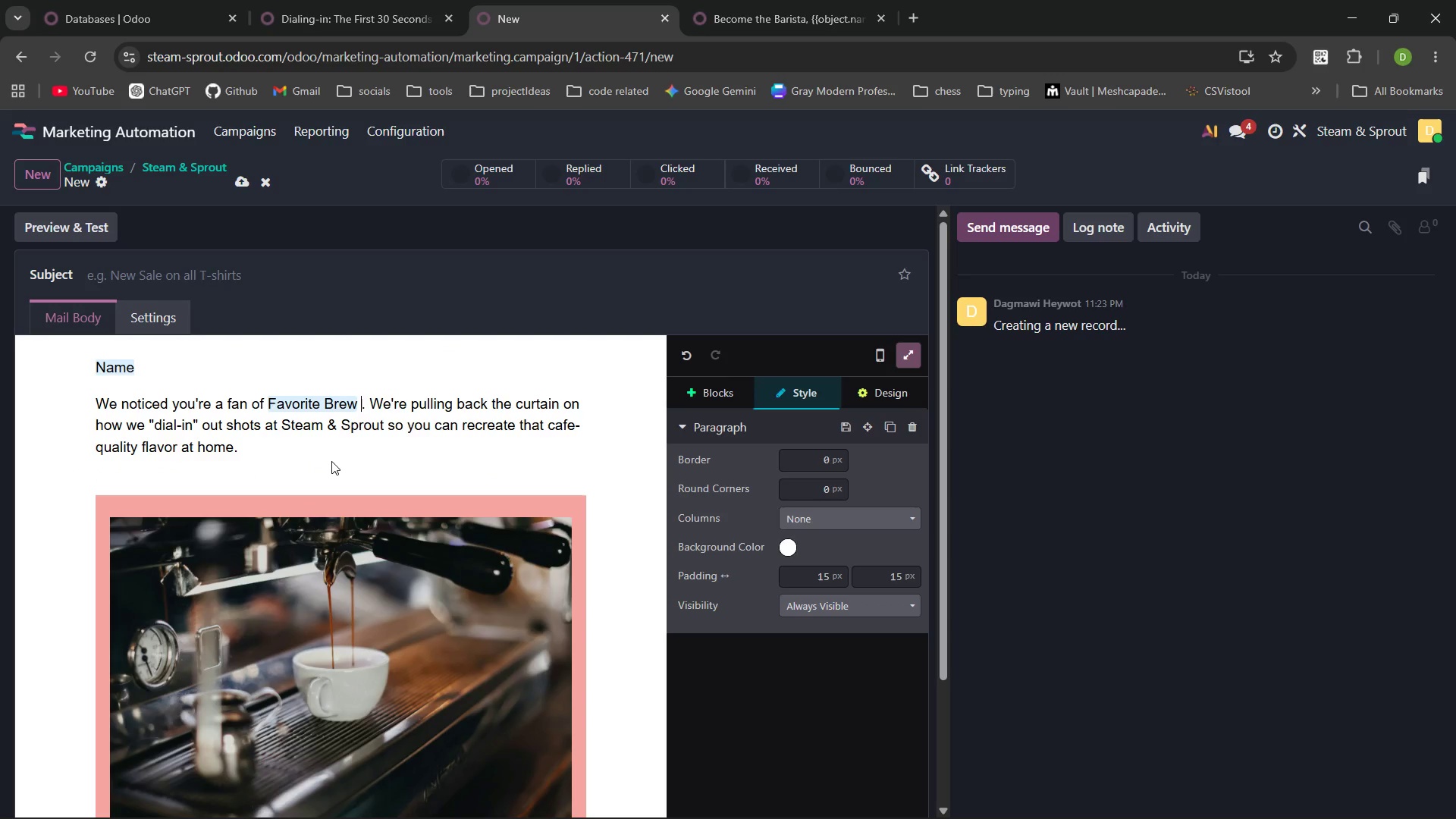 
key(Backspace)
 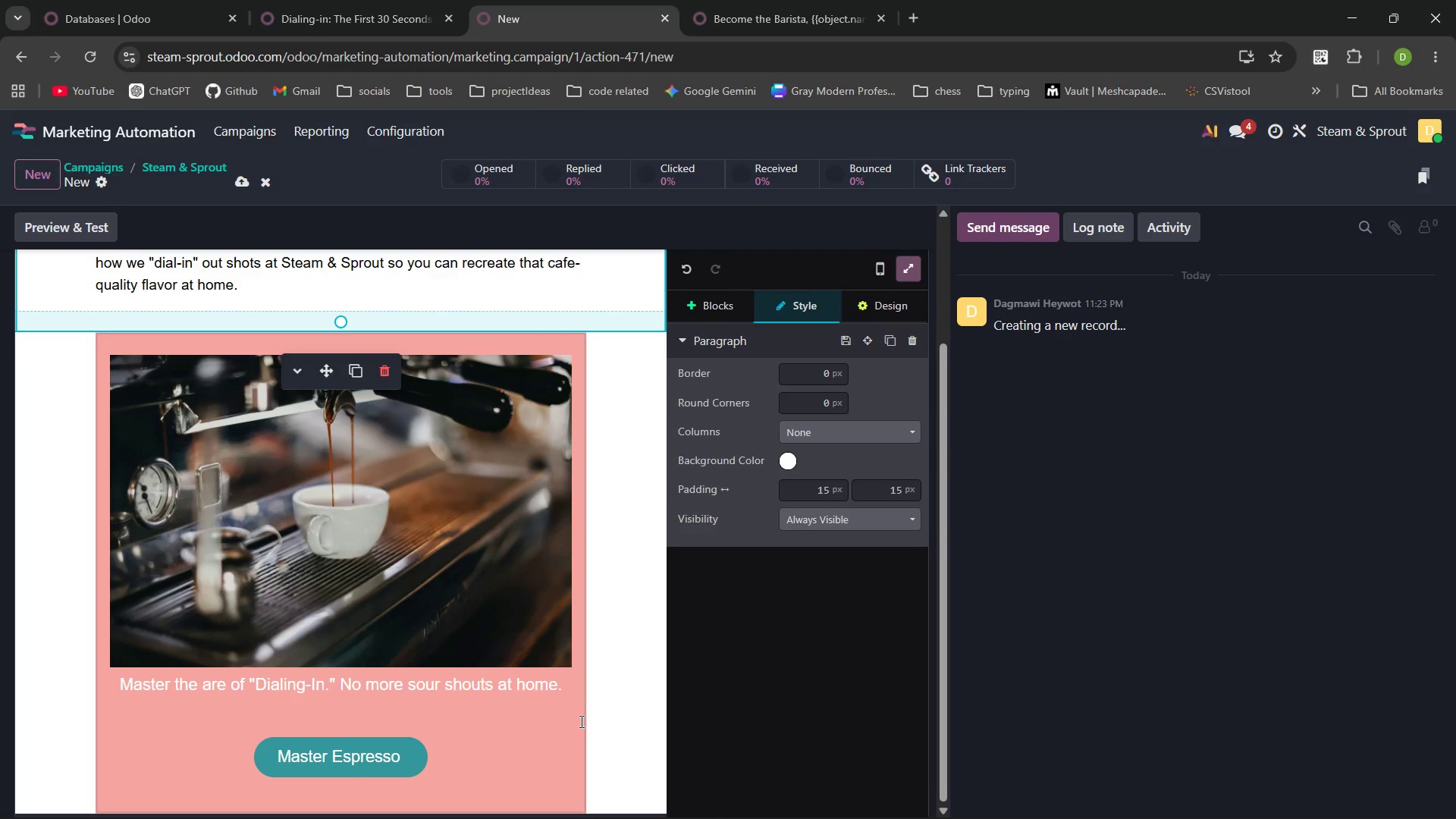 
wait(15.38)
 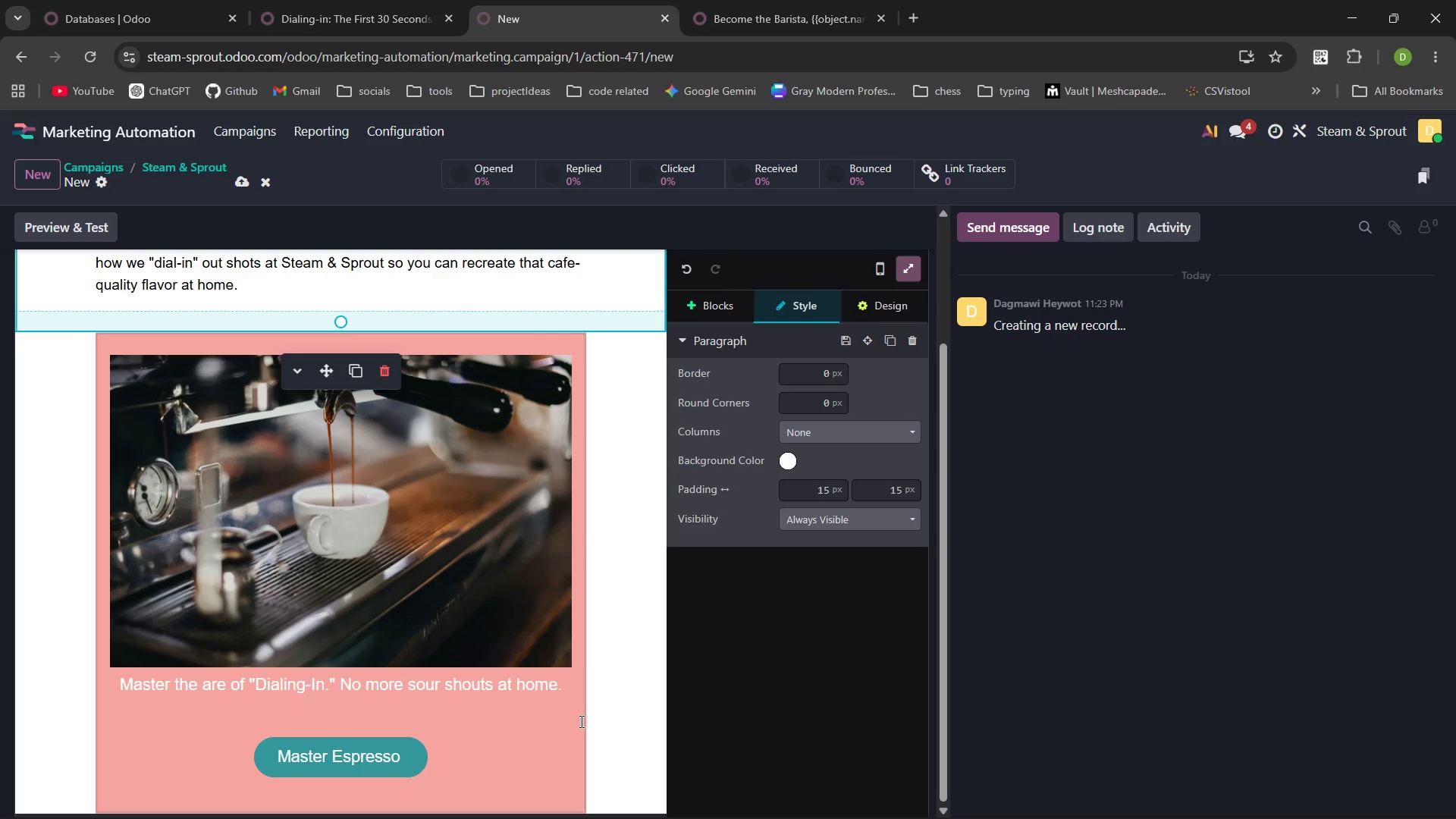 
left_click([337, 749])
 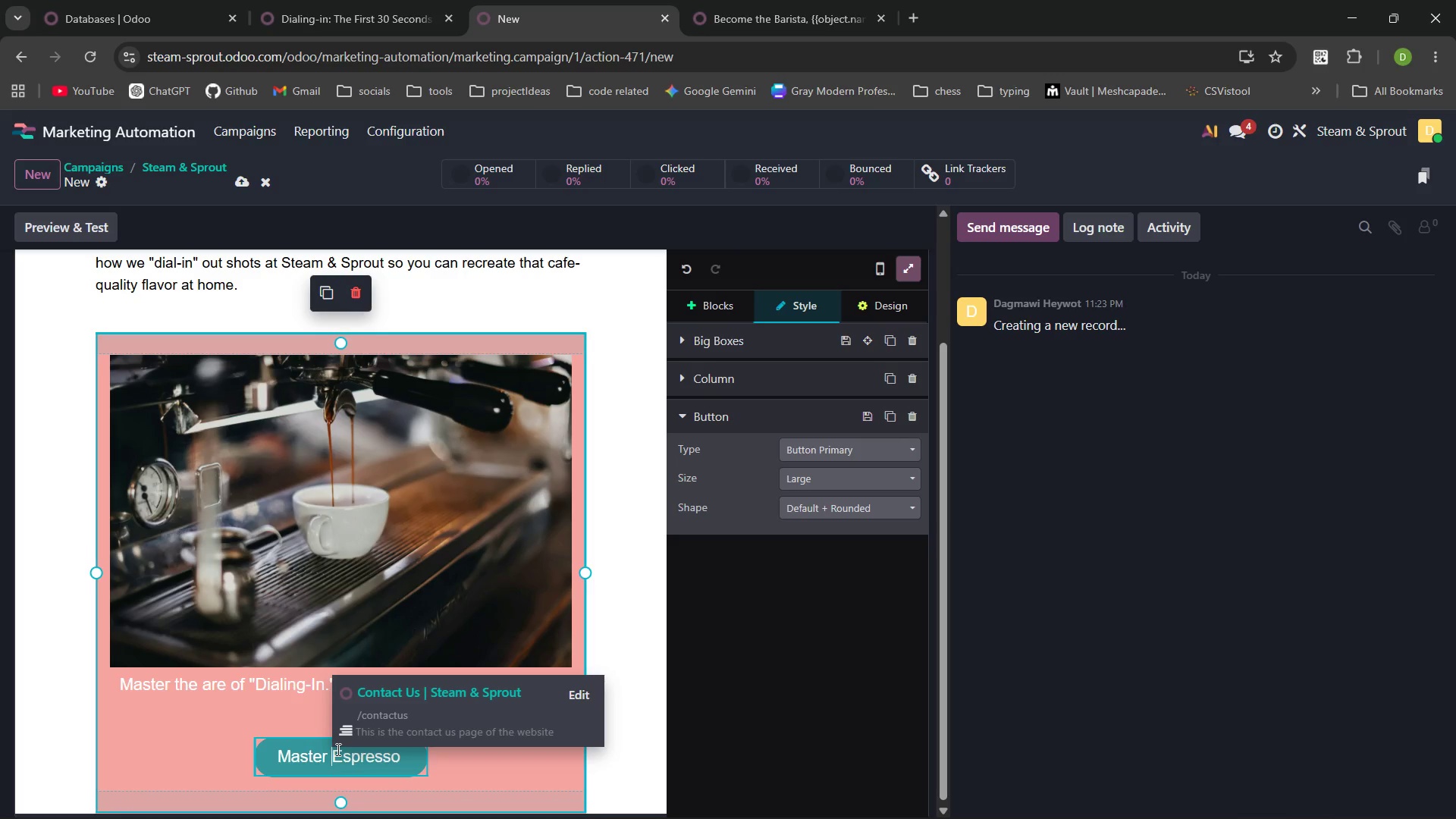 
wait(5.98)
 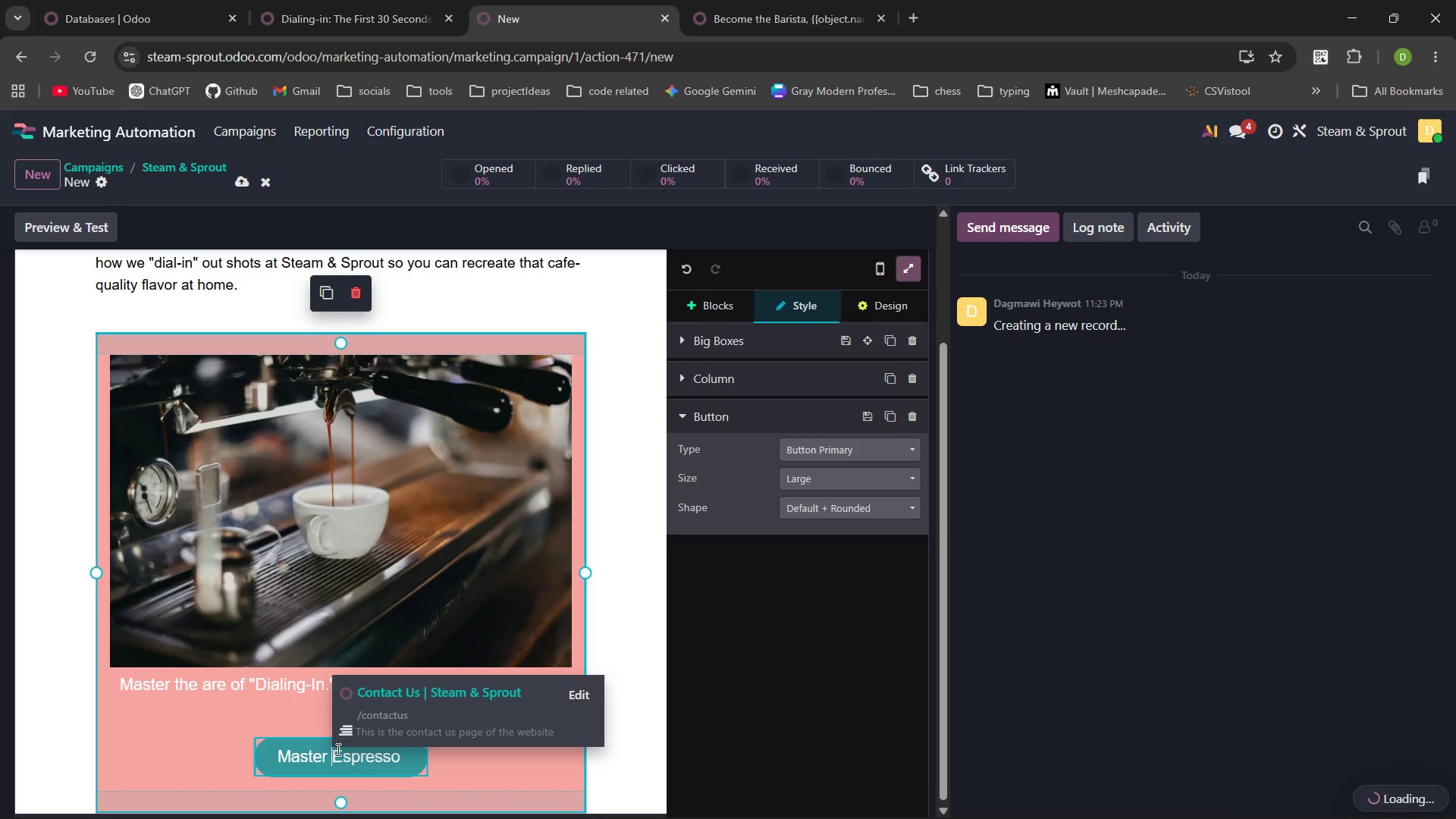 
type(Home )
 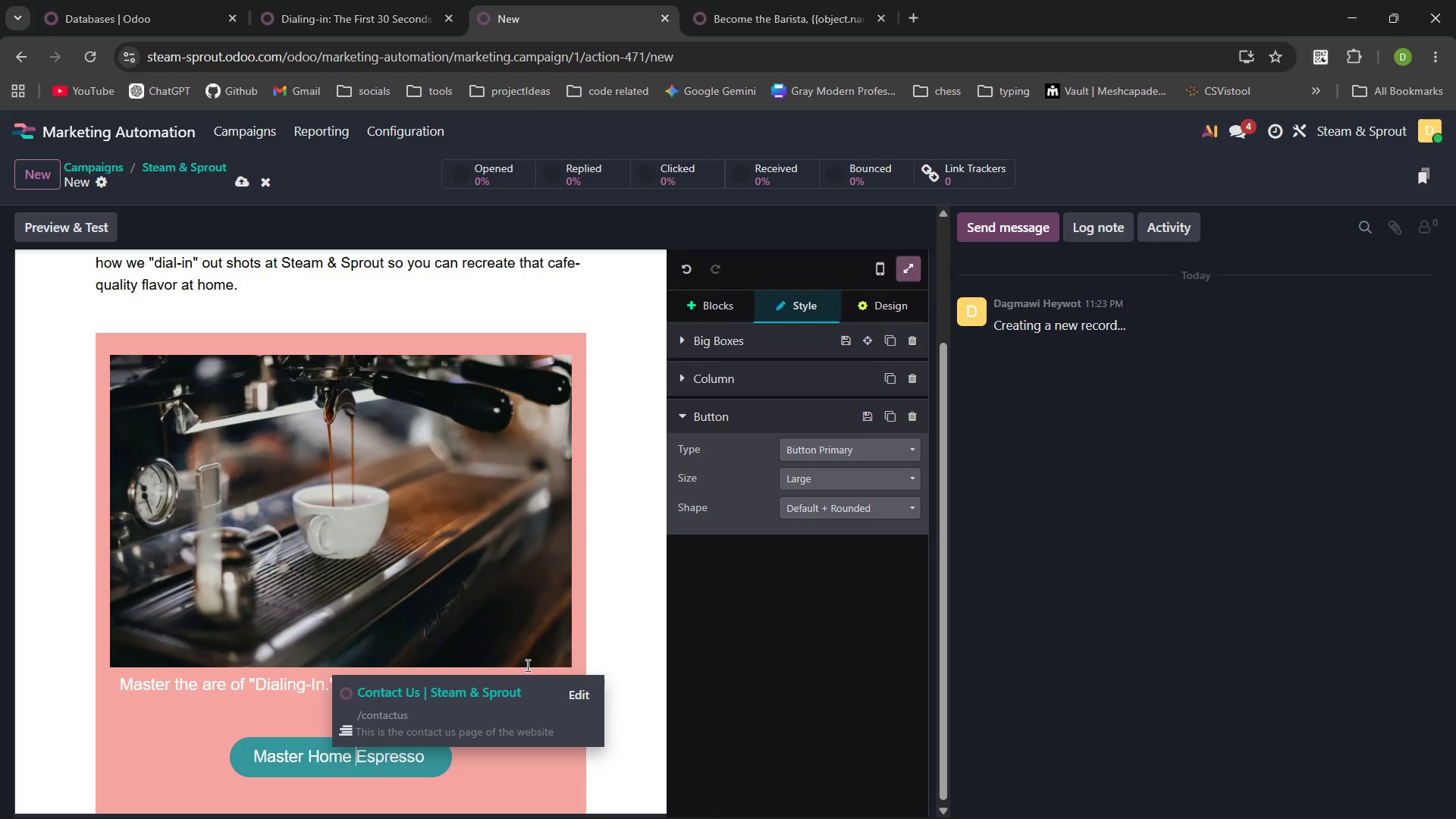 
wait(6.26)
 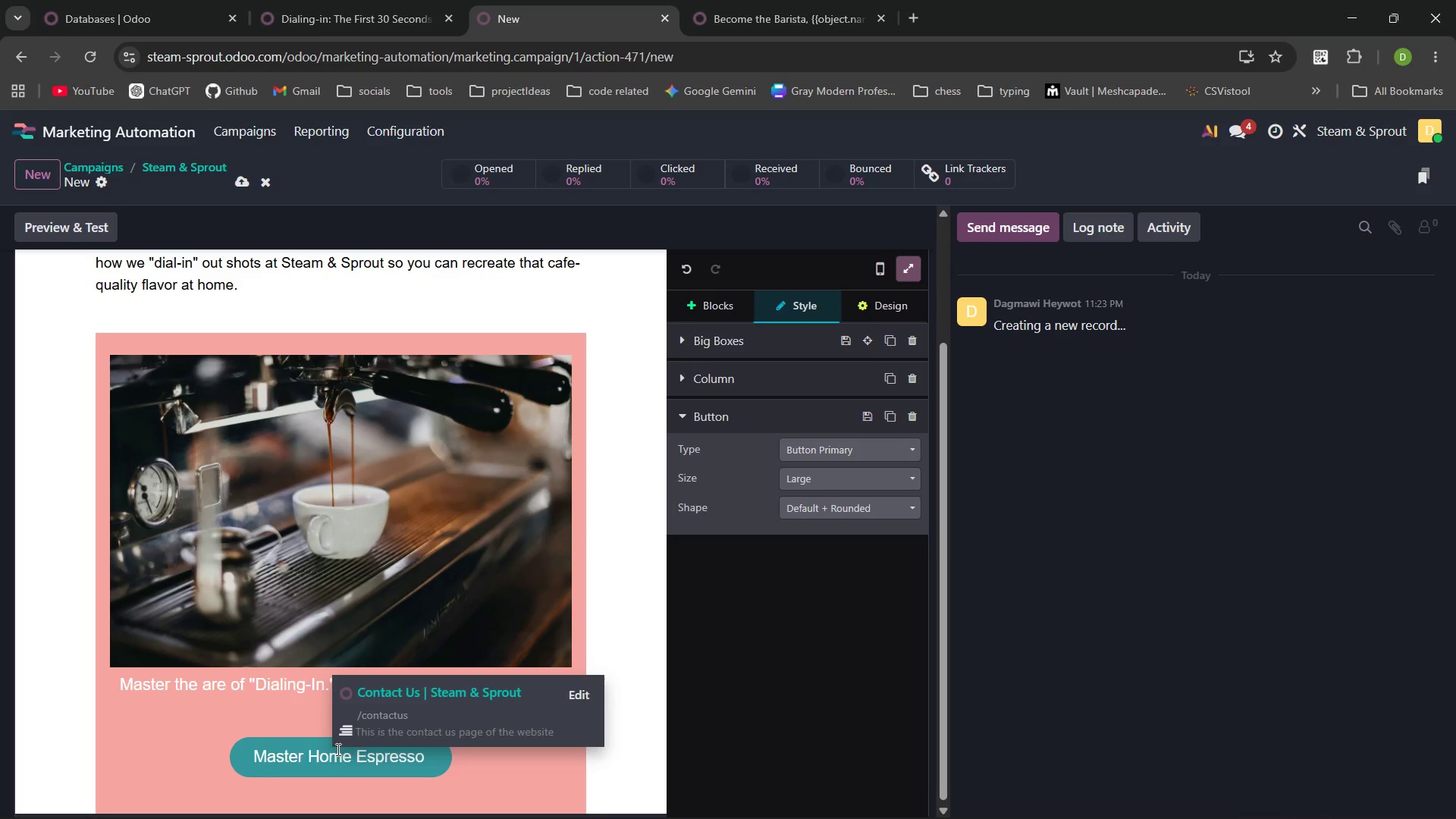 
left_click([455, 758])
 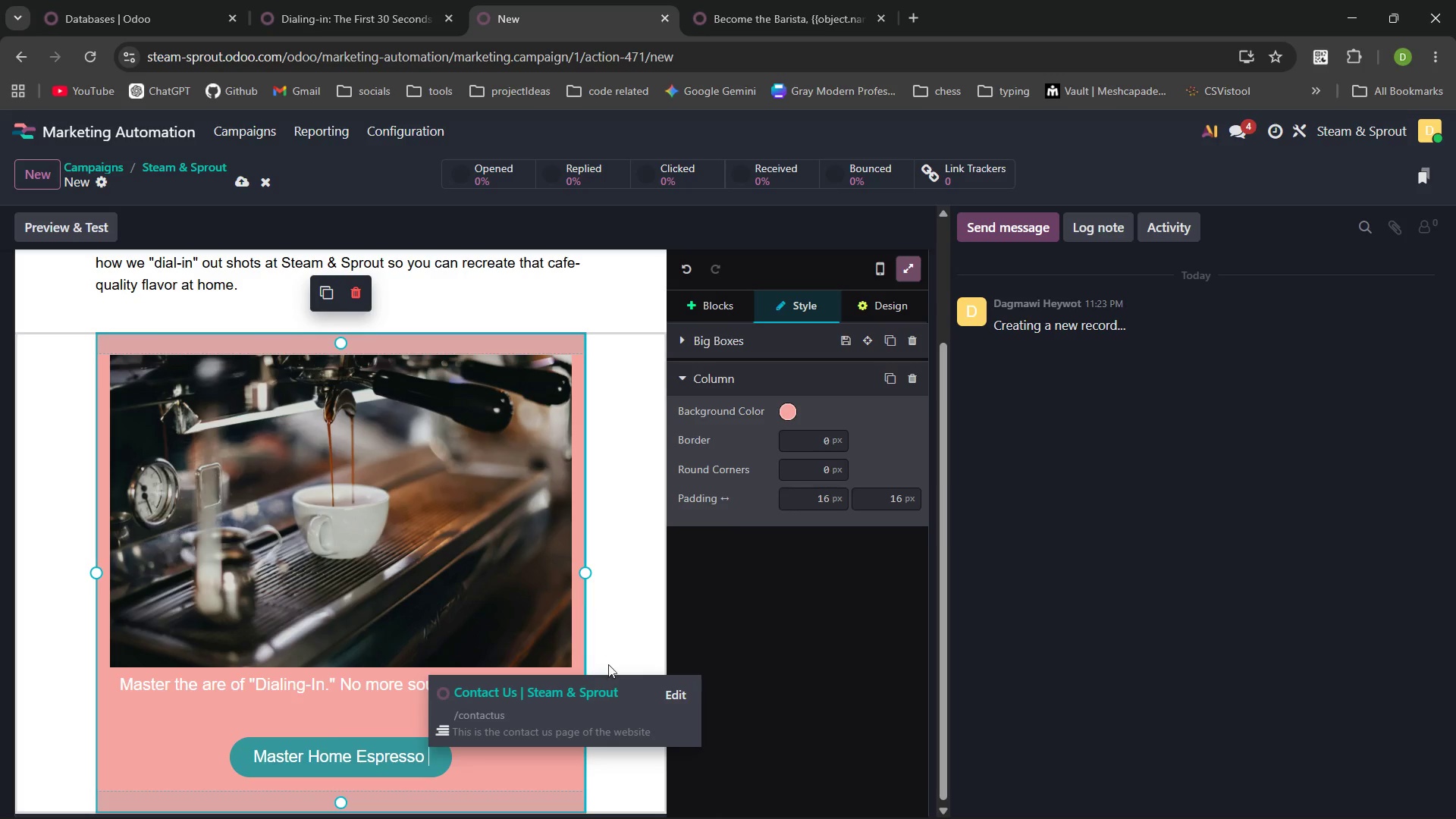 
left_click([680, 694])
 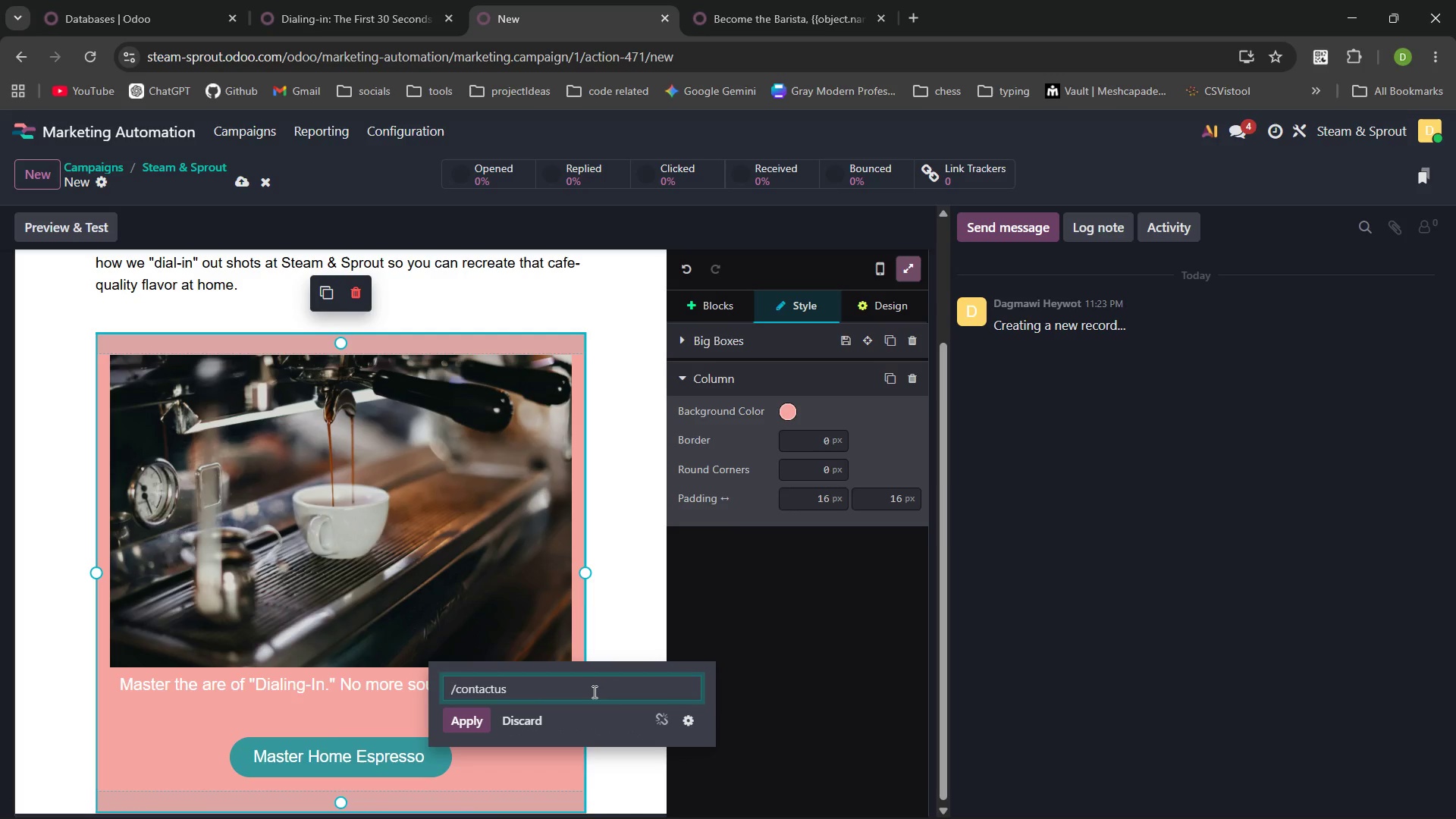 
key(Shift+Backspace)
 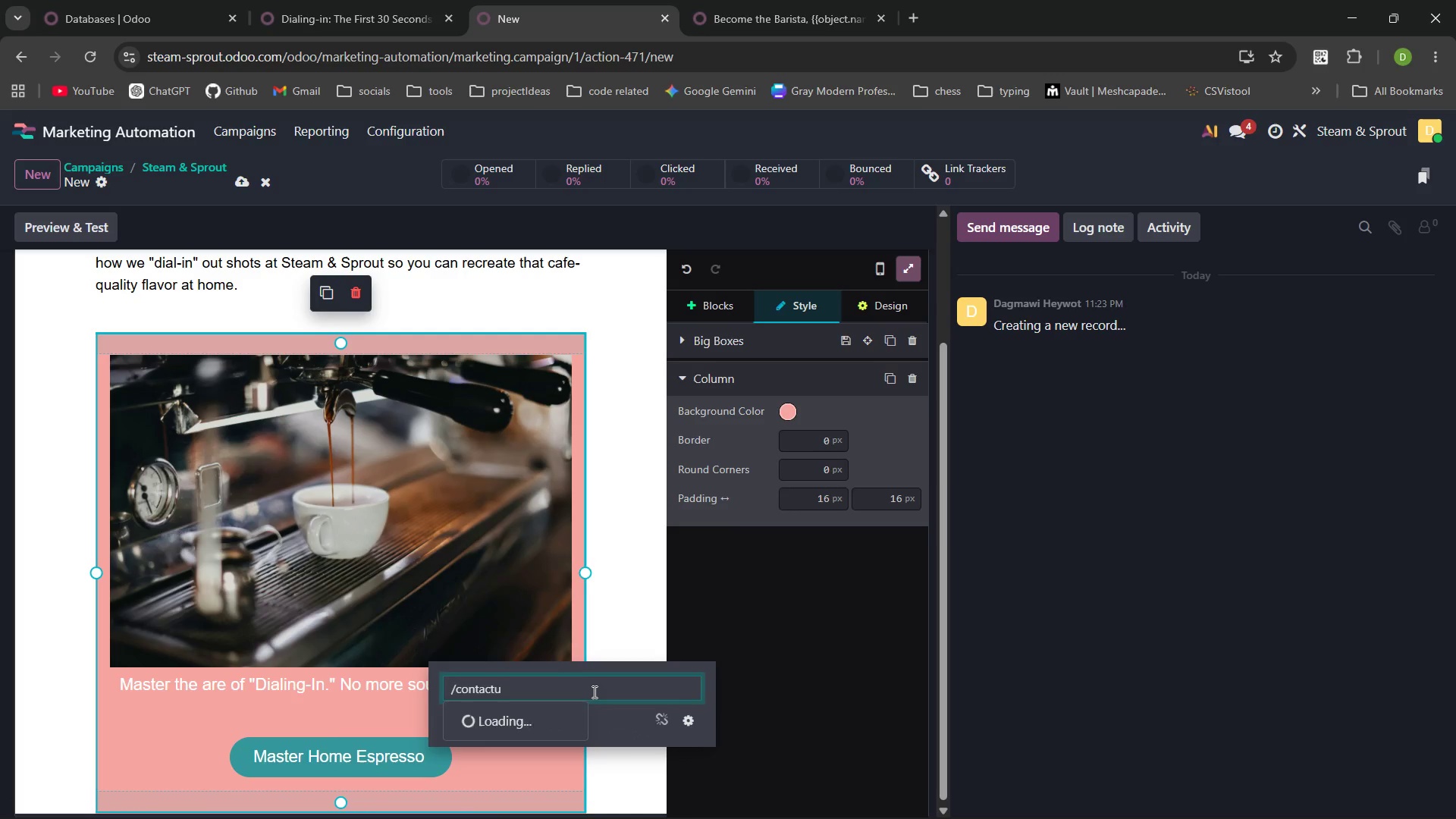 
key(Control+Backspace)
 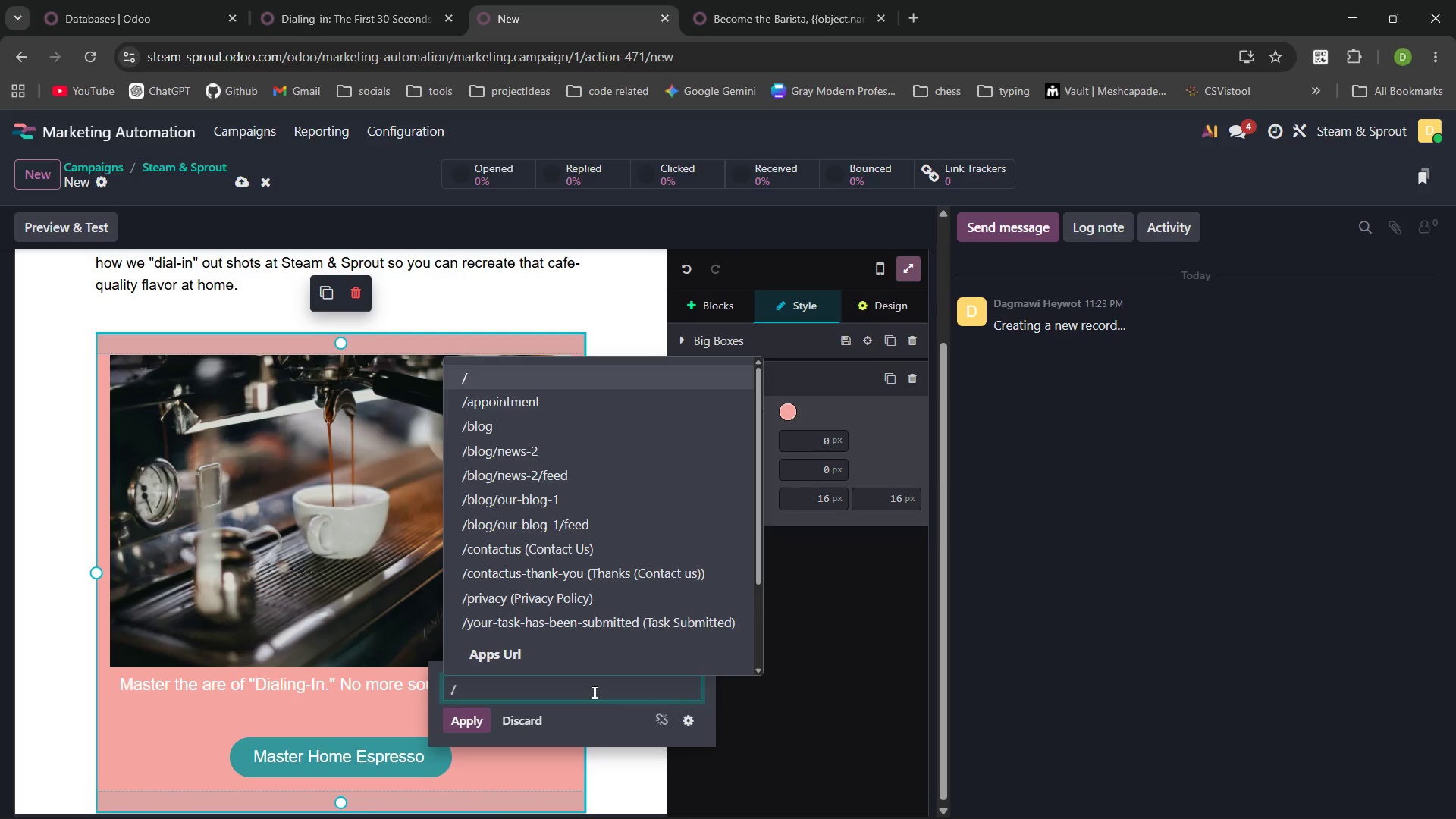 
key(Backspace)
 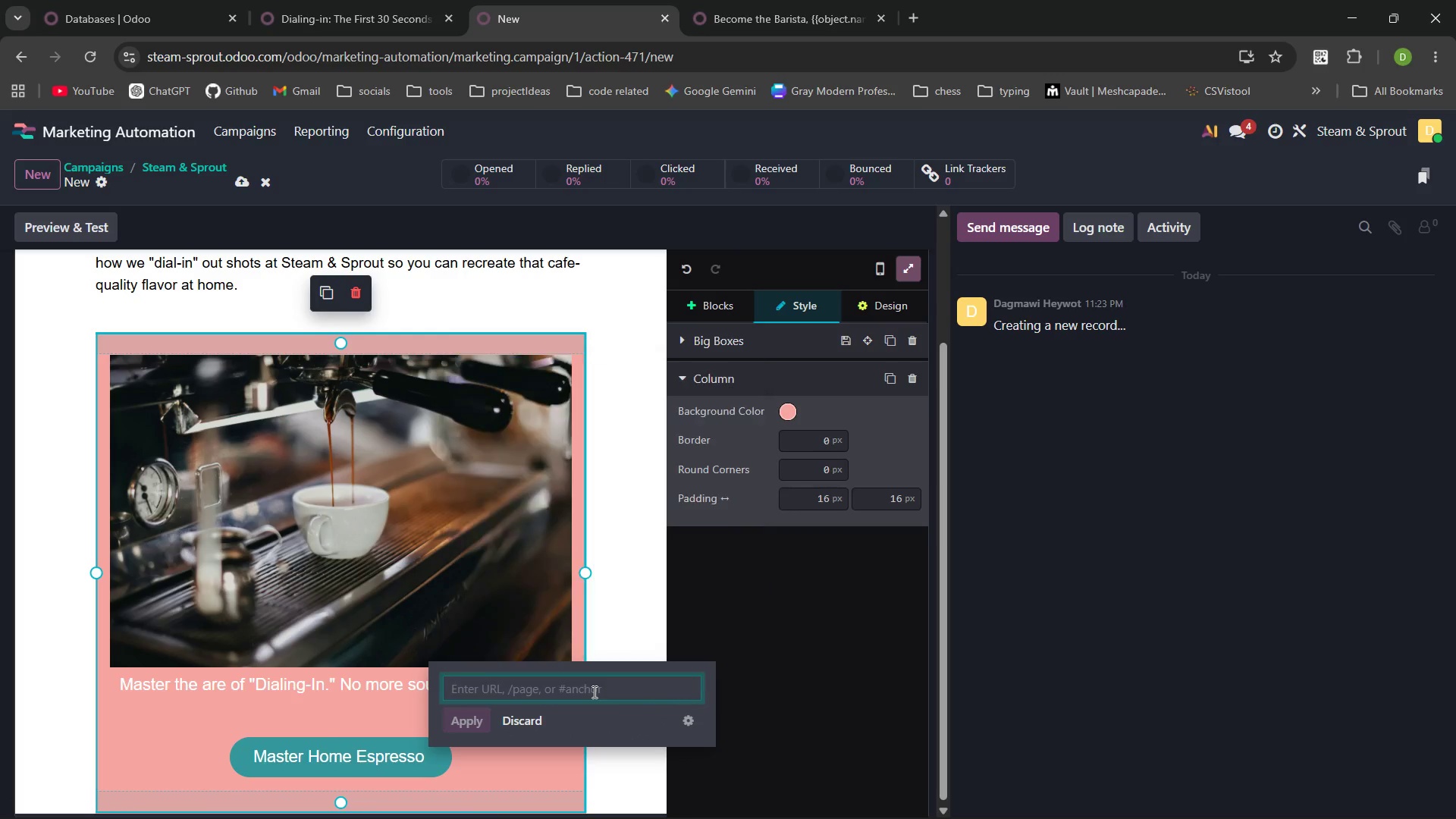 
key(Meta+V)
 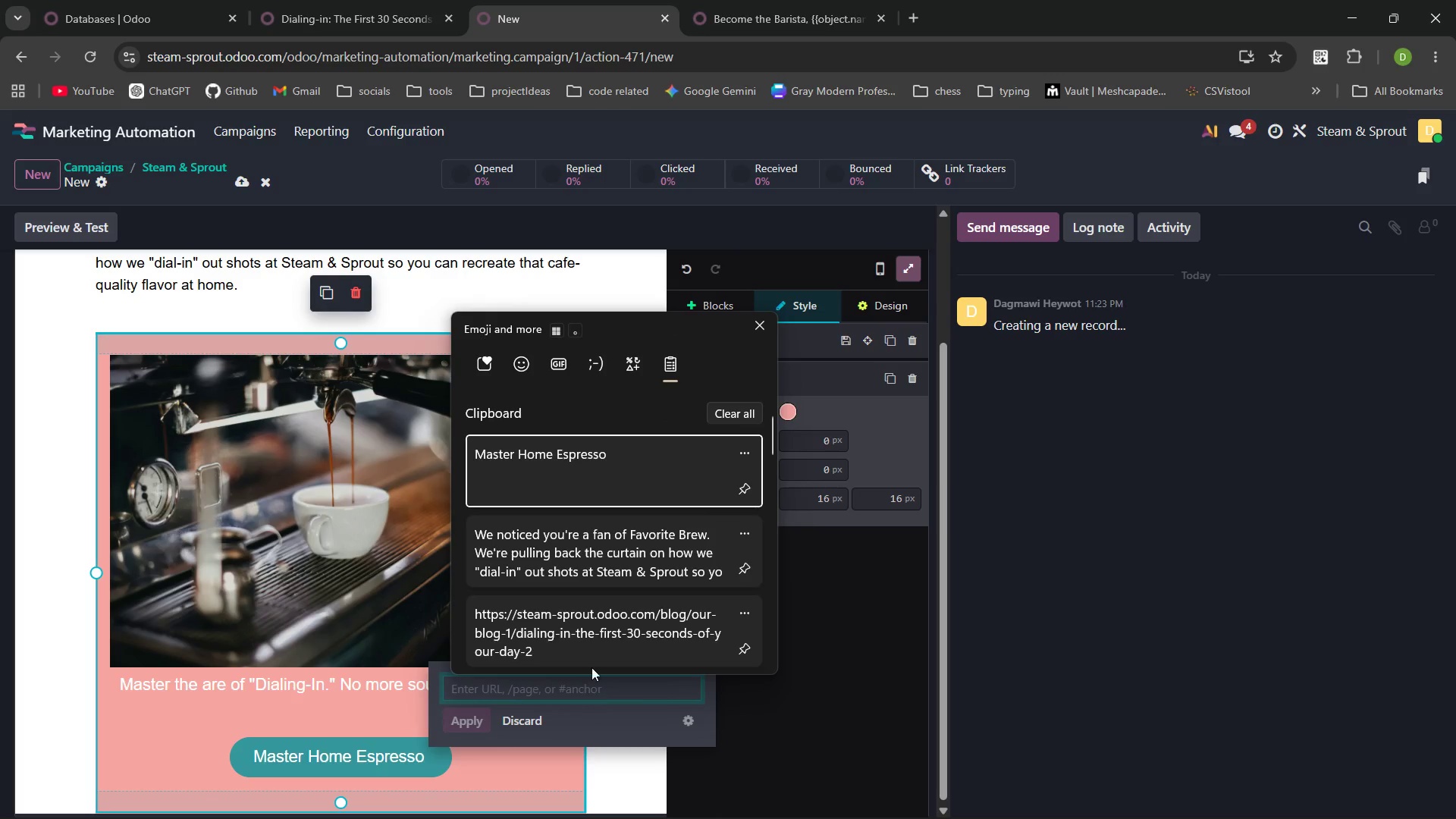 
mouse_move([600, 510])
 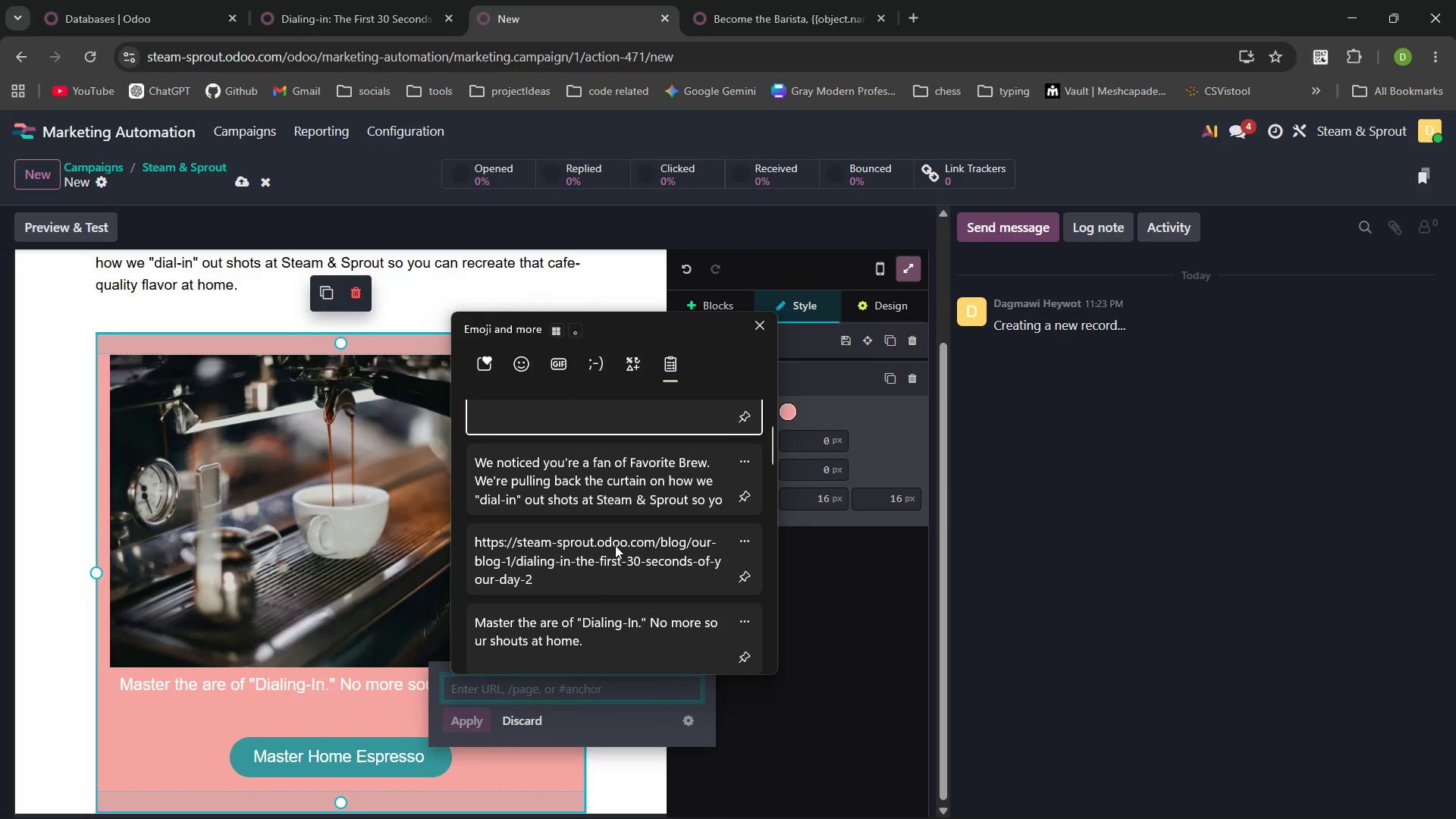 
left_click([615, 545])
 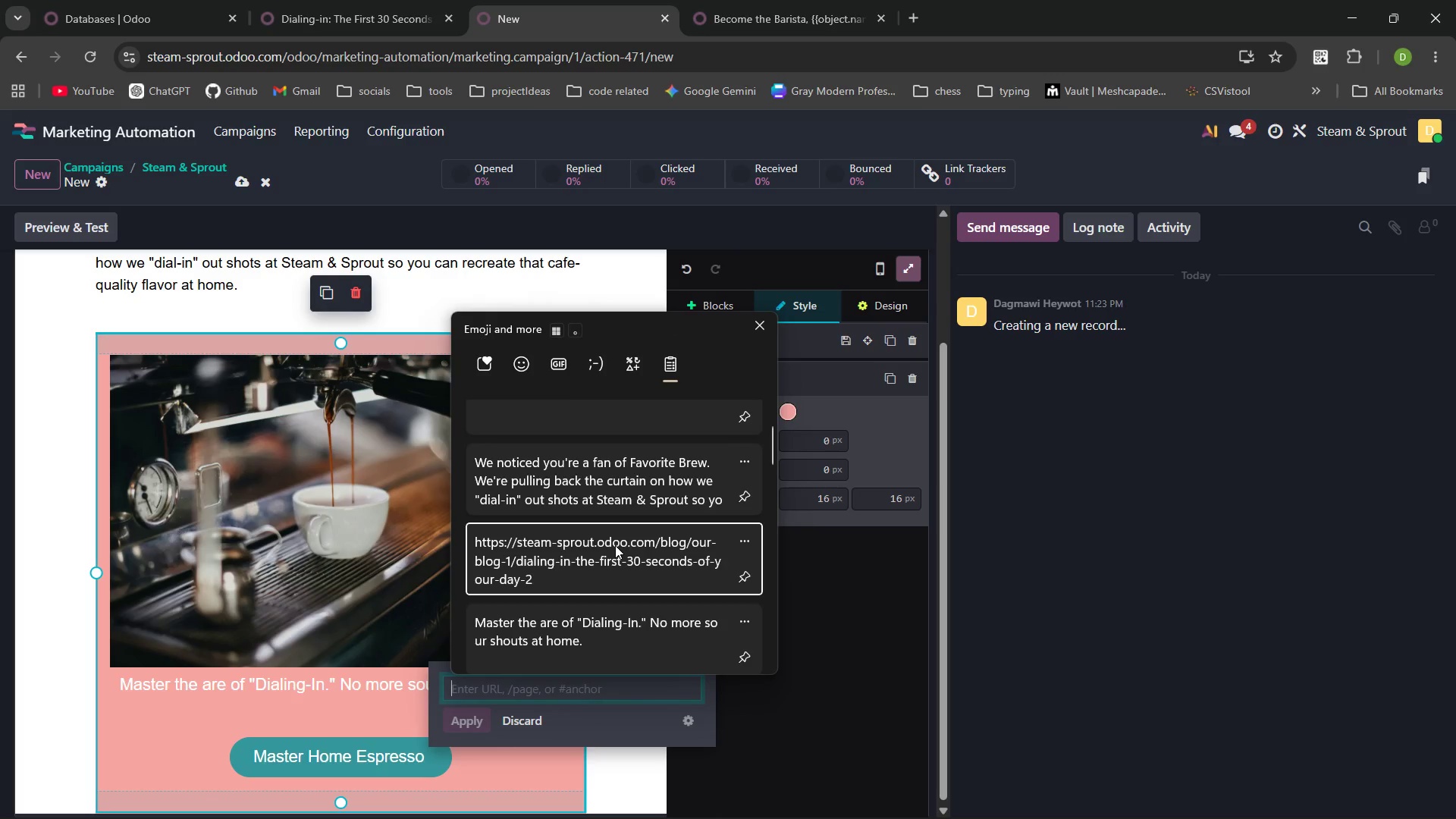 
key(Control+V)
 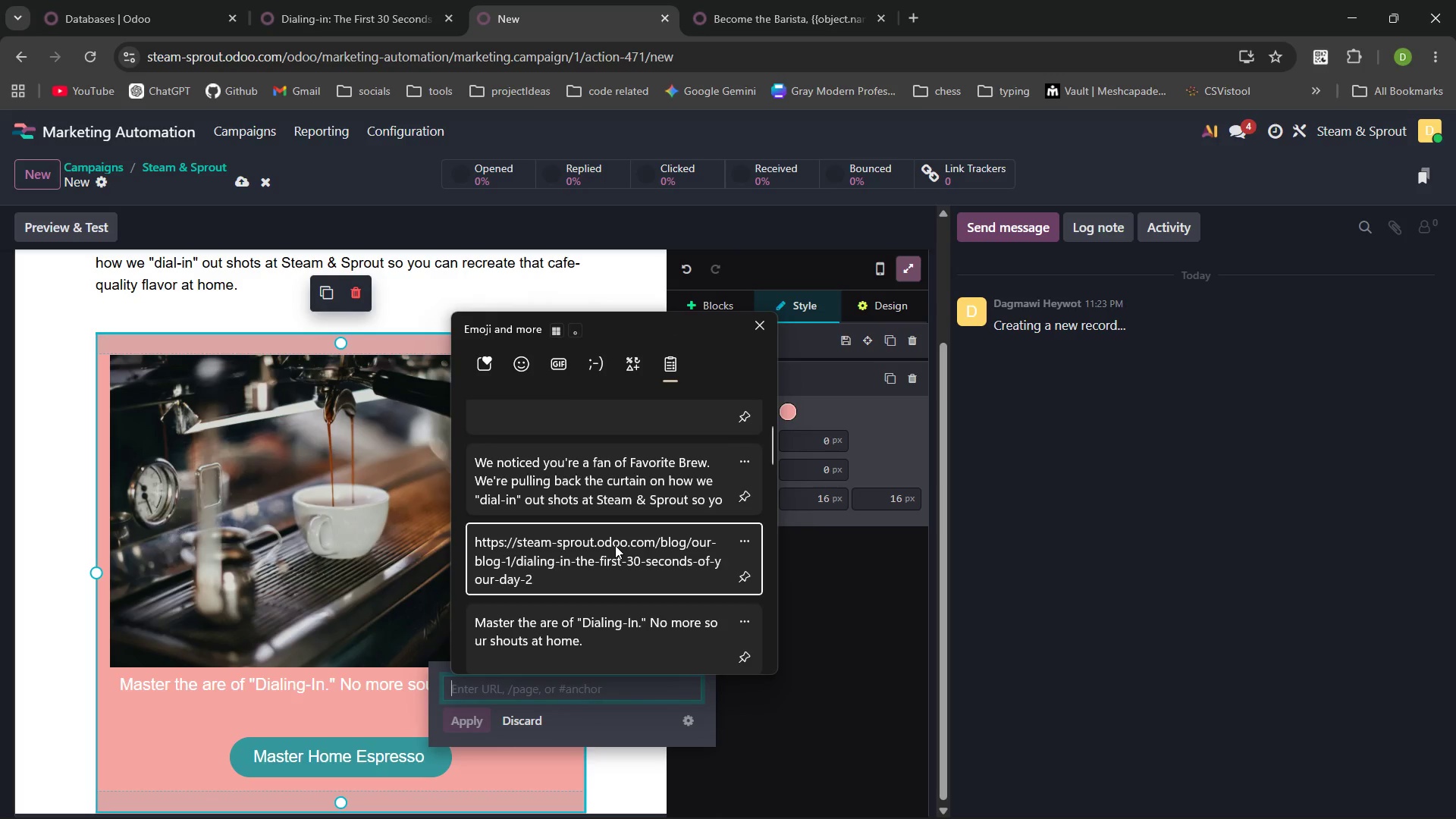 
left_click([481, 715])
 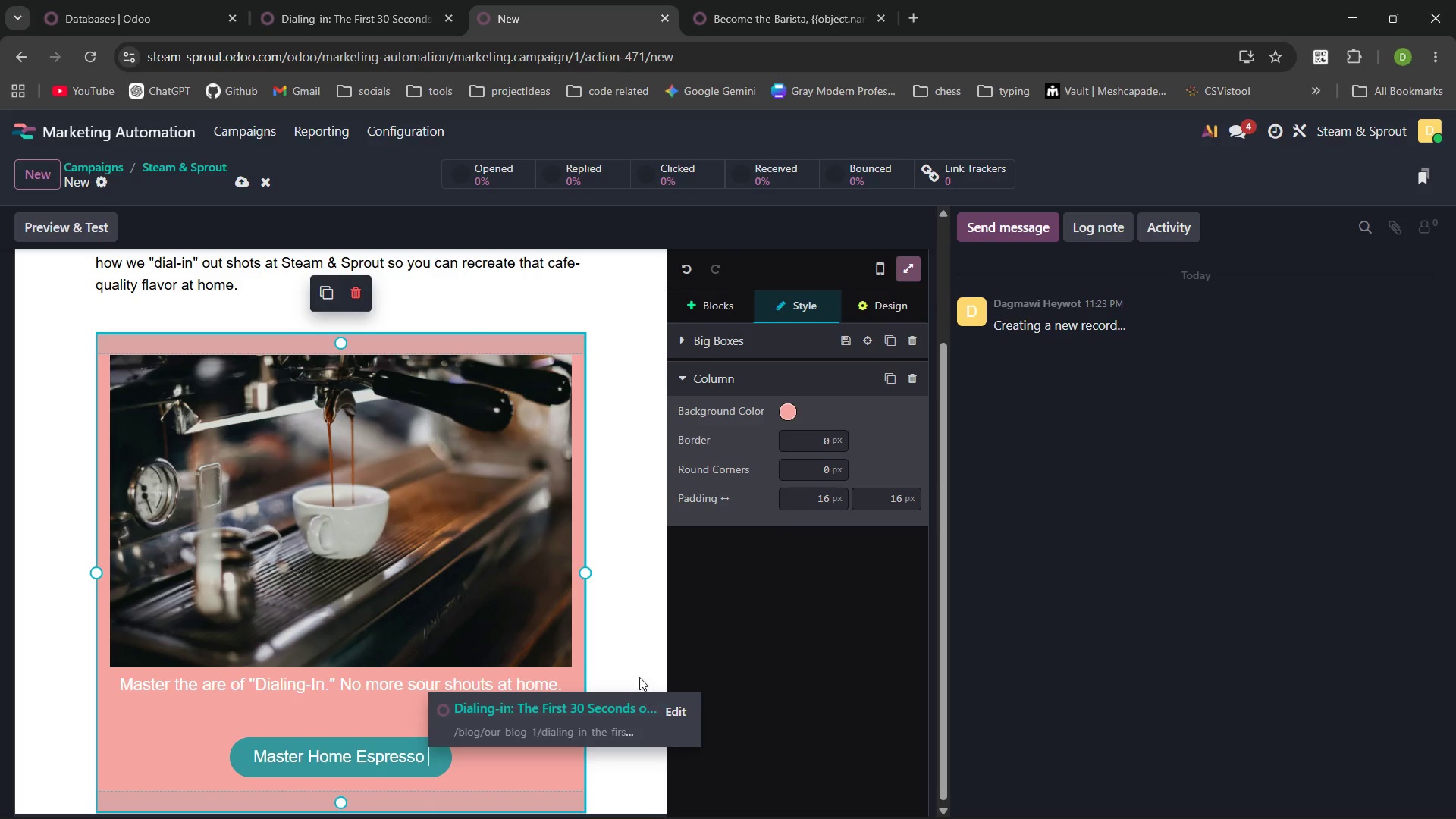 
left_click([636, 573])
 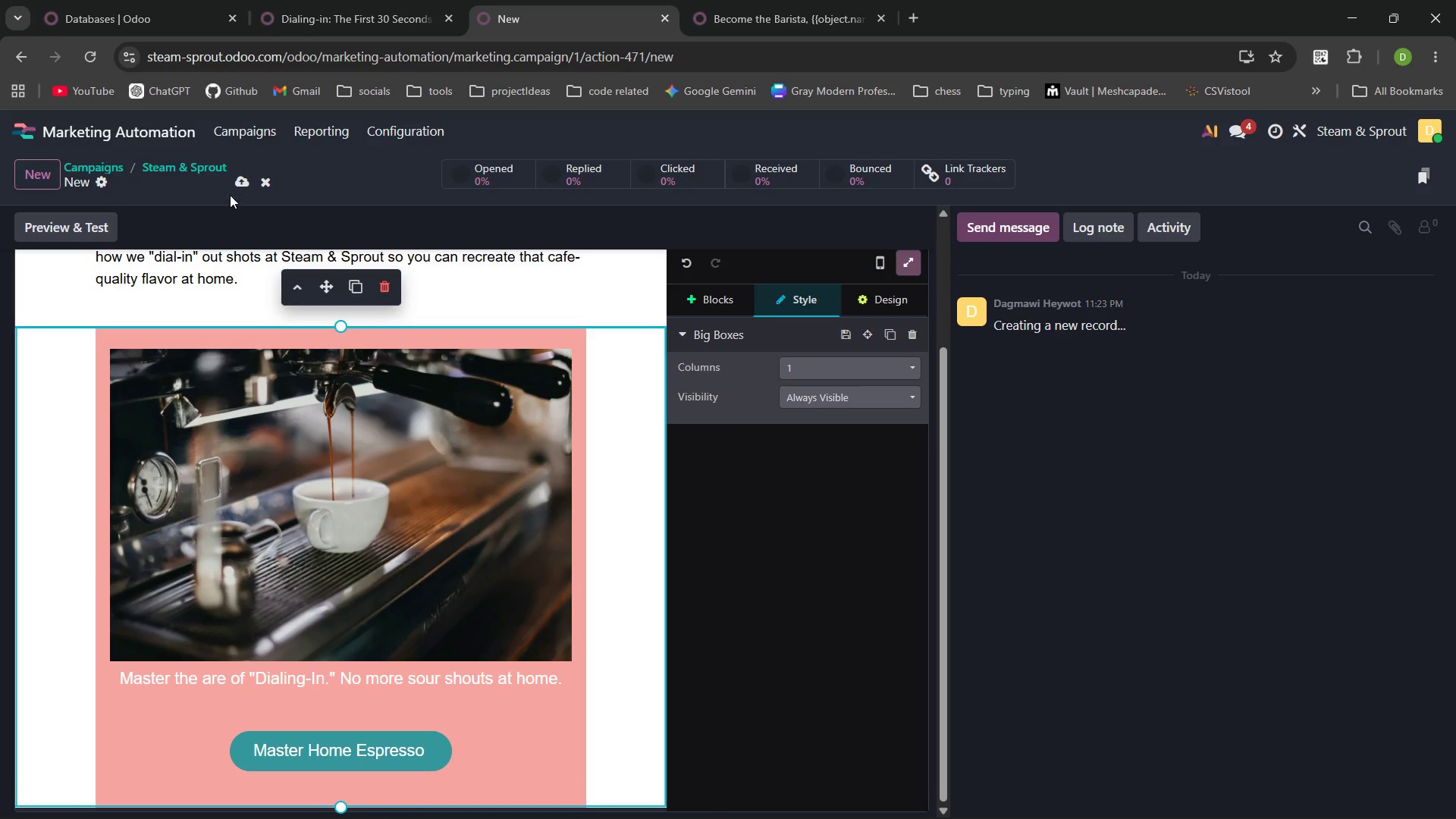 
left_click([239, 187])
 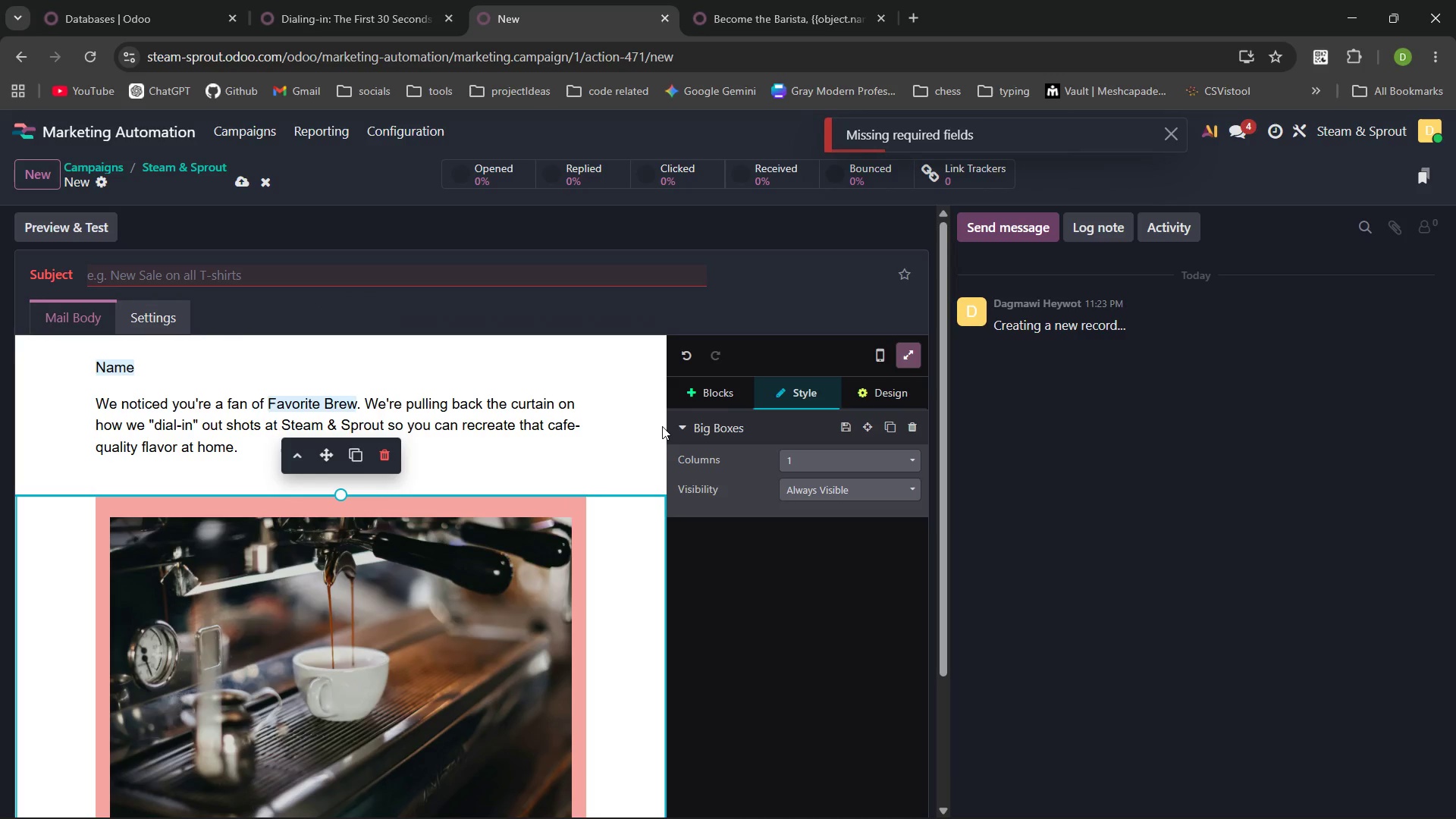 
wait(5.91)
 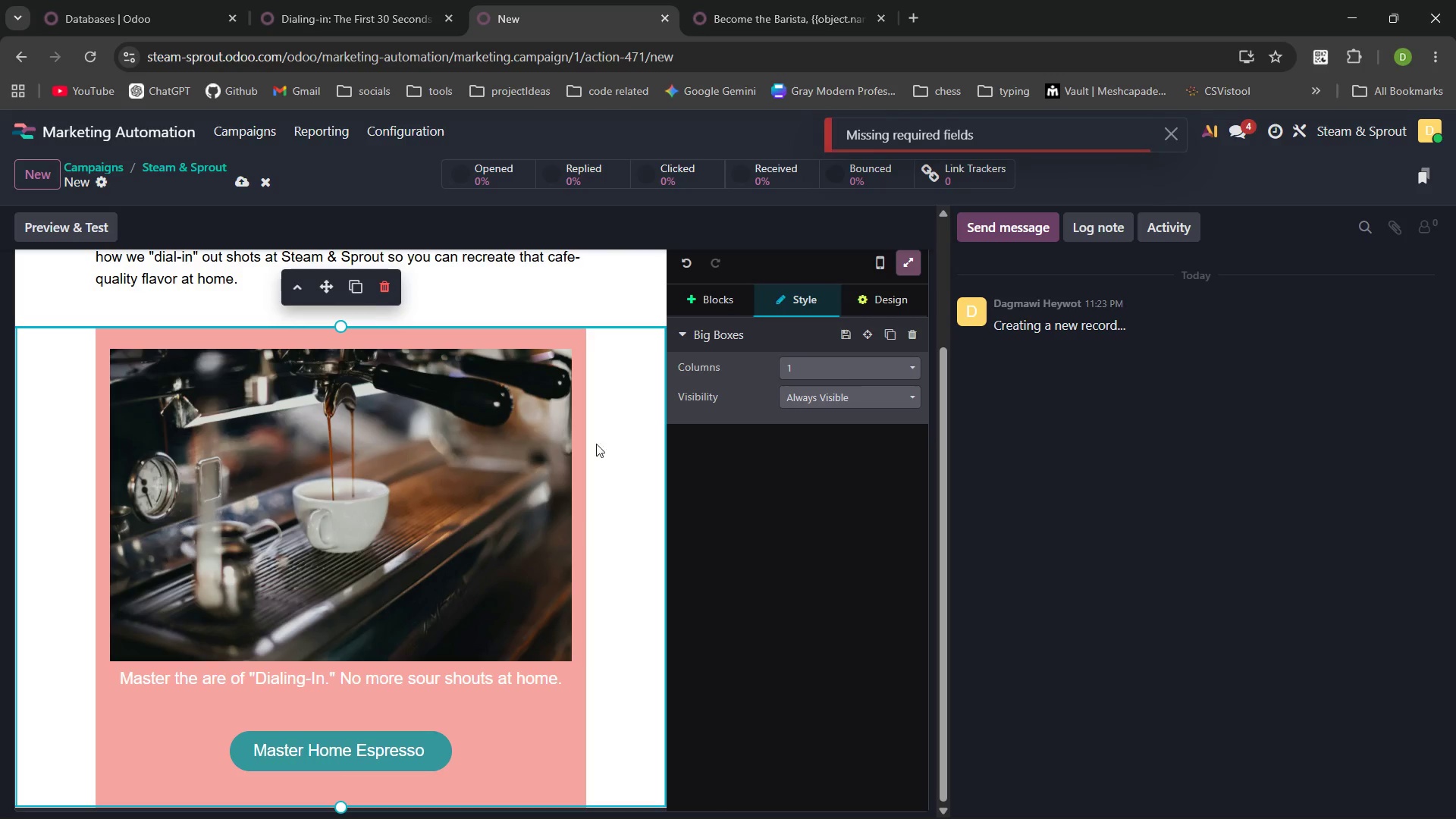 
left_click([313, 270])
 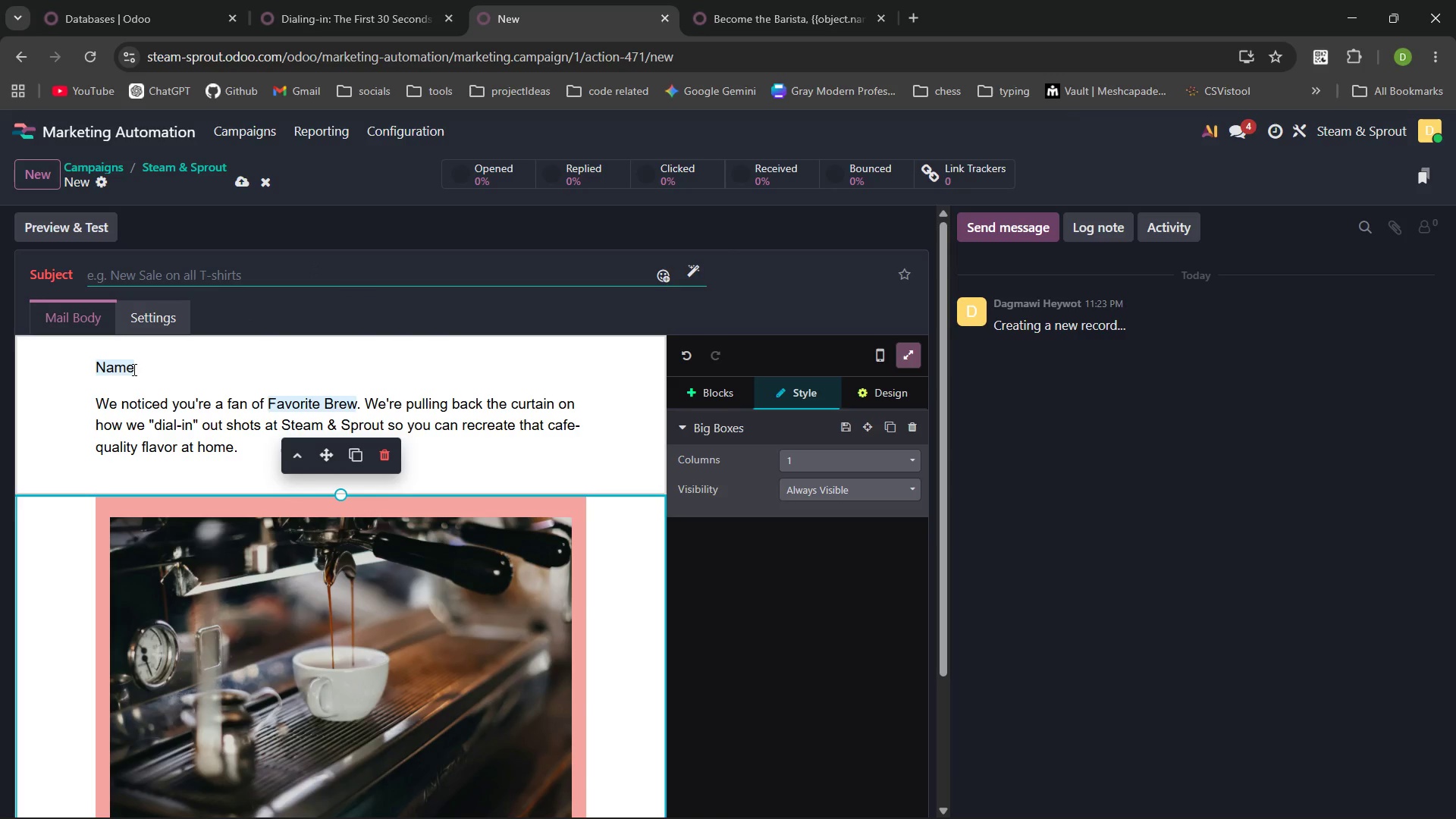 
left_click([140, 368])
 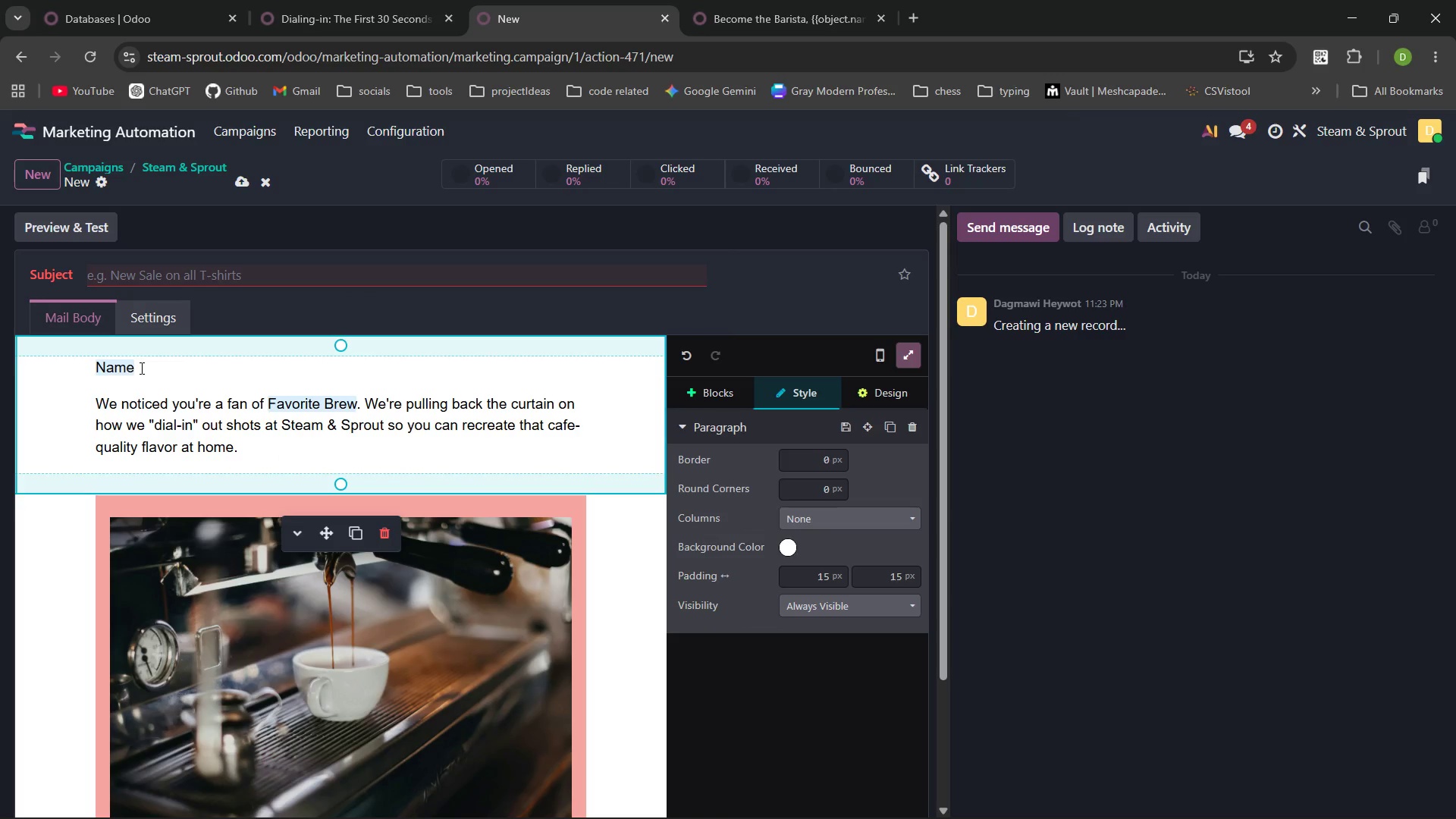 
key(Comma)
 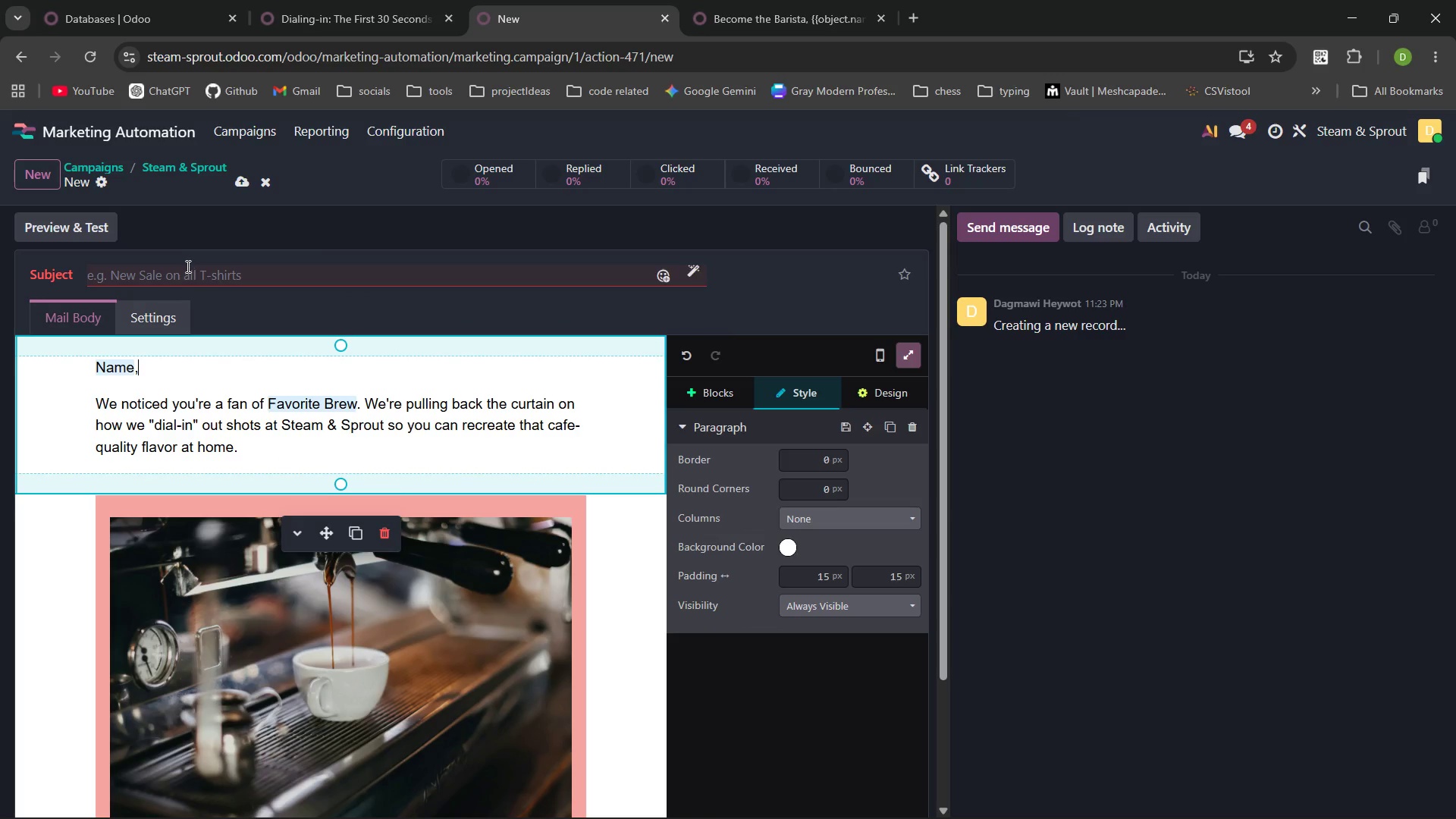 
left_click([187, 273])
 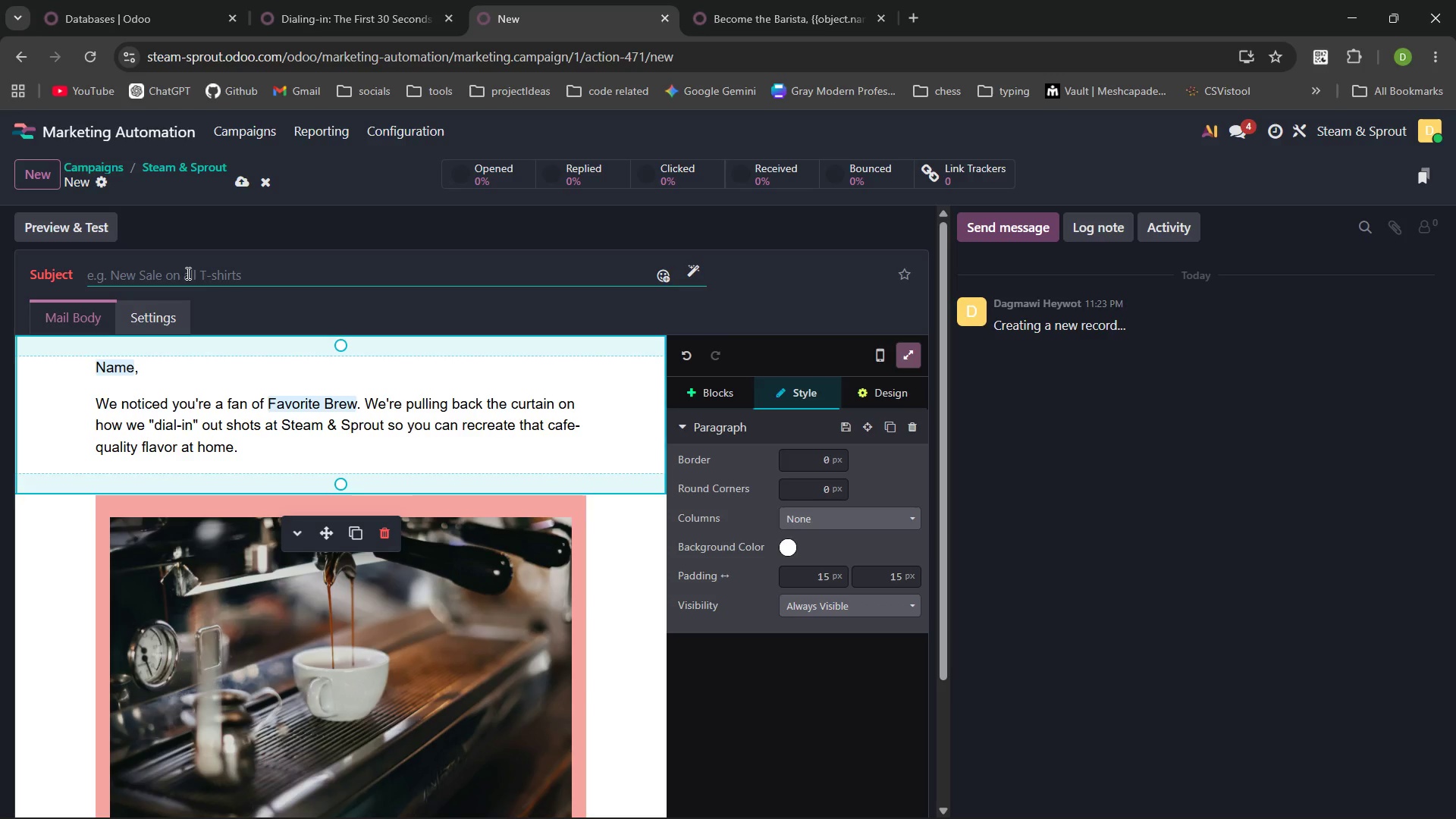 
type(Masteryurmrnin ritual, {{object.name}})
 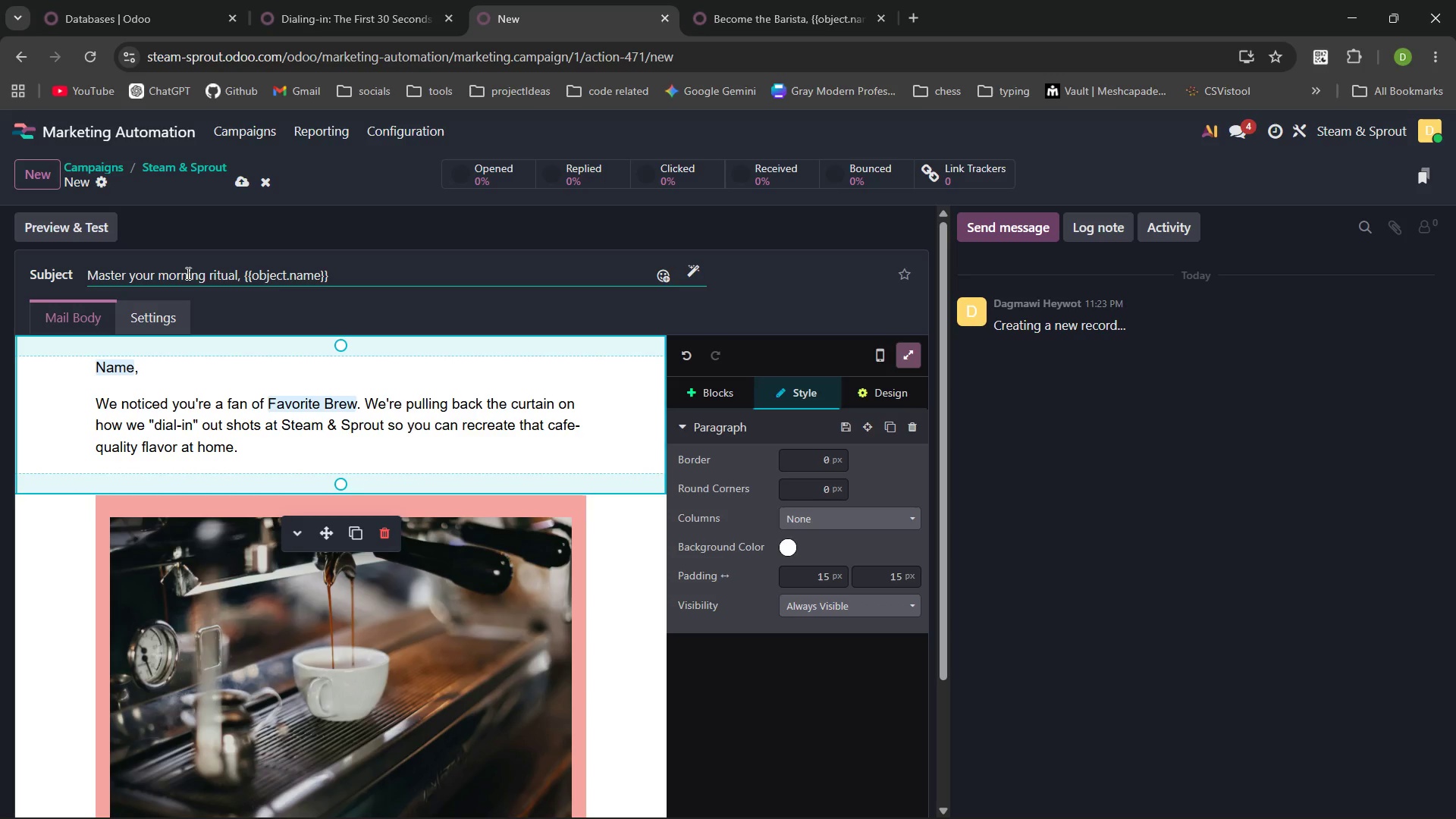 
left_click([246, 180])
 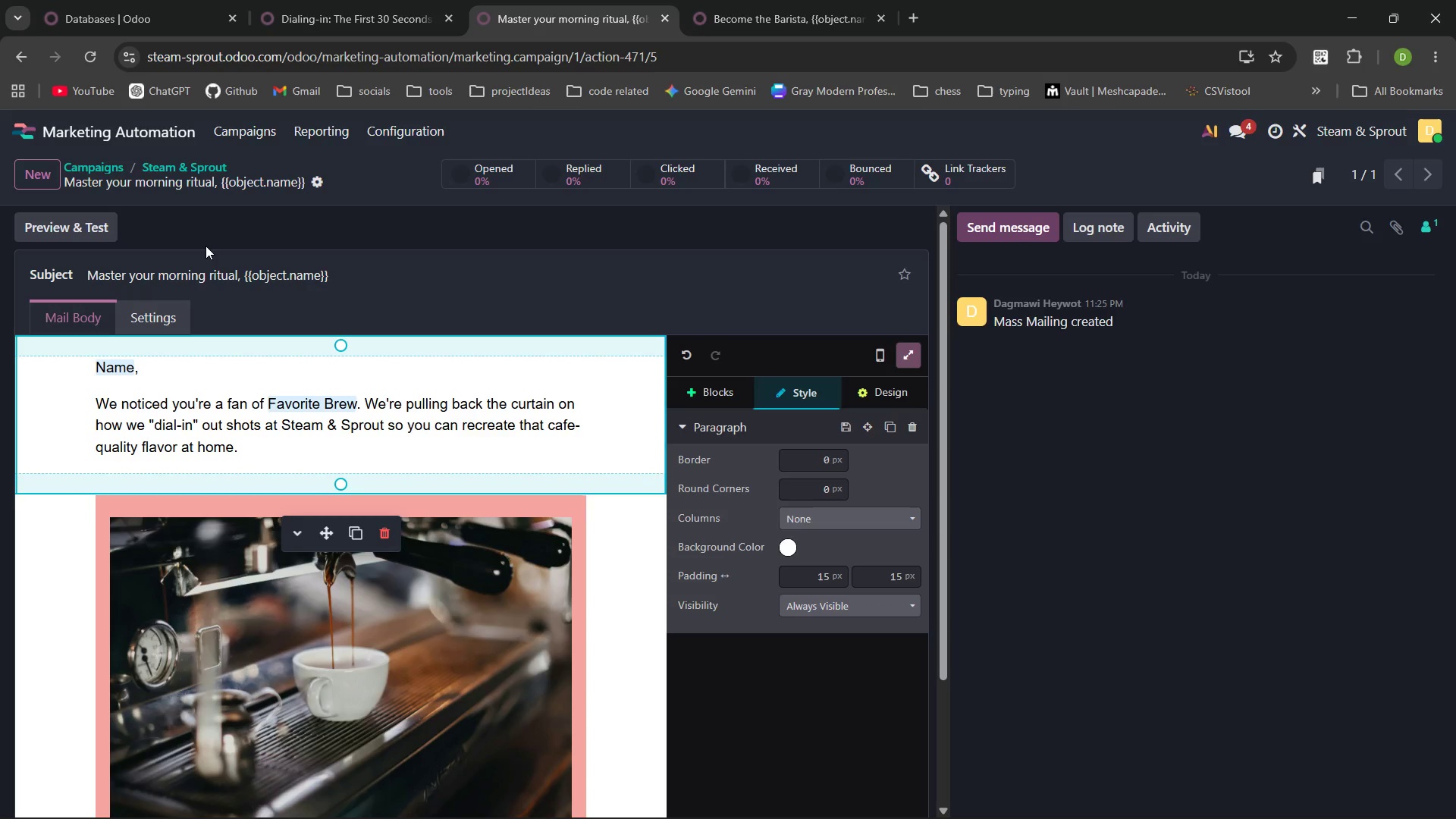 
wait(7.03)
 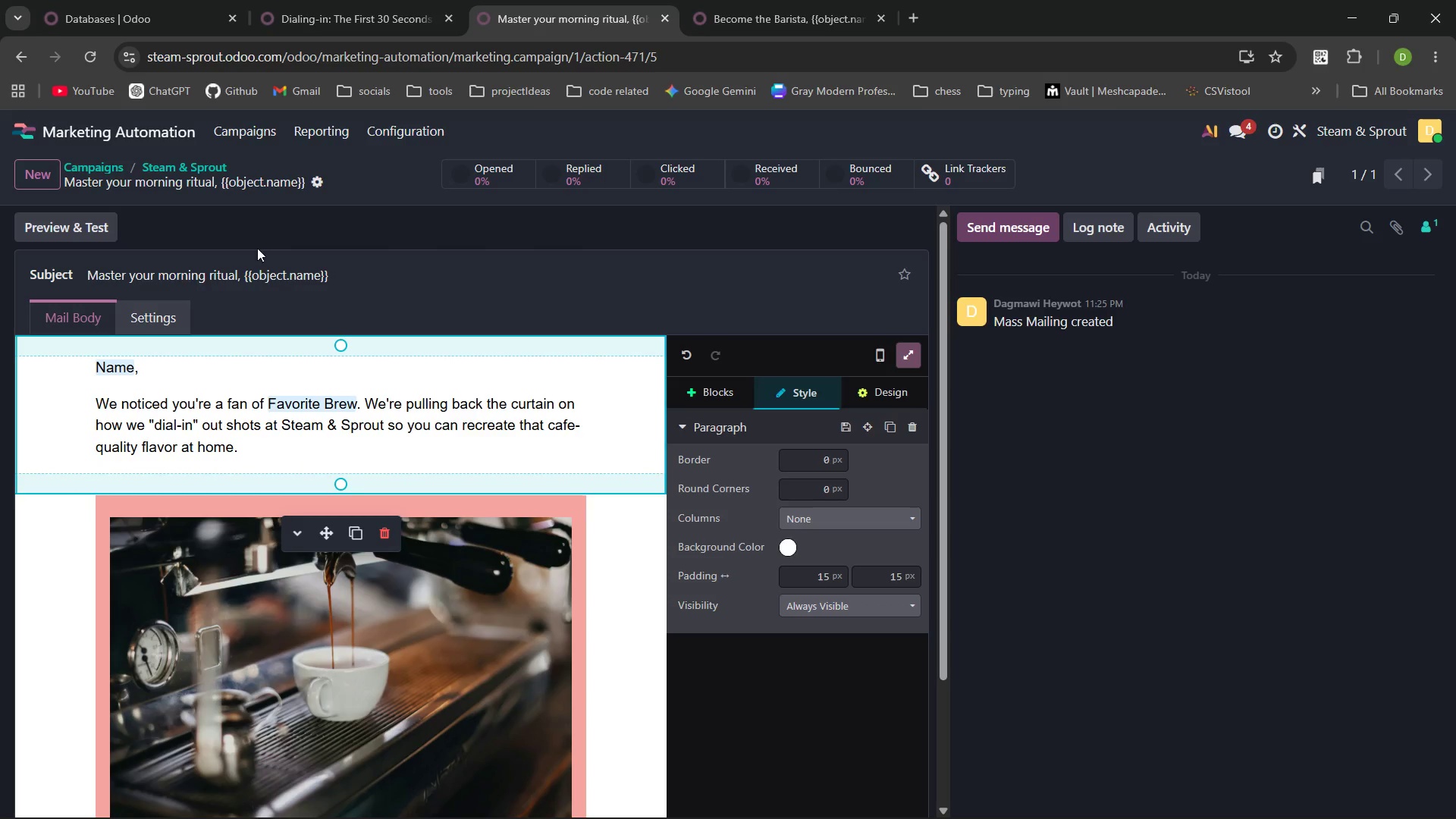 
left_click([416, 301])
 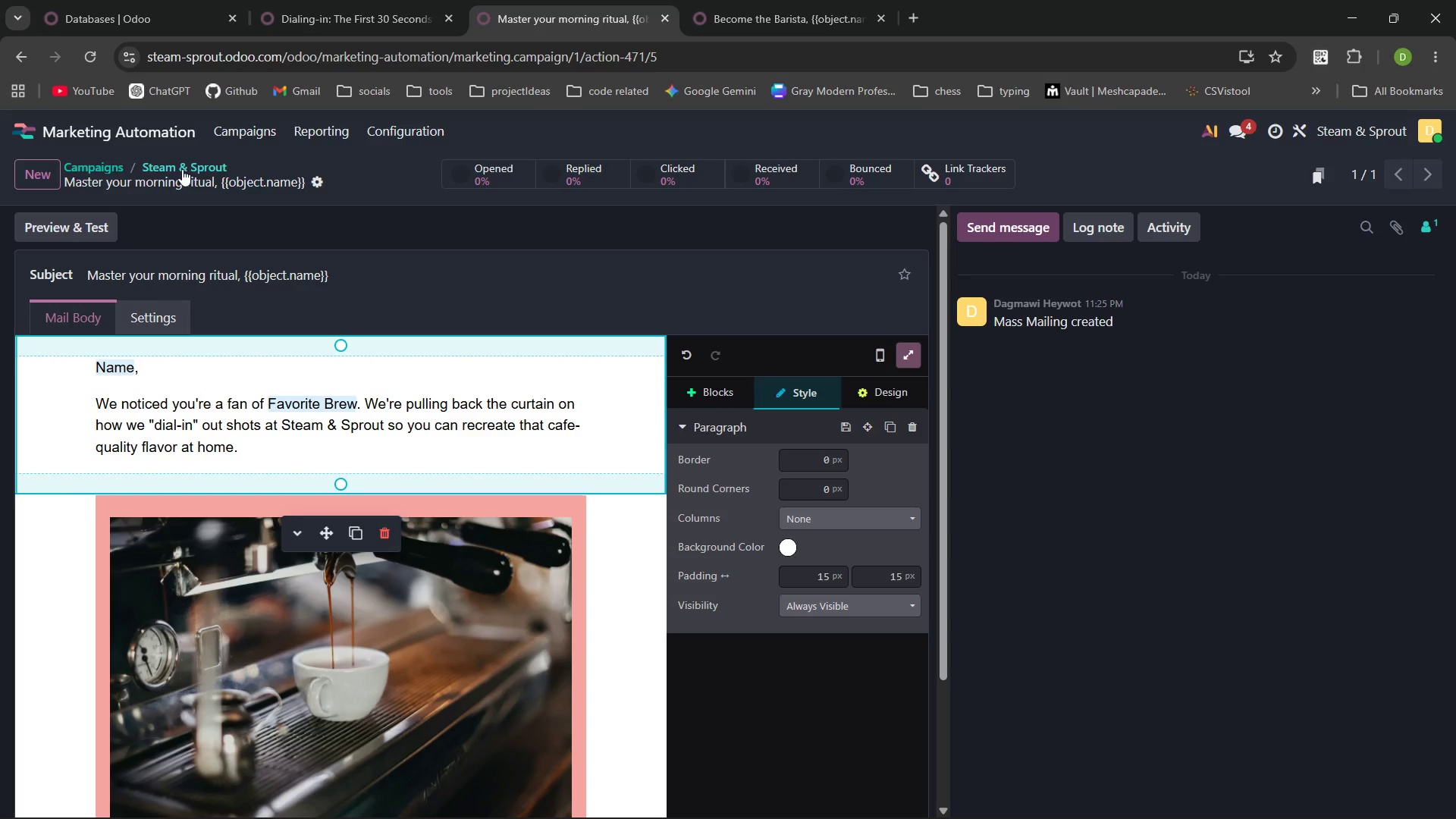 
left_click([181, 169])
 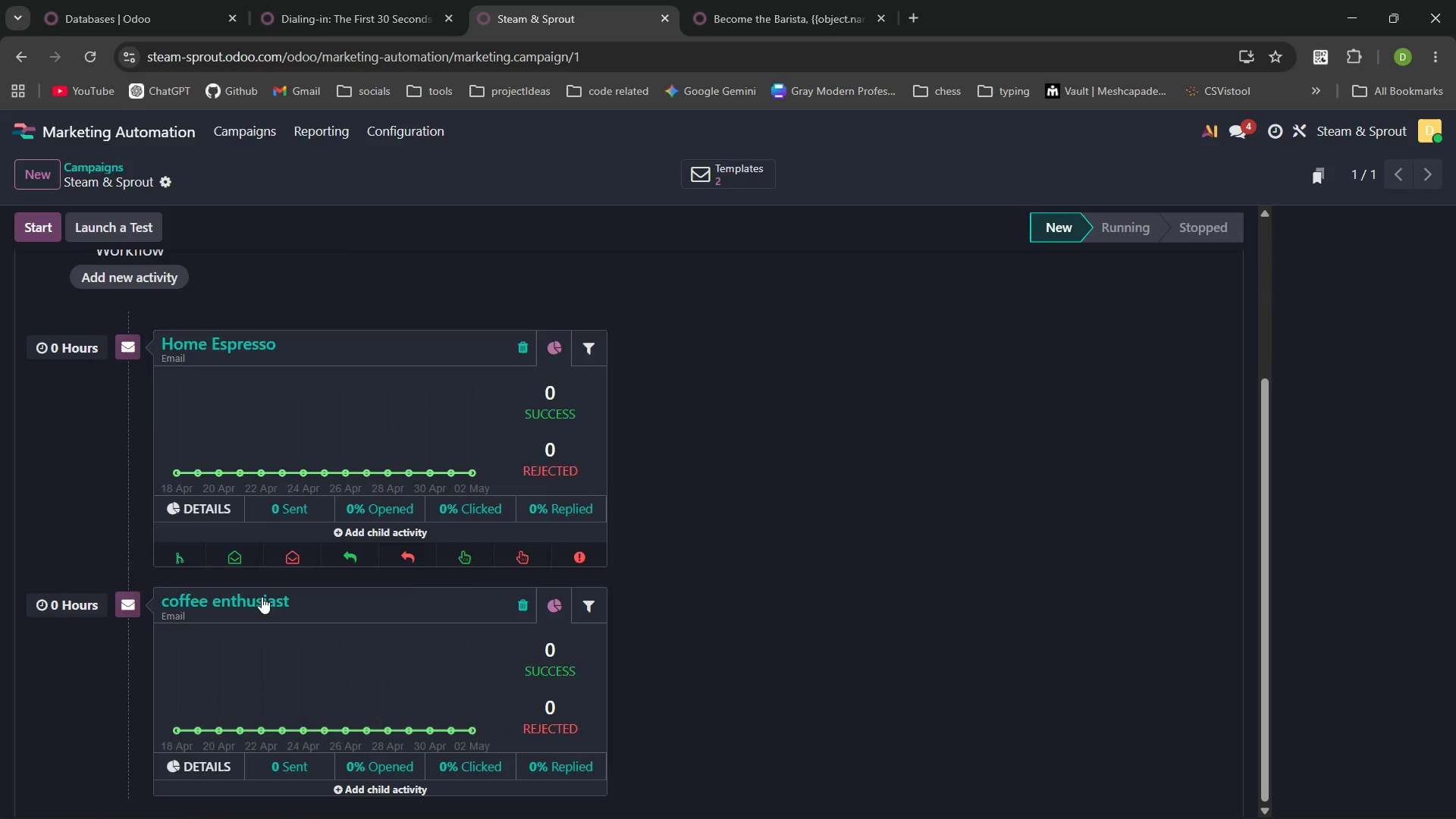 
left_click([221, 602])
 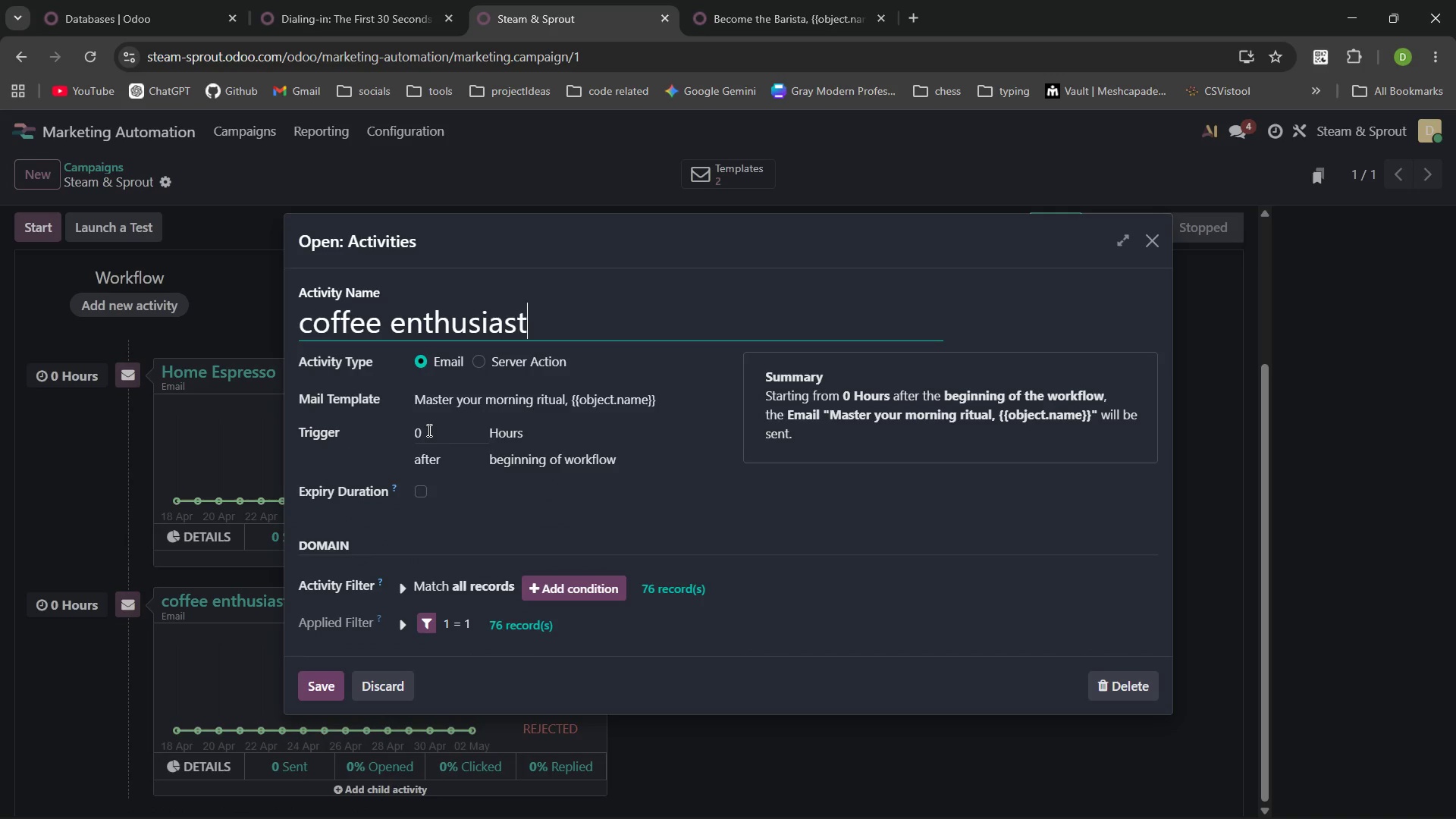 
wait(5.31)
 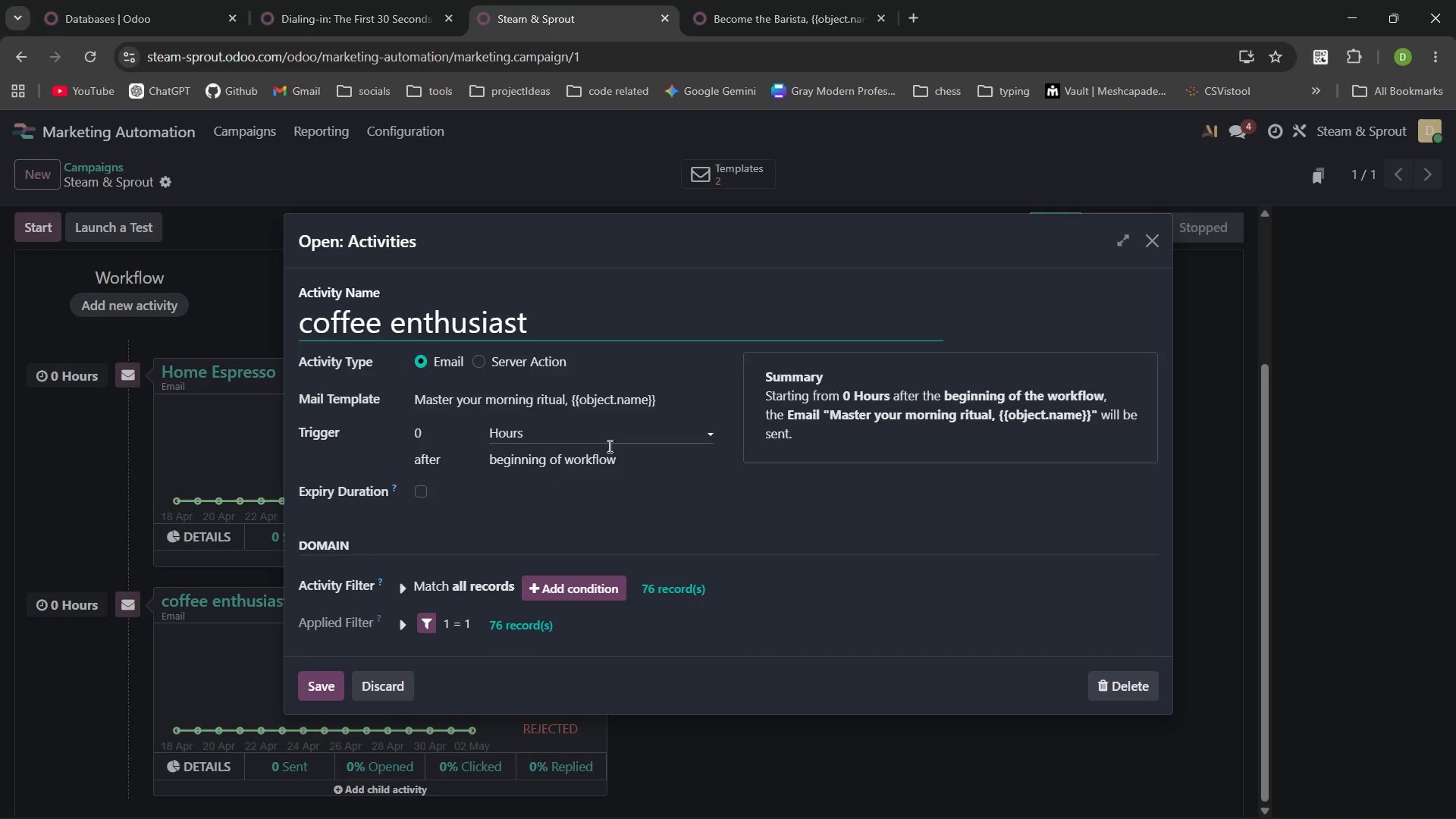 
left_click([479, 358])
 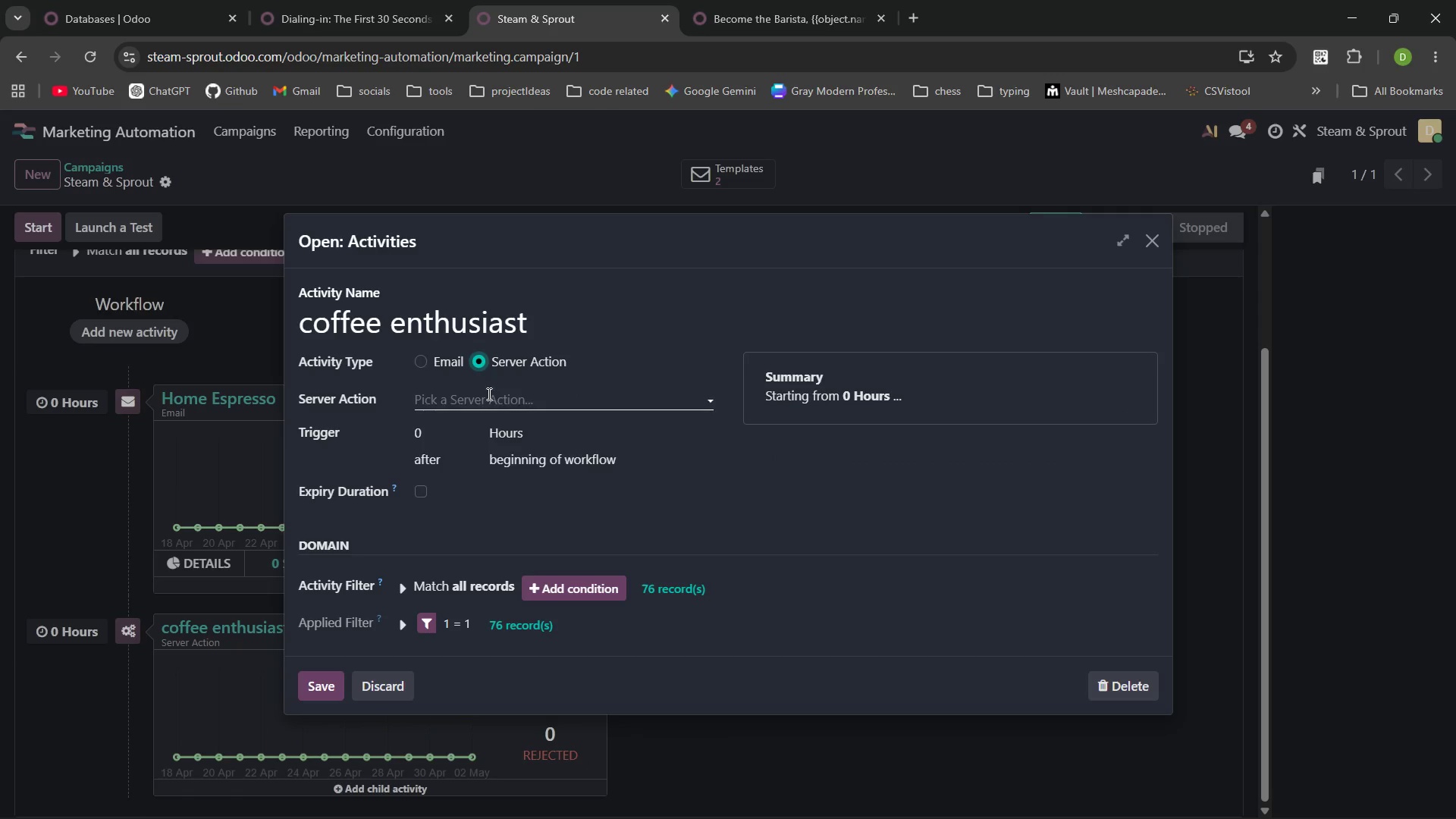 
left_click([488, 394])
 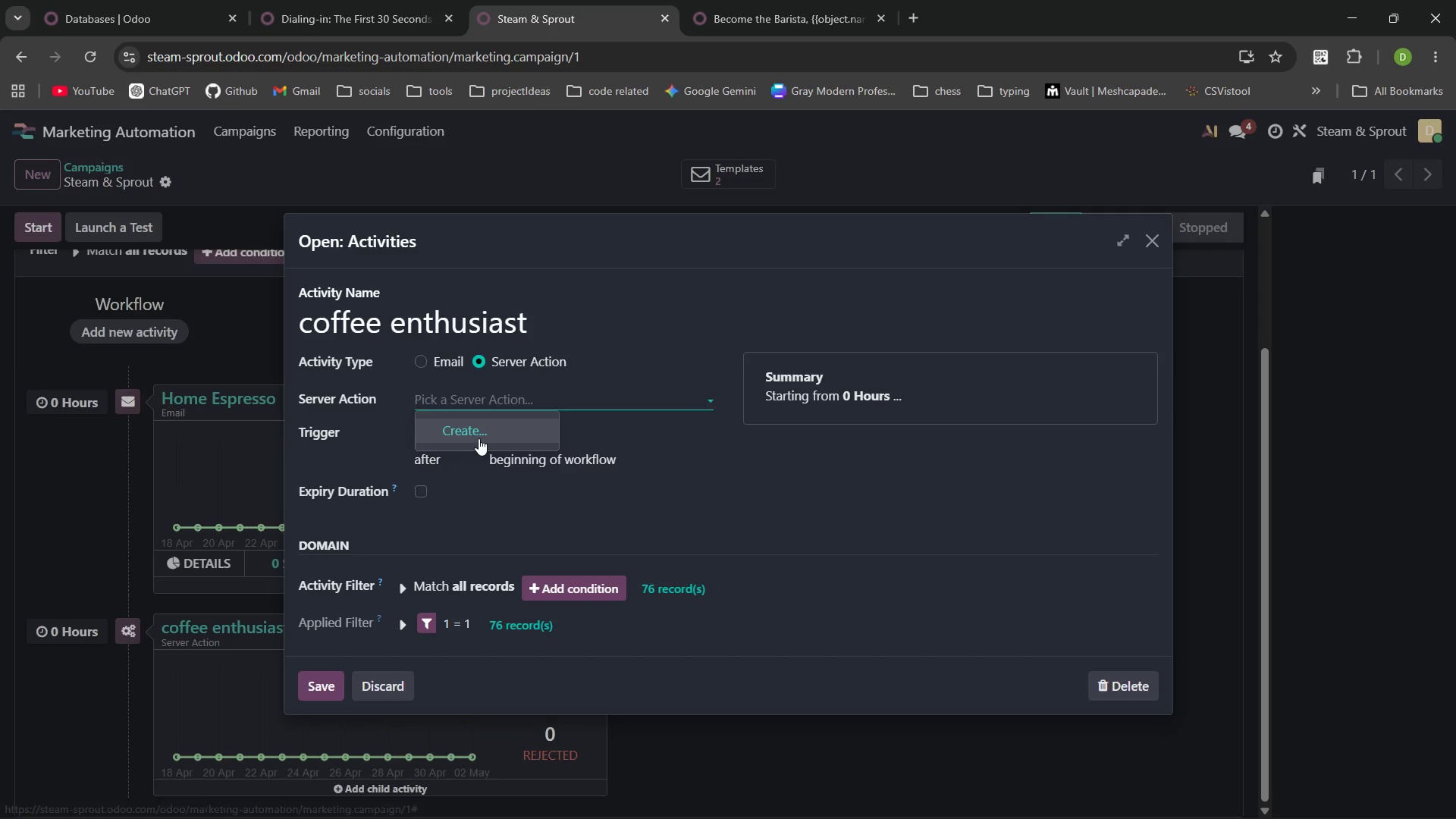 
left_click([479, 438])
 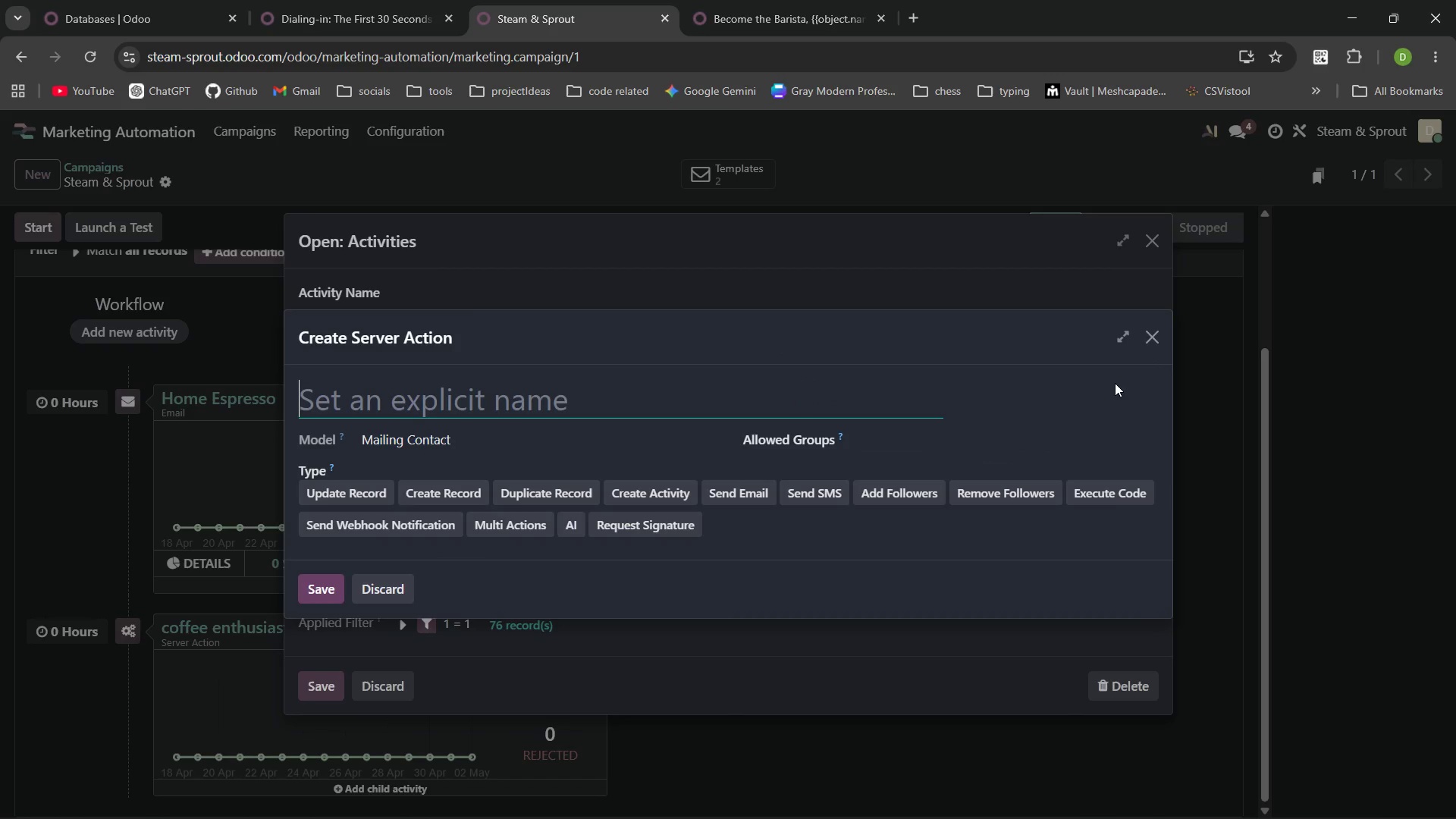 
wait(9.38)
 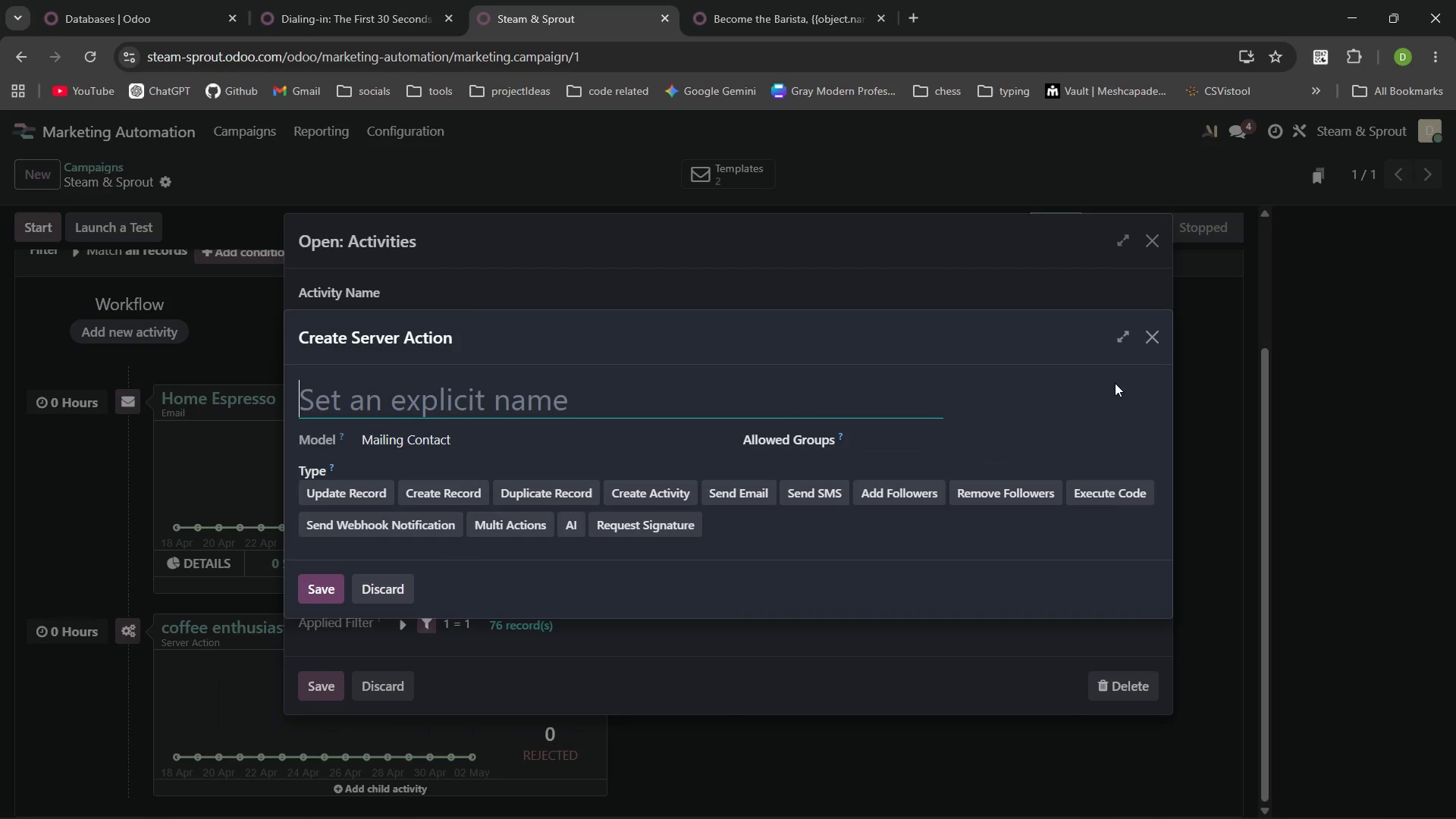 
left_click([1139, 340])
 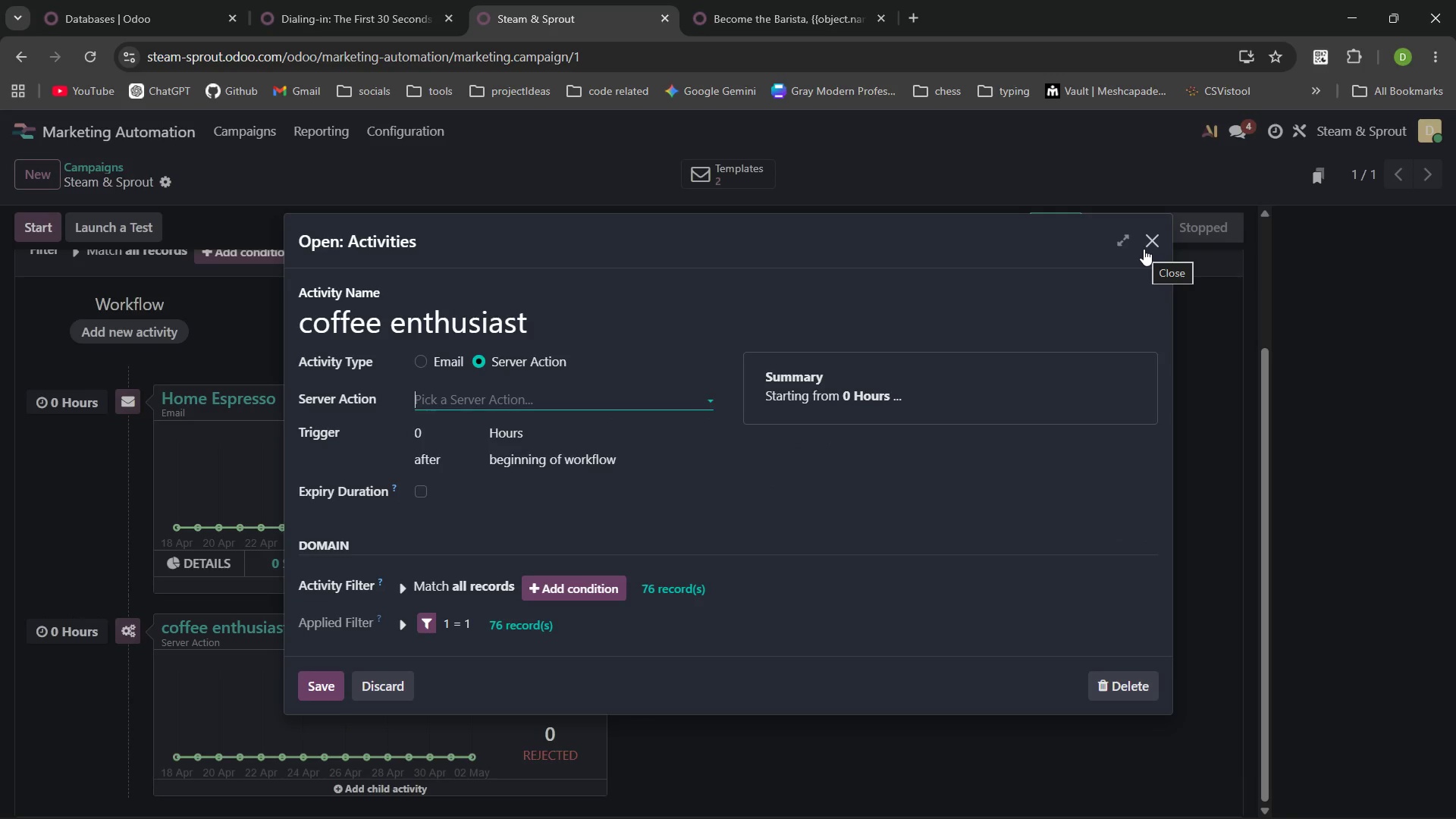 
left_click([1144, 249])
 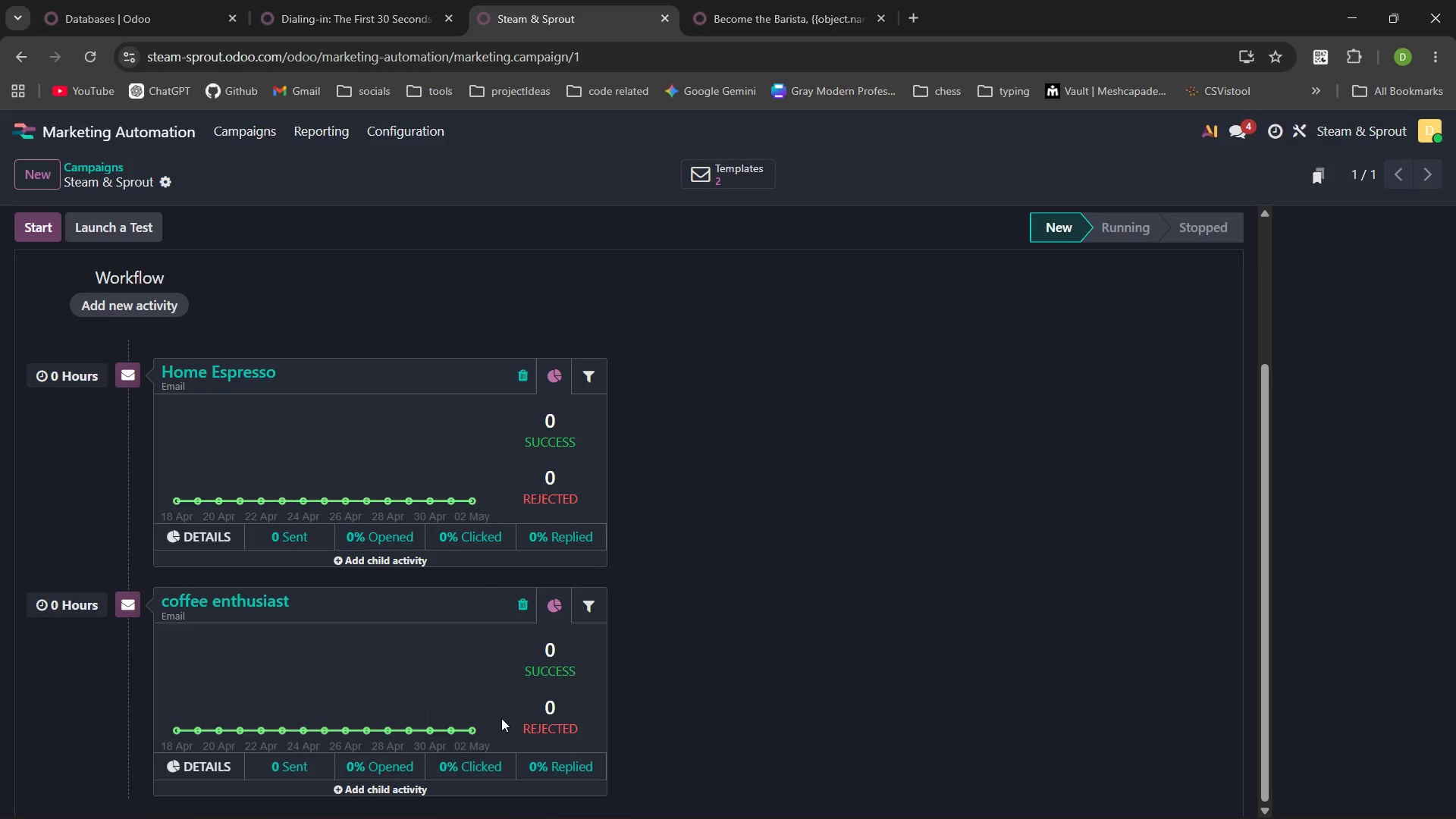 
wait(7.75)
 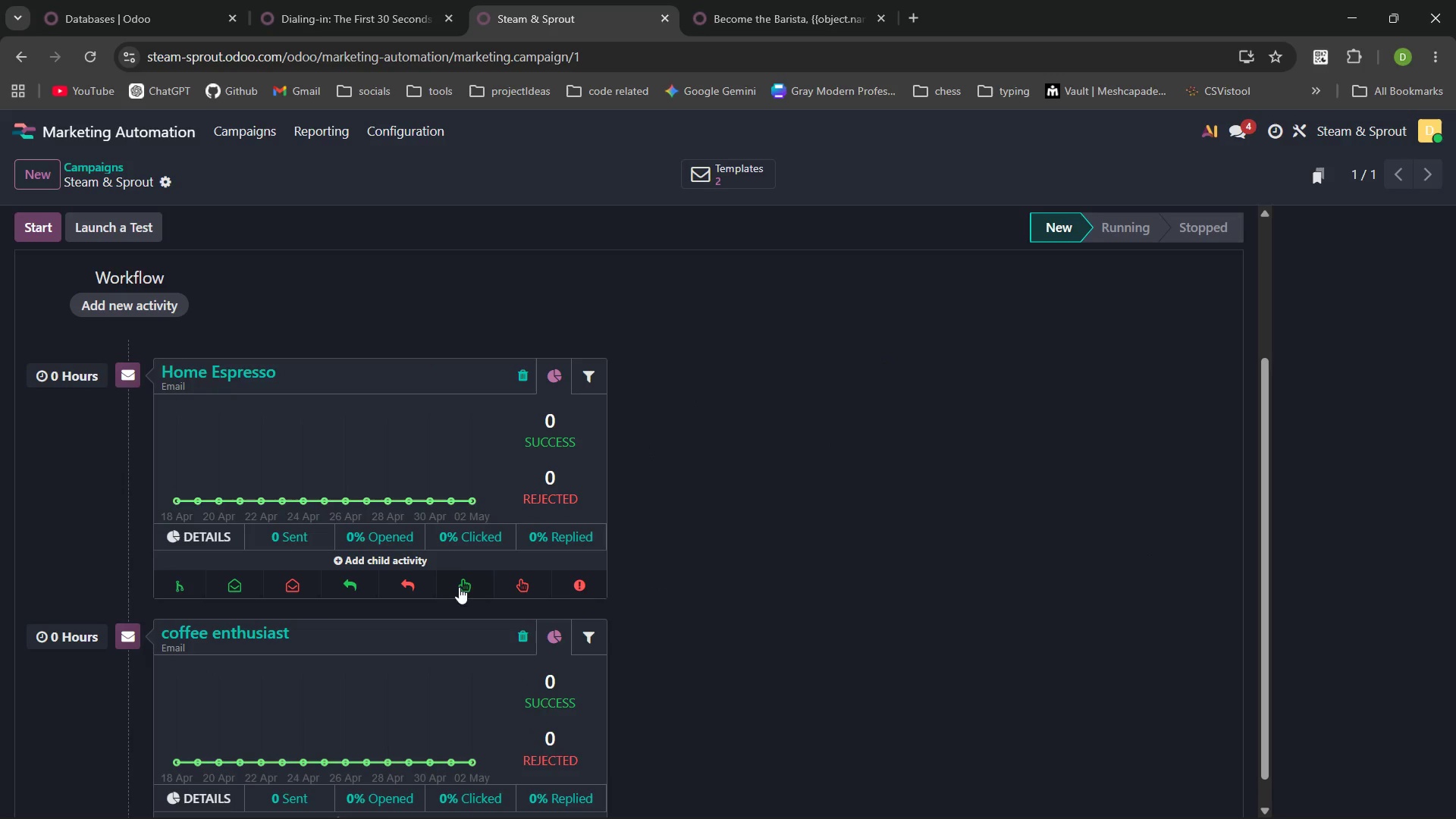 
left_click([461, 808])
 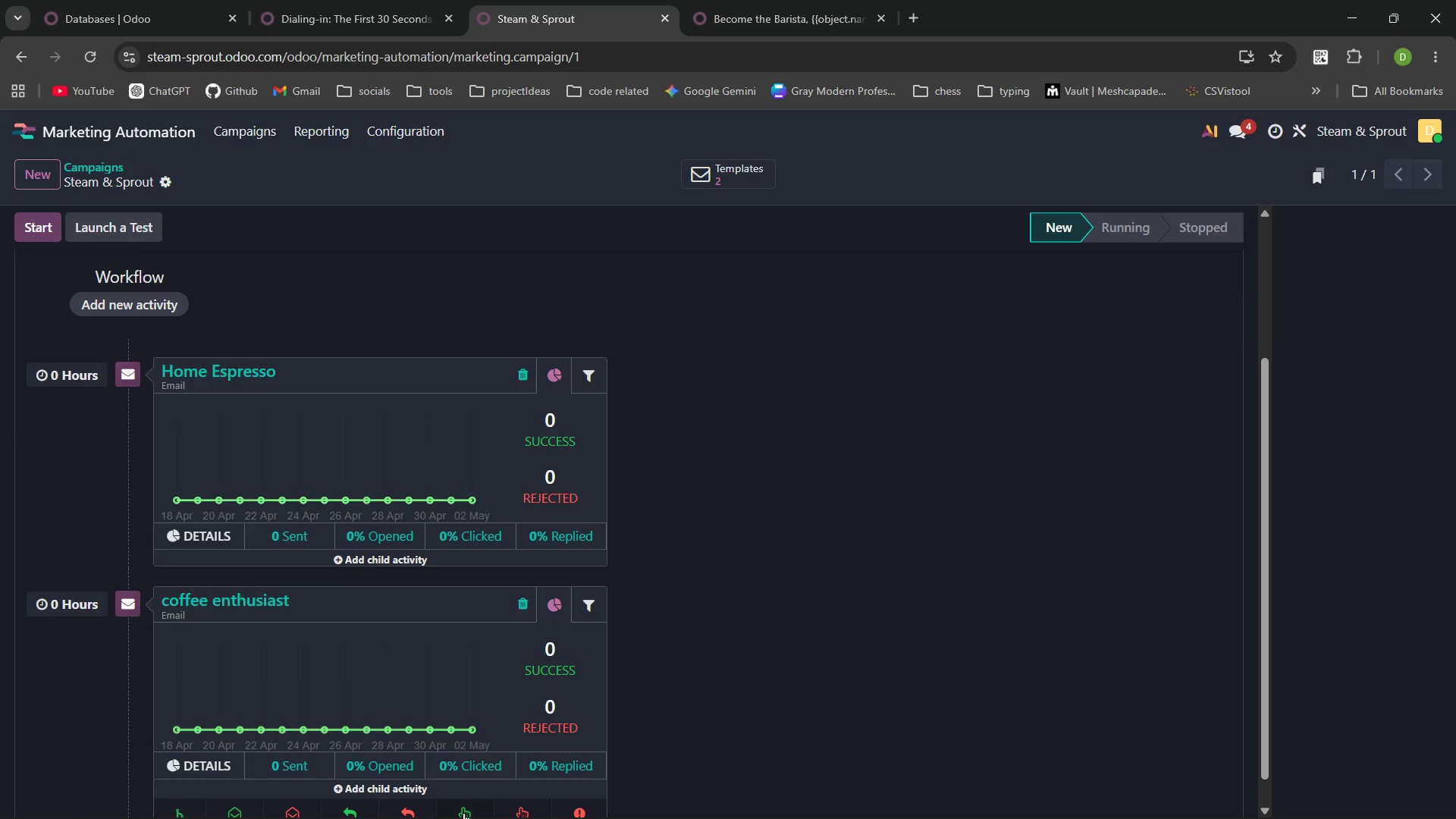 
left_click([463, 813])
 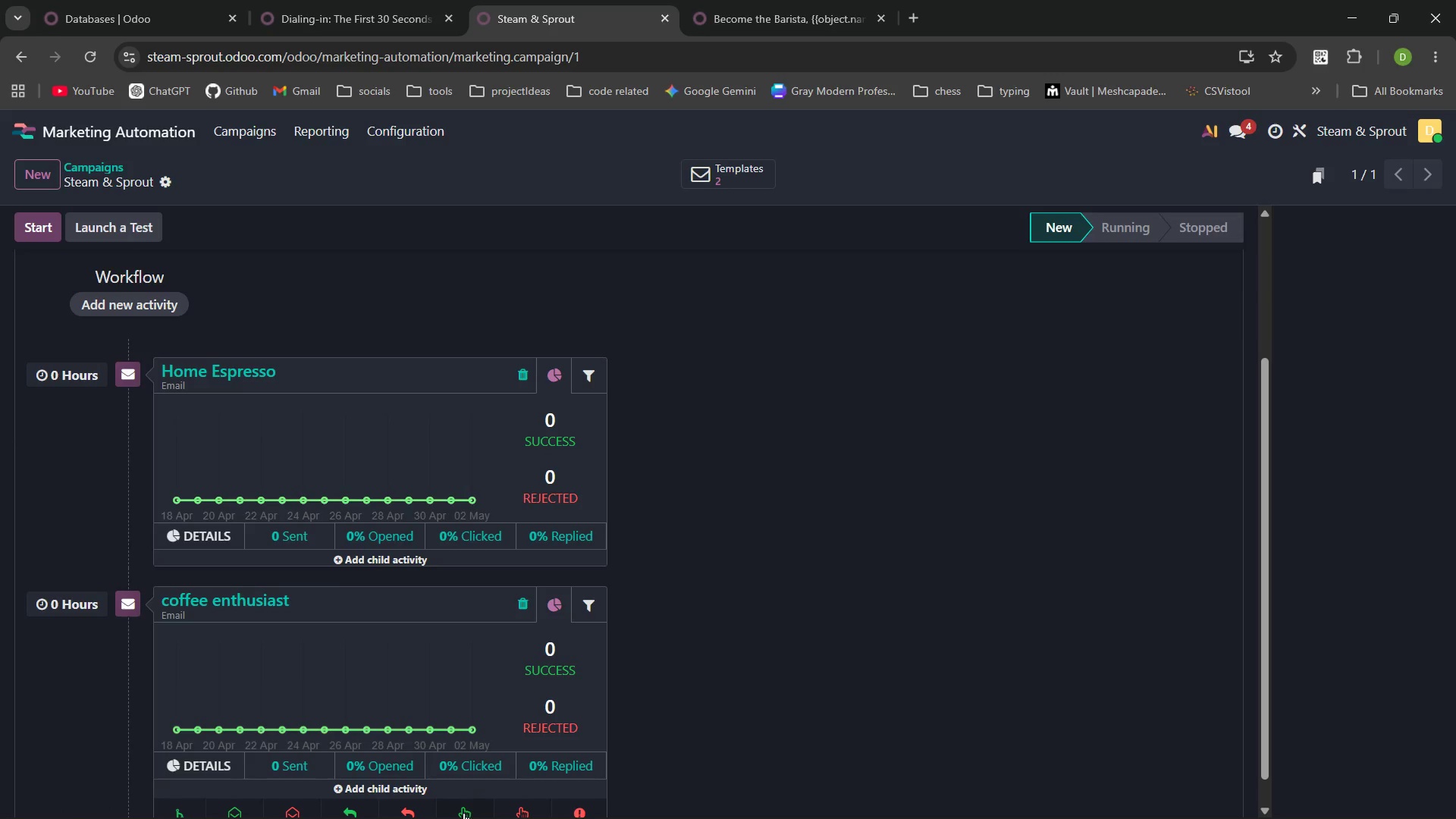 
left_click([463, 813])
 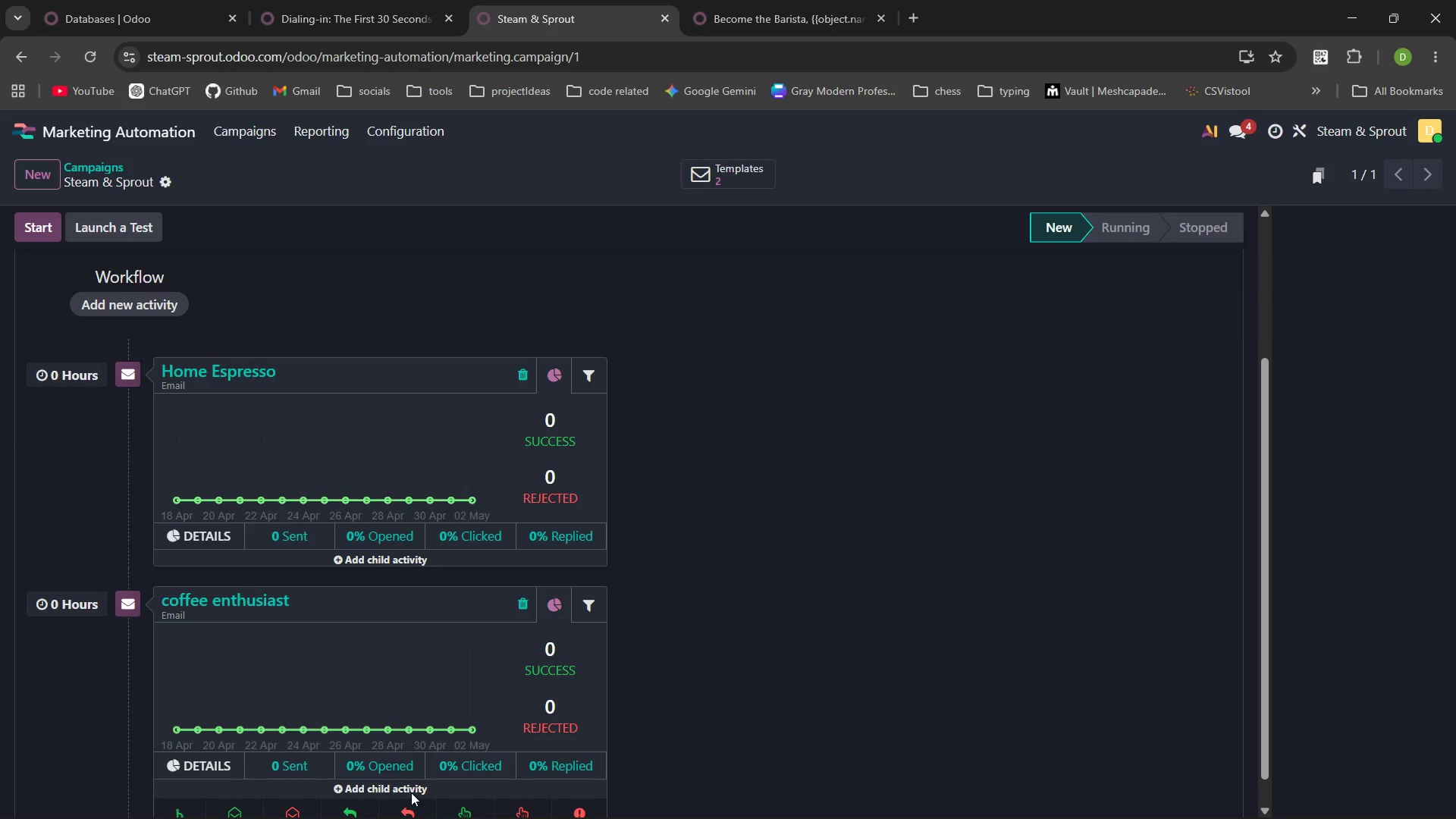 
left_click([409, 792])
 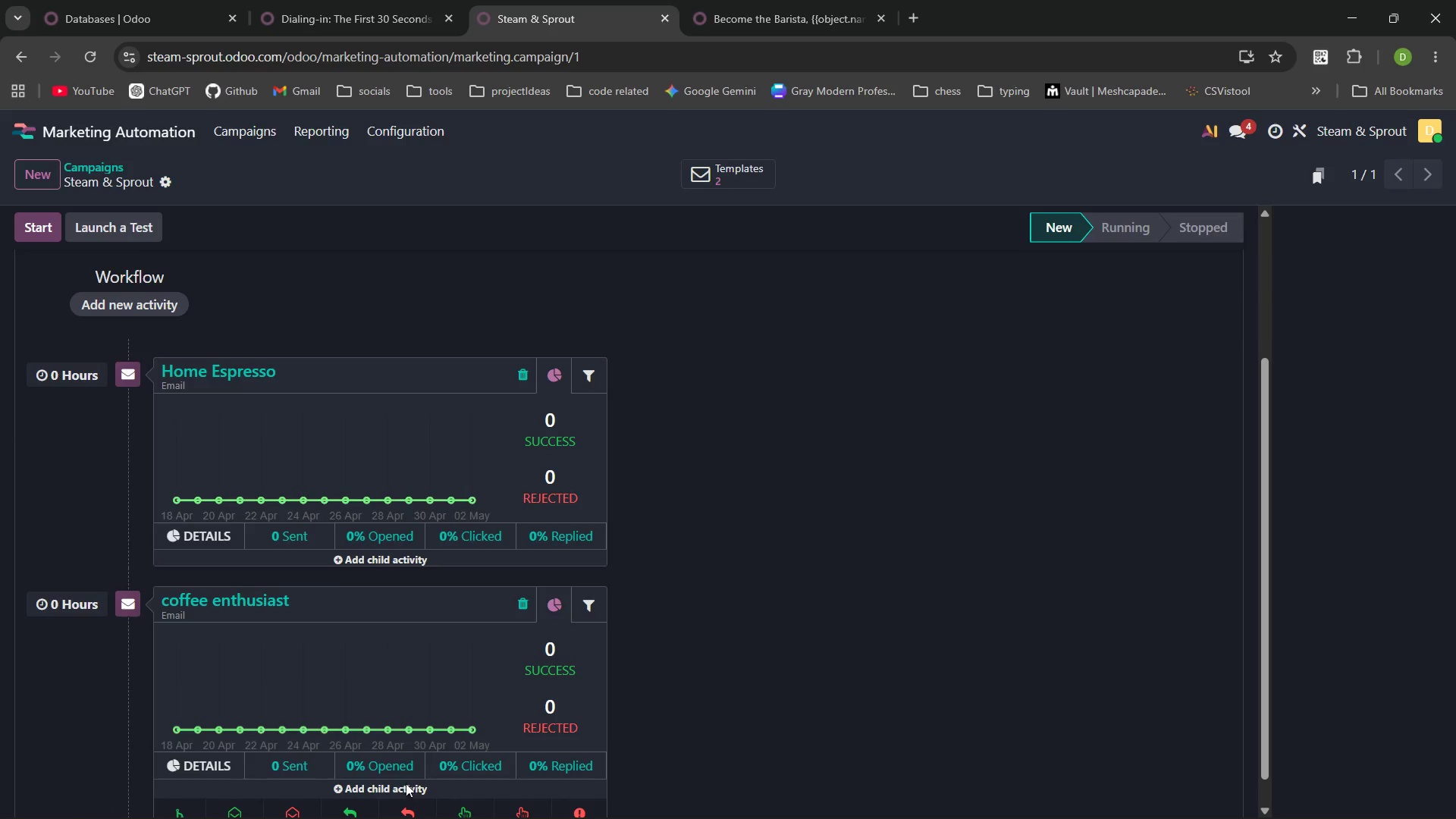 
mouse_move([384, 783])
 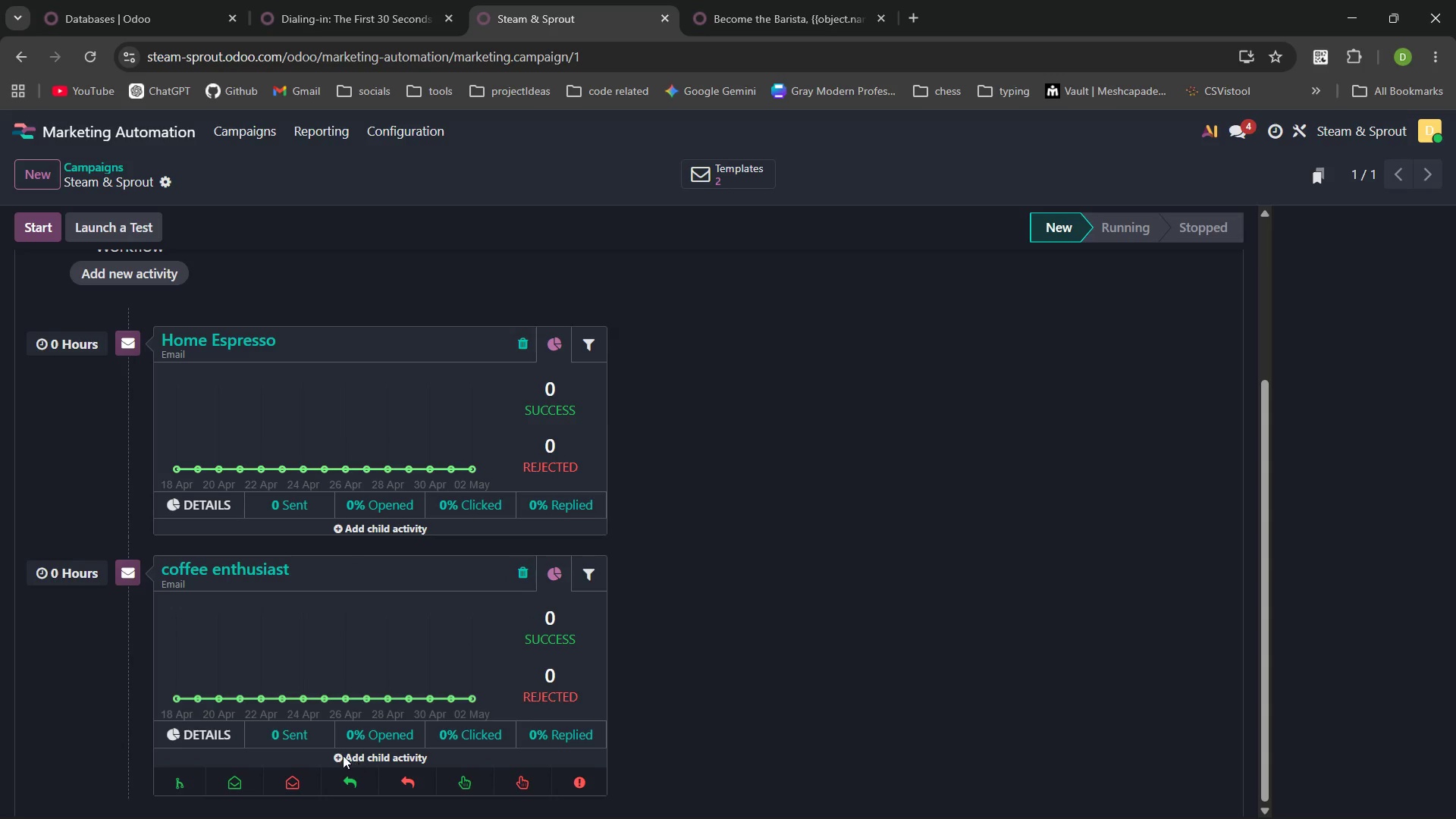 
left_click([334, 755])
 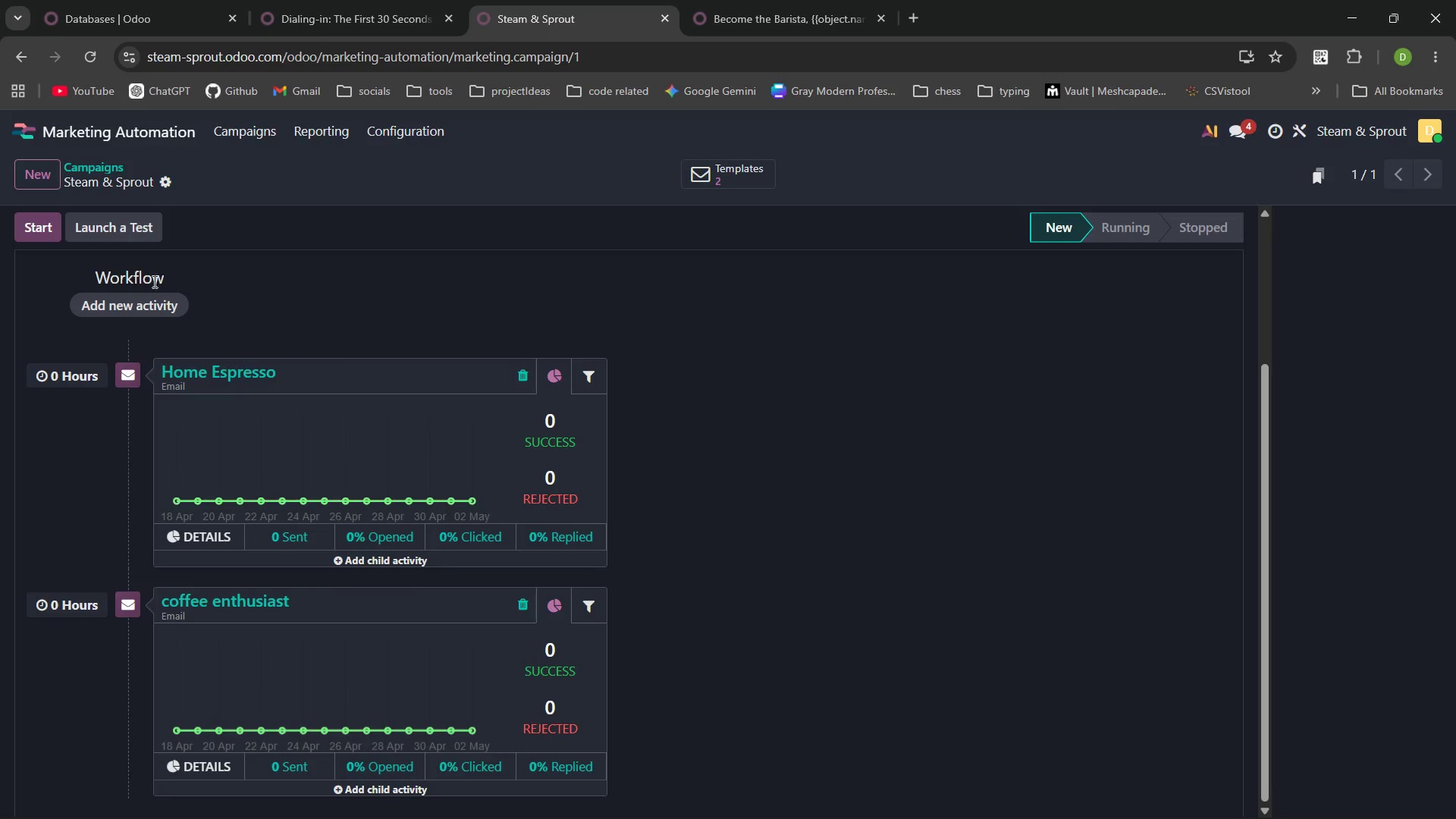 
left_click([143, 308])
 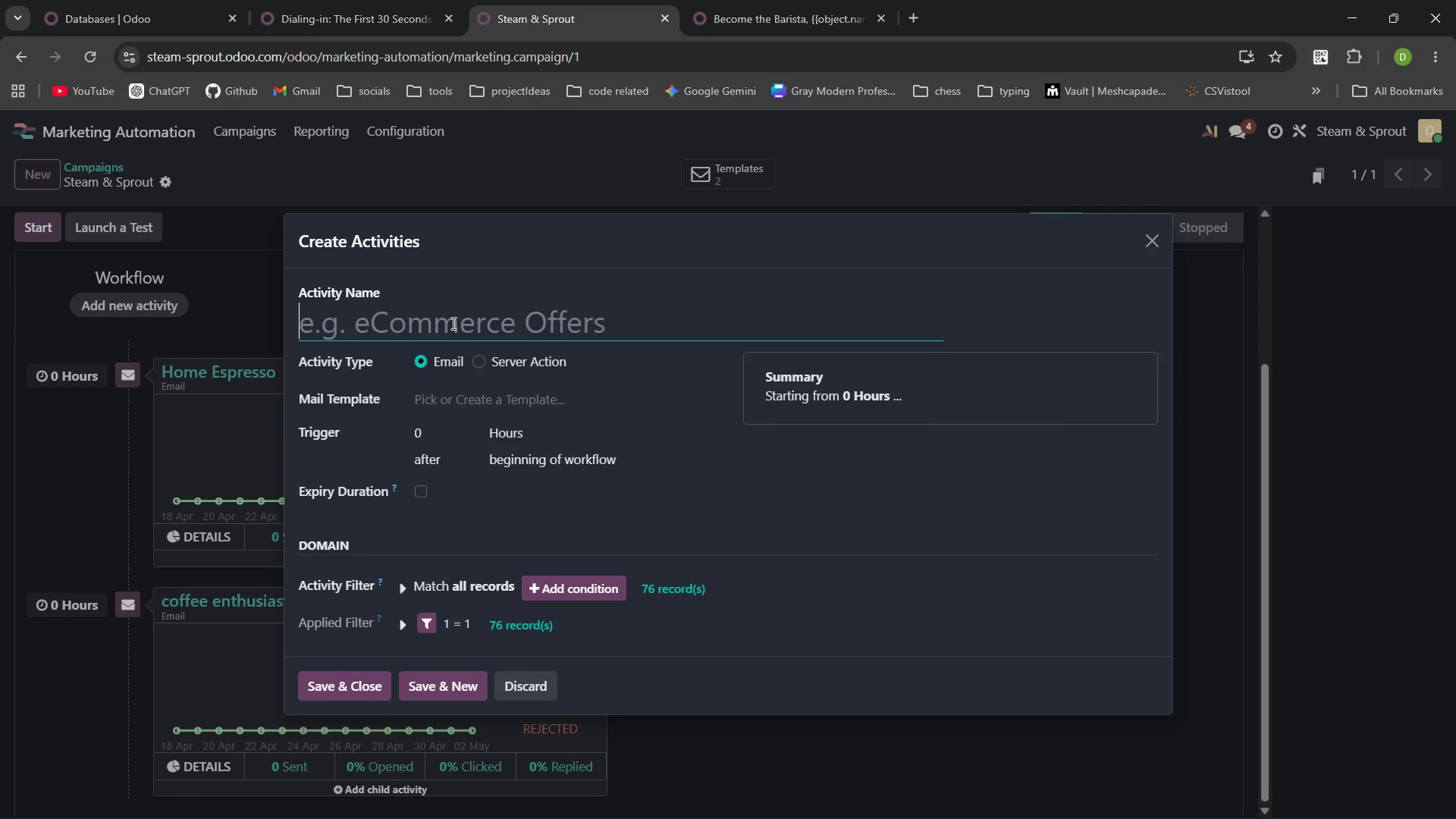 
wait(13.12)
 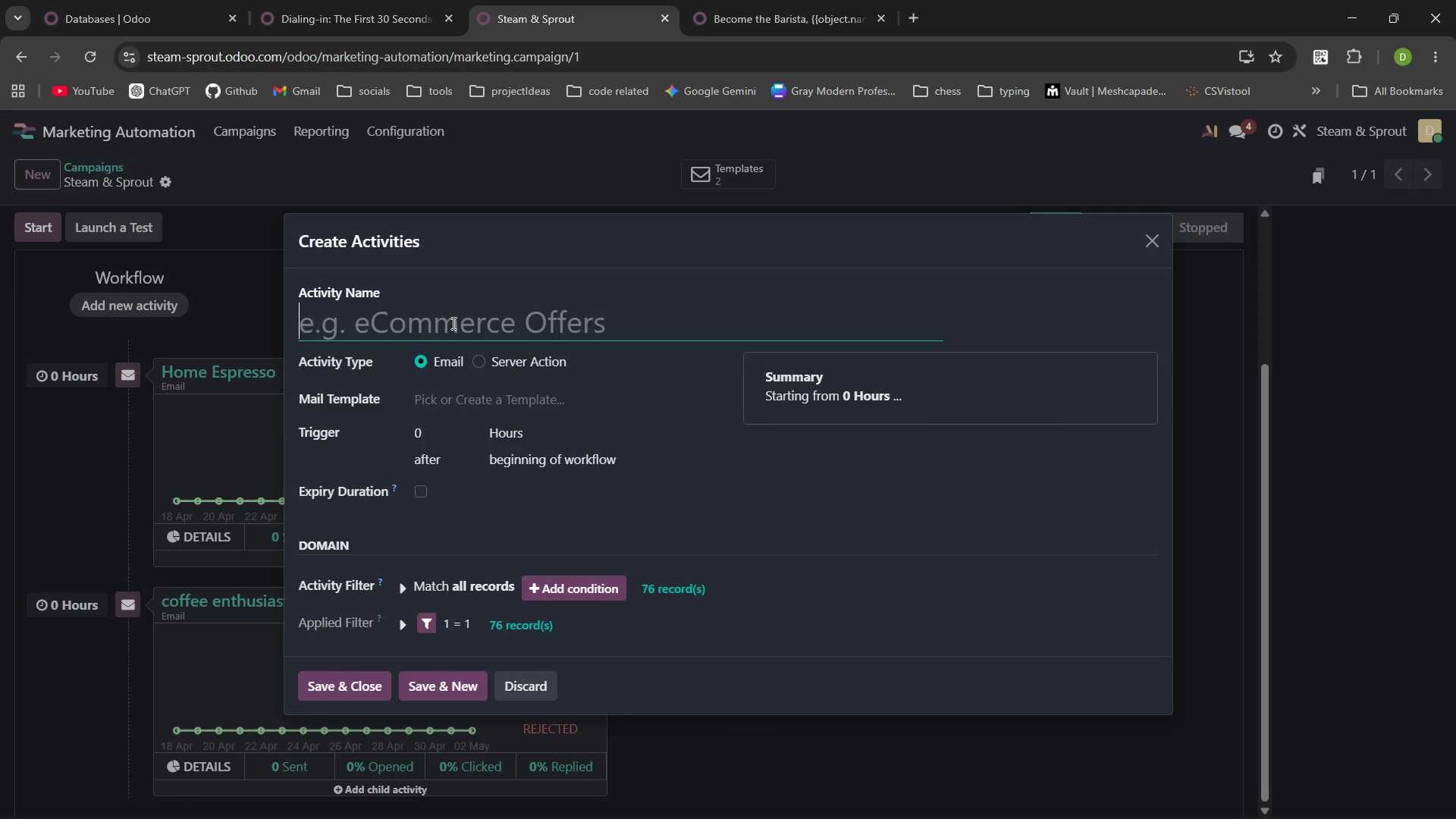 
type(bA)
key(Backspace)
key(Backspace)
type(Bair)
key(Backspace)
key(Backspace)
type(ris Branch)
 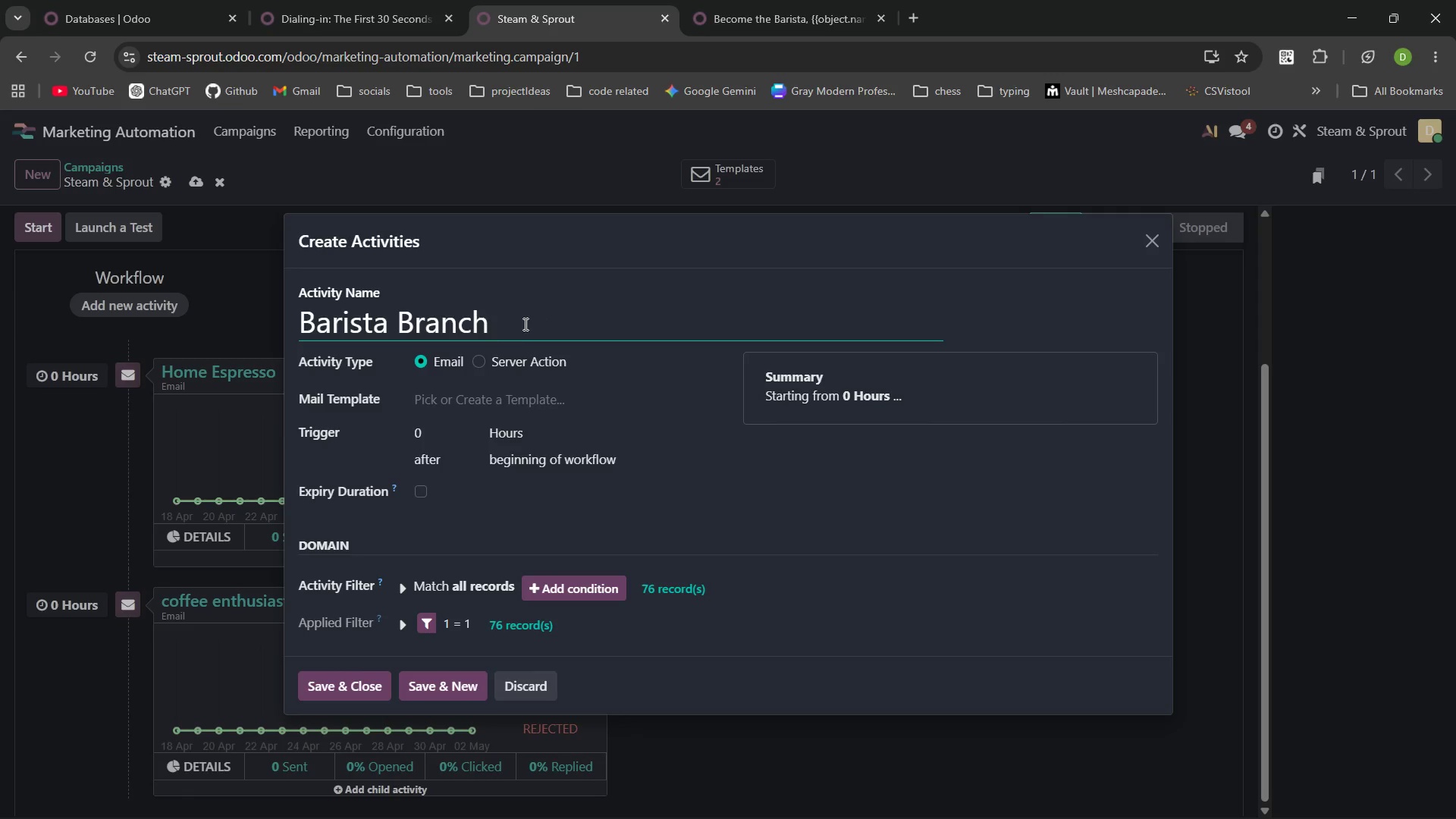 
left_click([494, 395])
 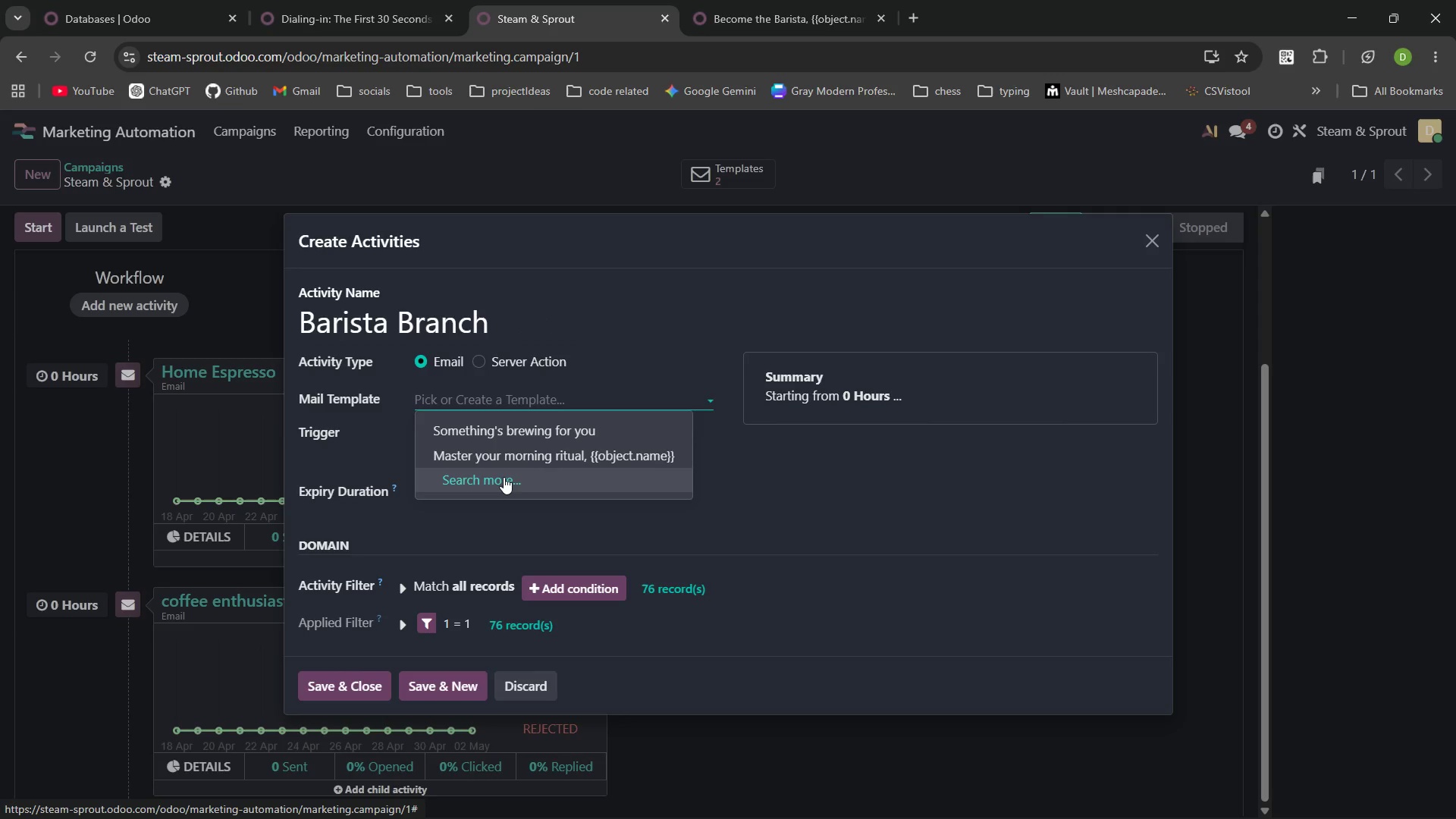 
left_click([504, 477])
 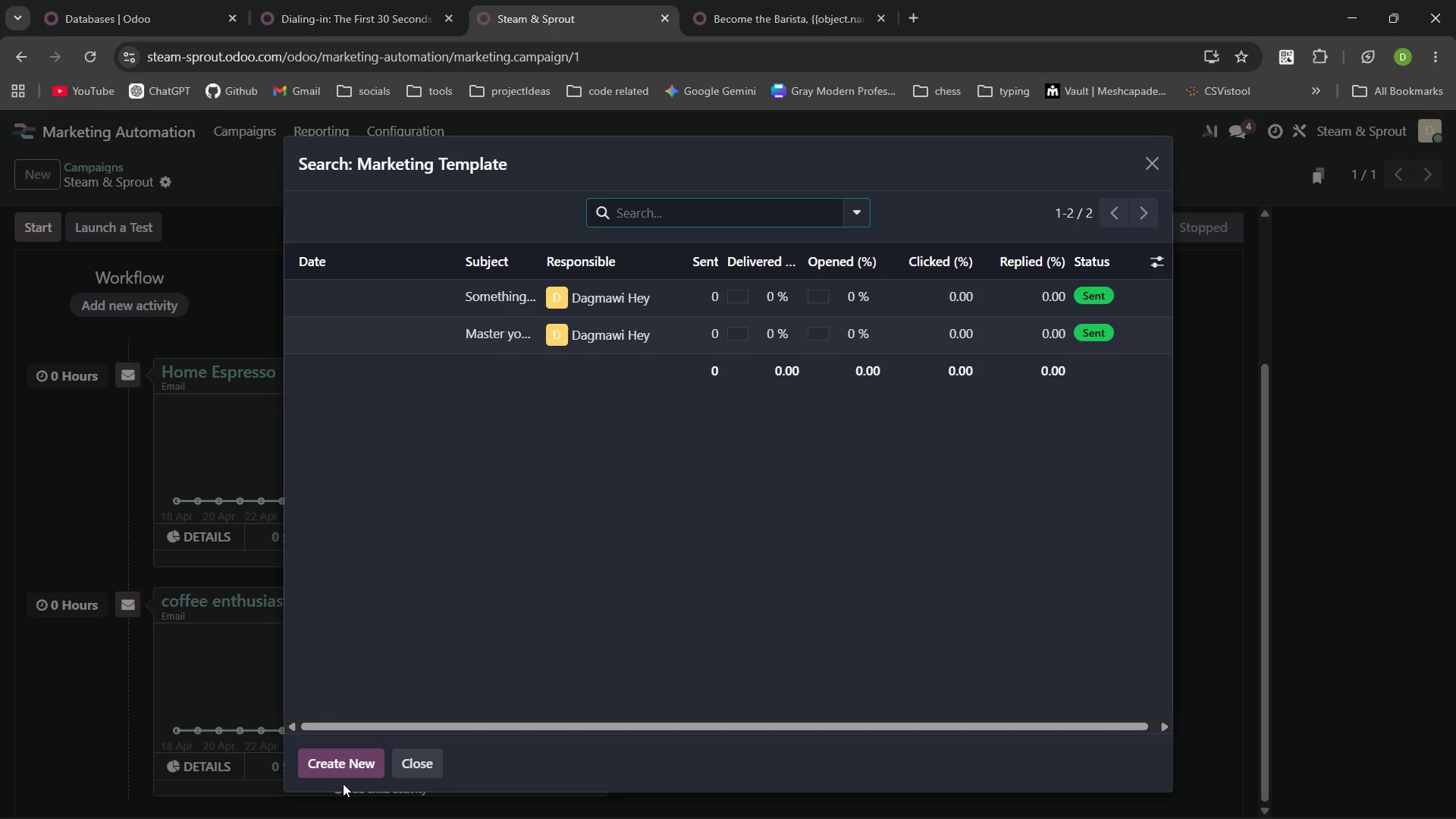 
left_click([342, 762])
 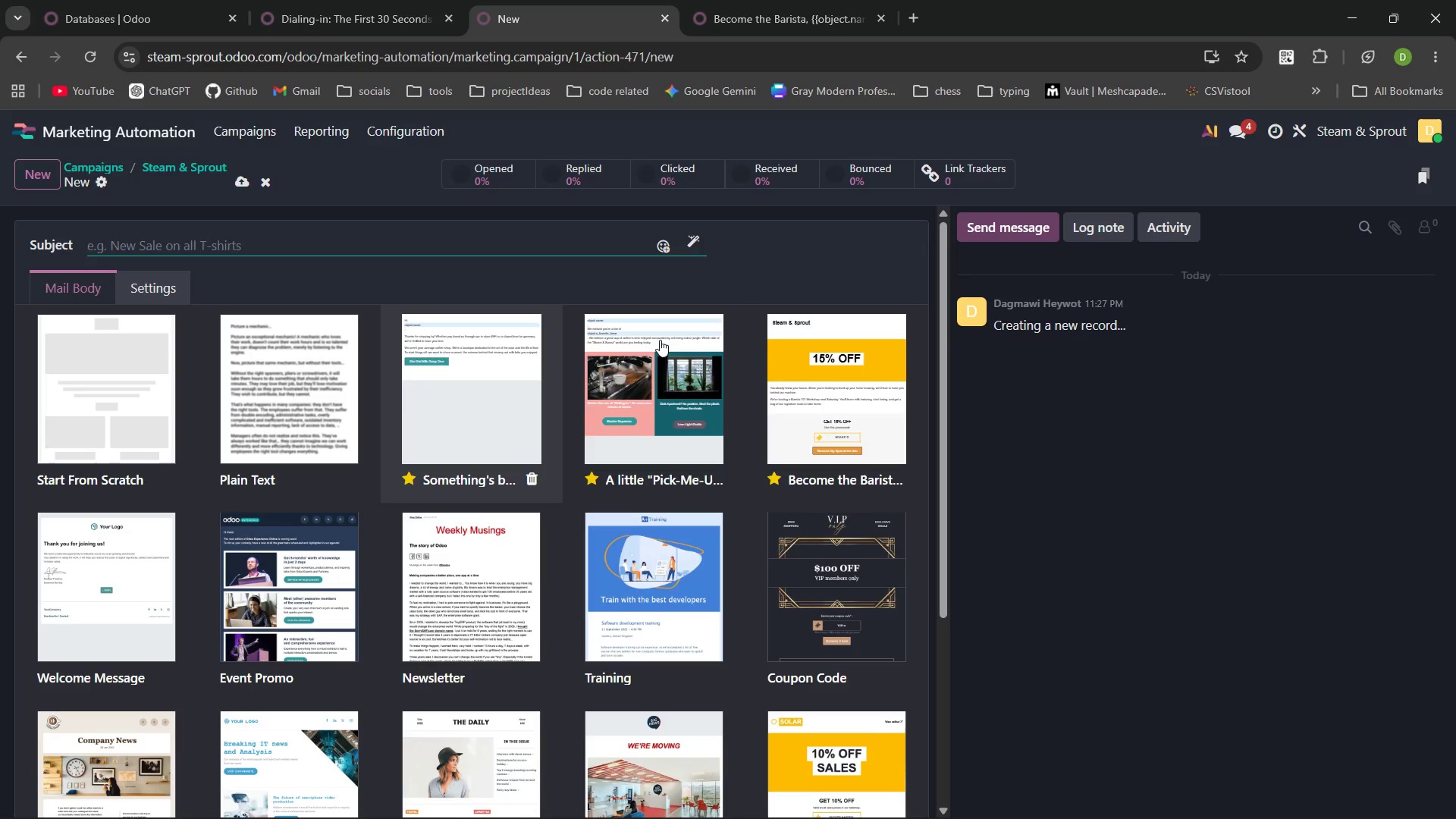 
left_click_drag(start_coordinate=[860, 389], to_coordinate=[832, 6])
 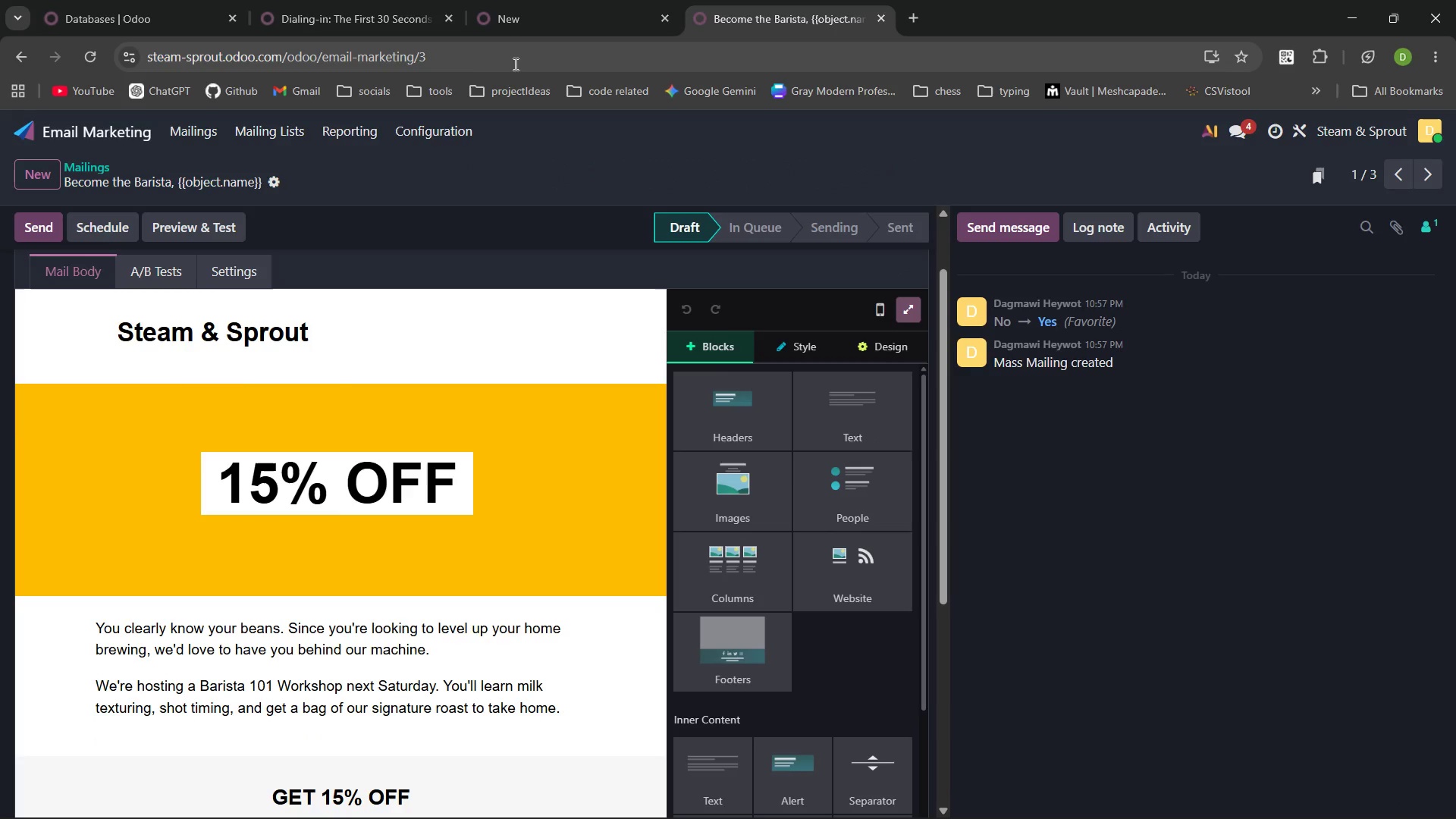 
left_click([832, 6])
 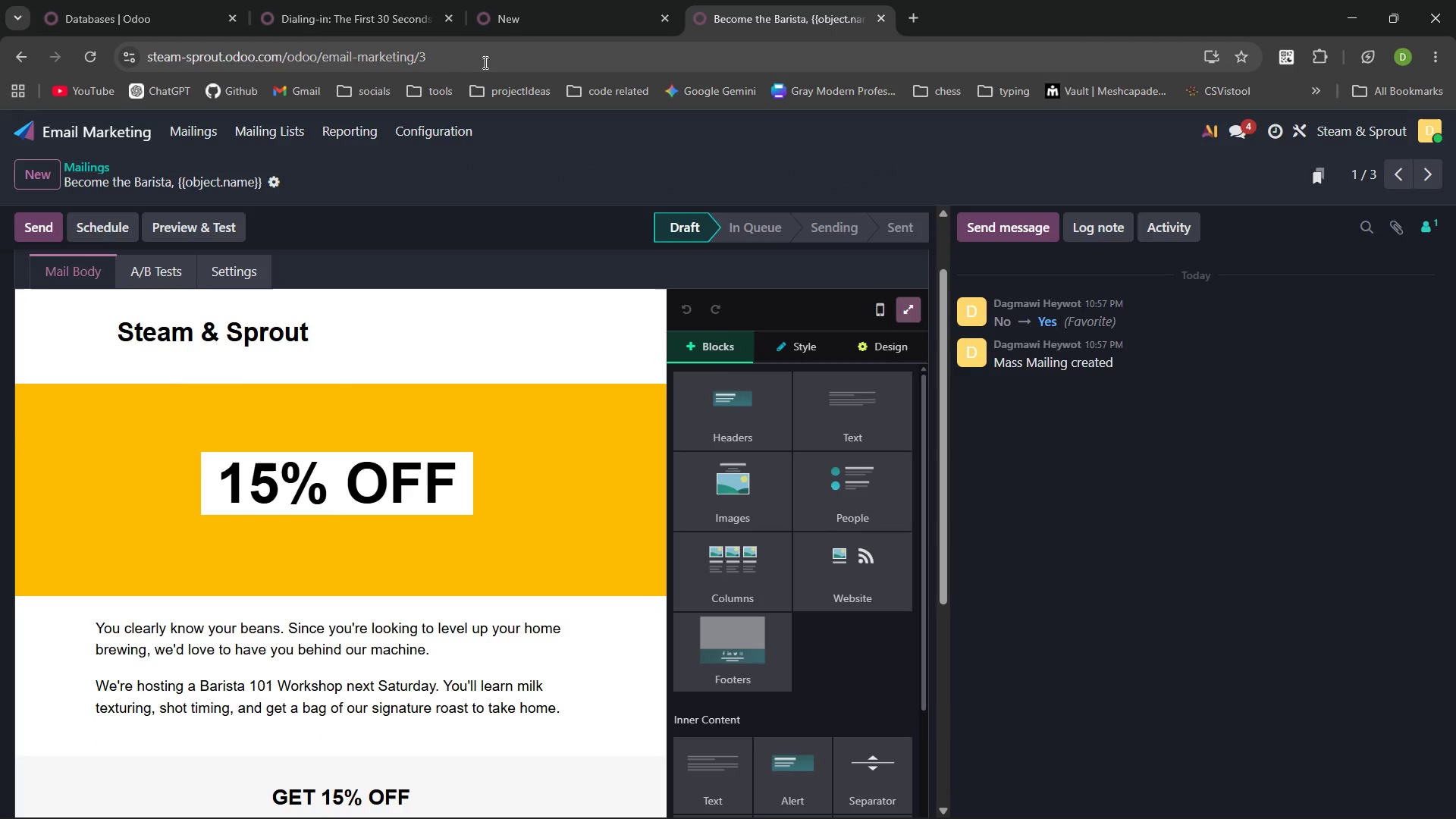 
left_click_drag(start_coordinate=[483, 61], to_coordinate=[119, 67])
 